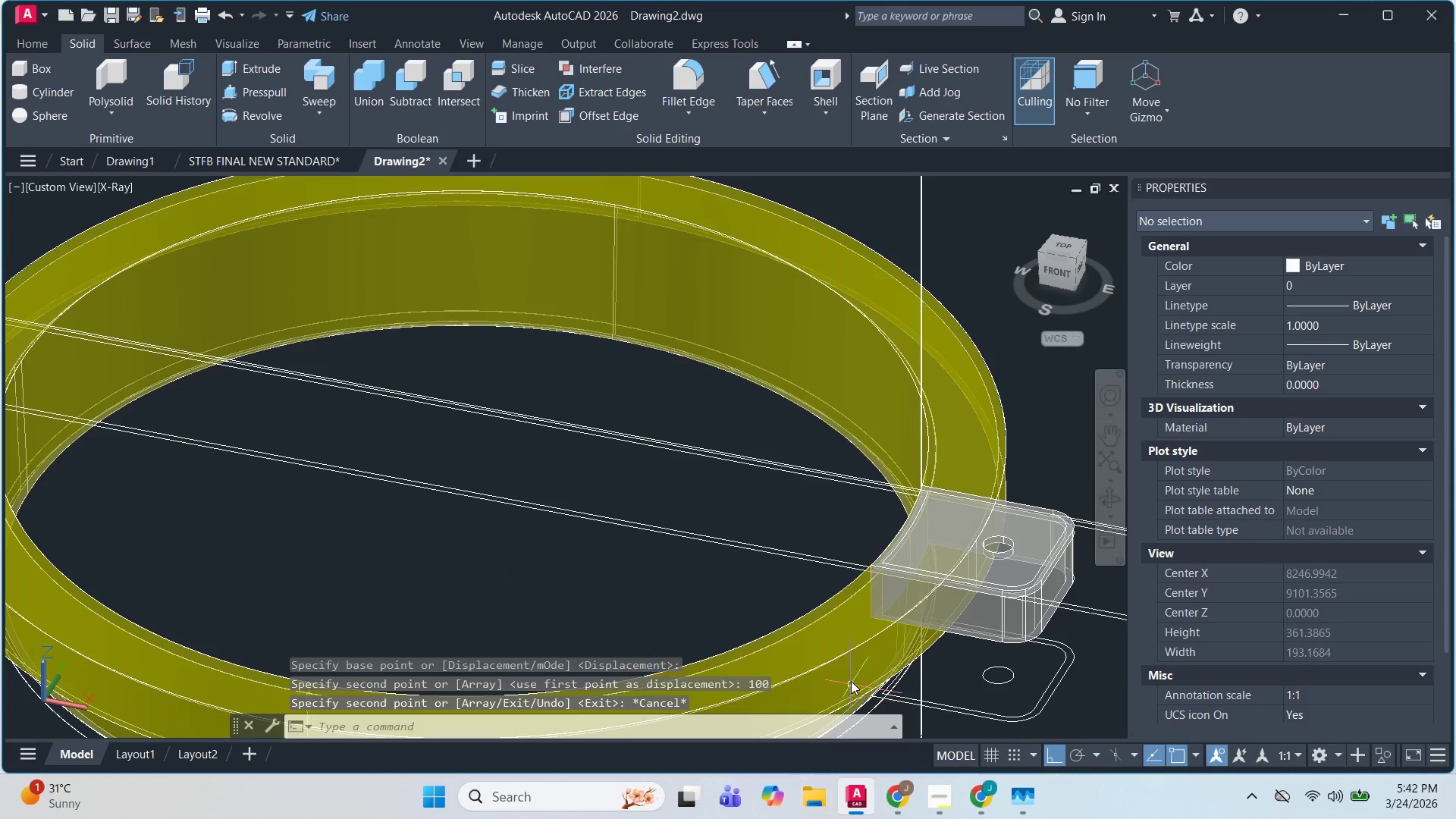 
key(Escape)
 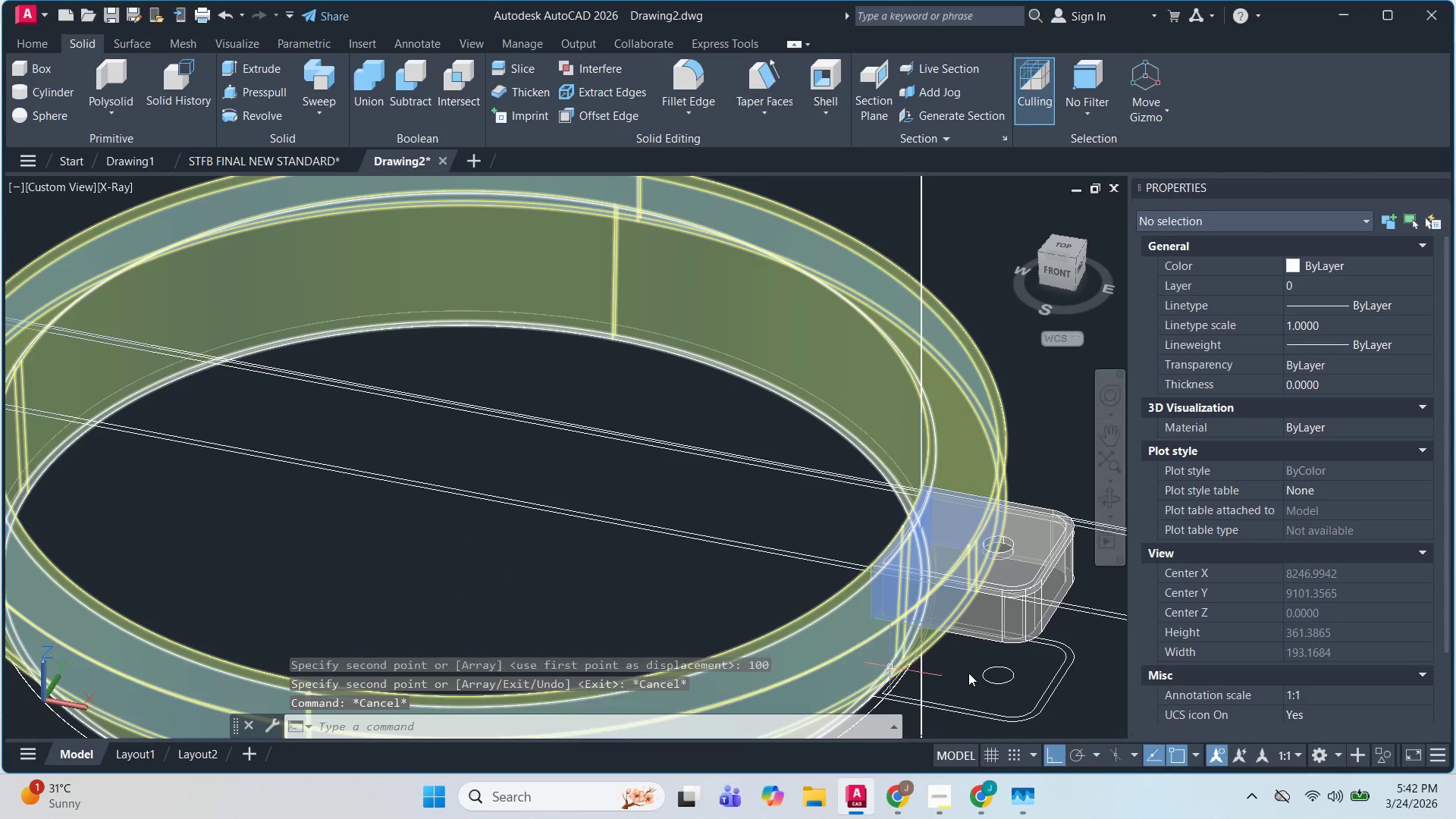 
hold_key(key=ShiftLeft, duration=0.92)
 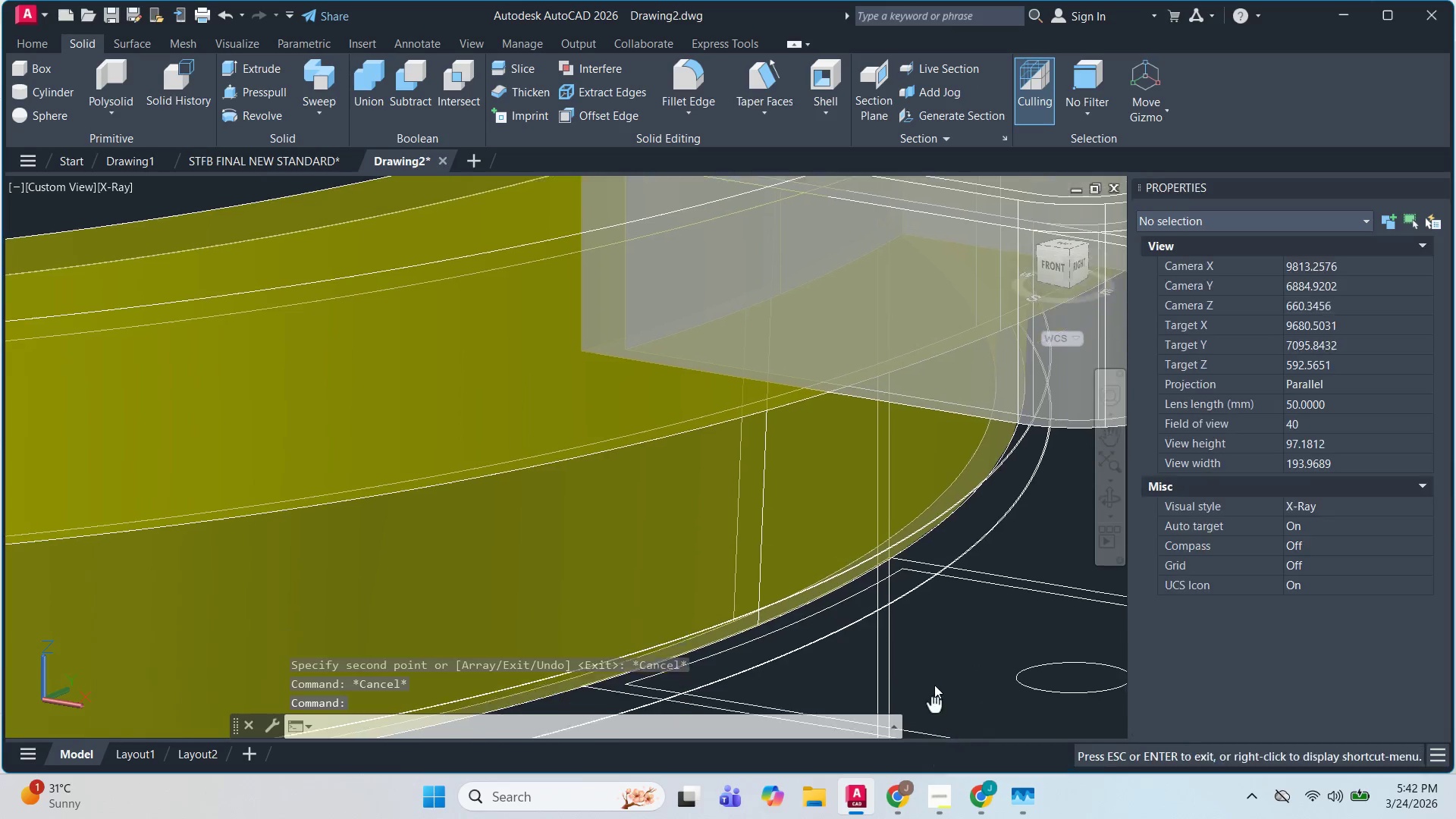 
scroll: coordinate [993, 670], scroll_direction: up, amount: 4.0
 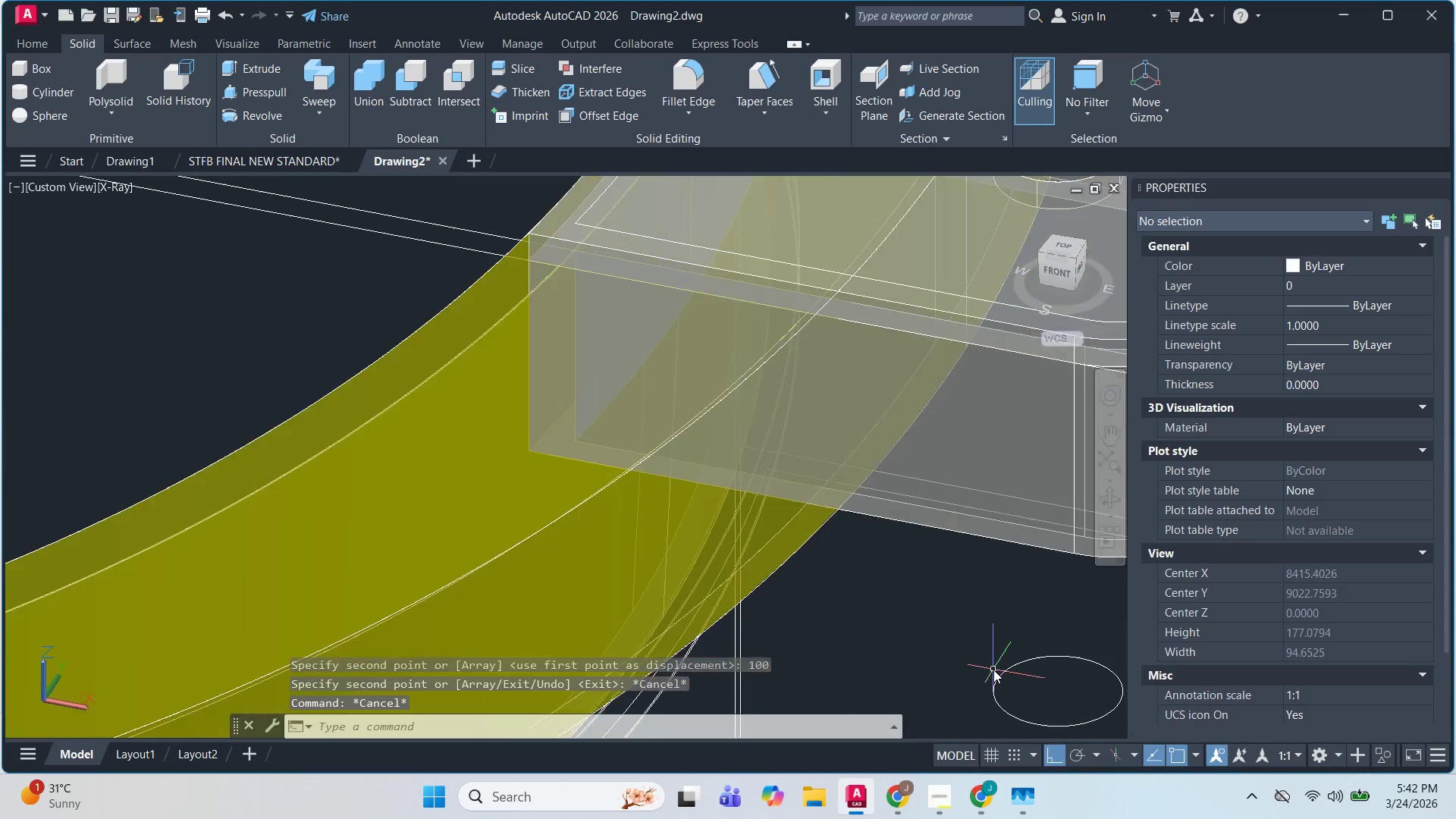 
scroll: coordinate [937, 730], scroll_direction: none, amount: 0.0
 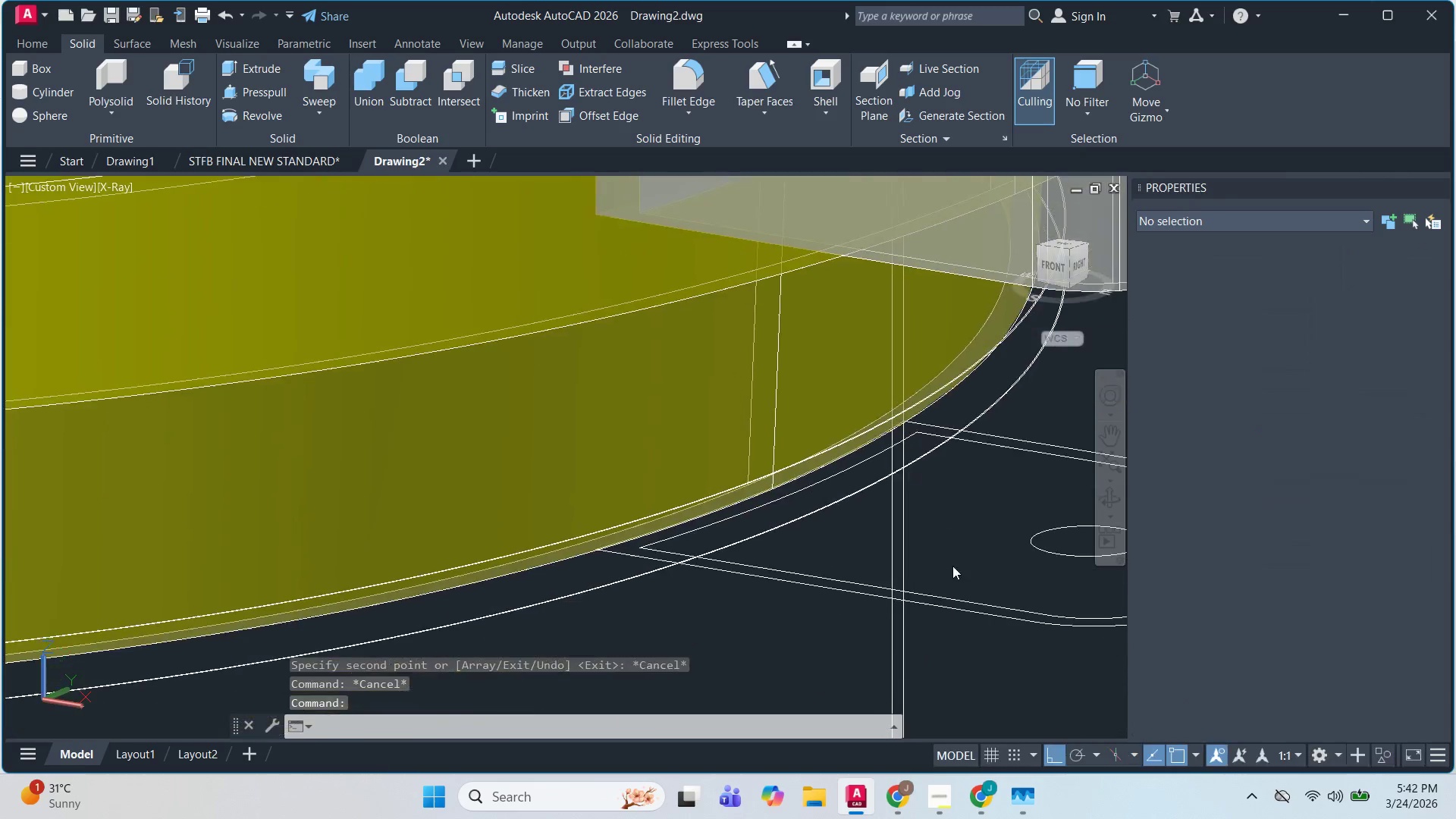 
hold_key(key=ShiftLeft, duration=1.52)
 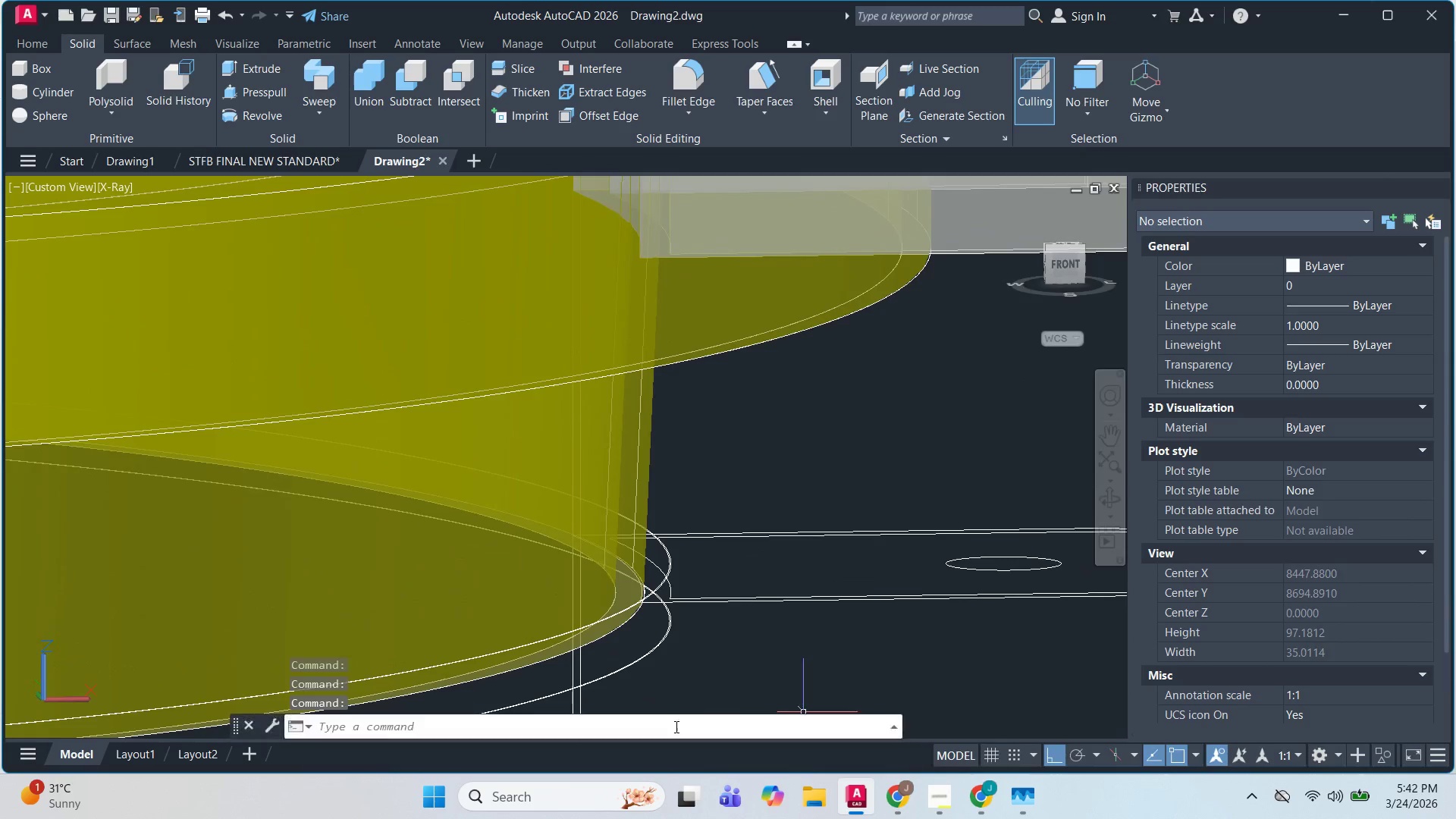 
hold_key(key=ShiftLeft, duration=0.31)
 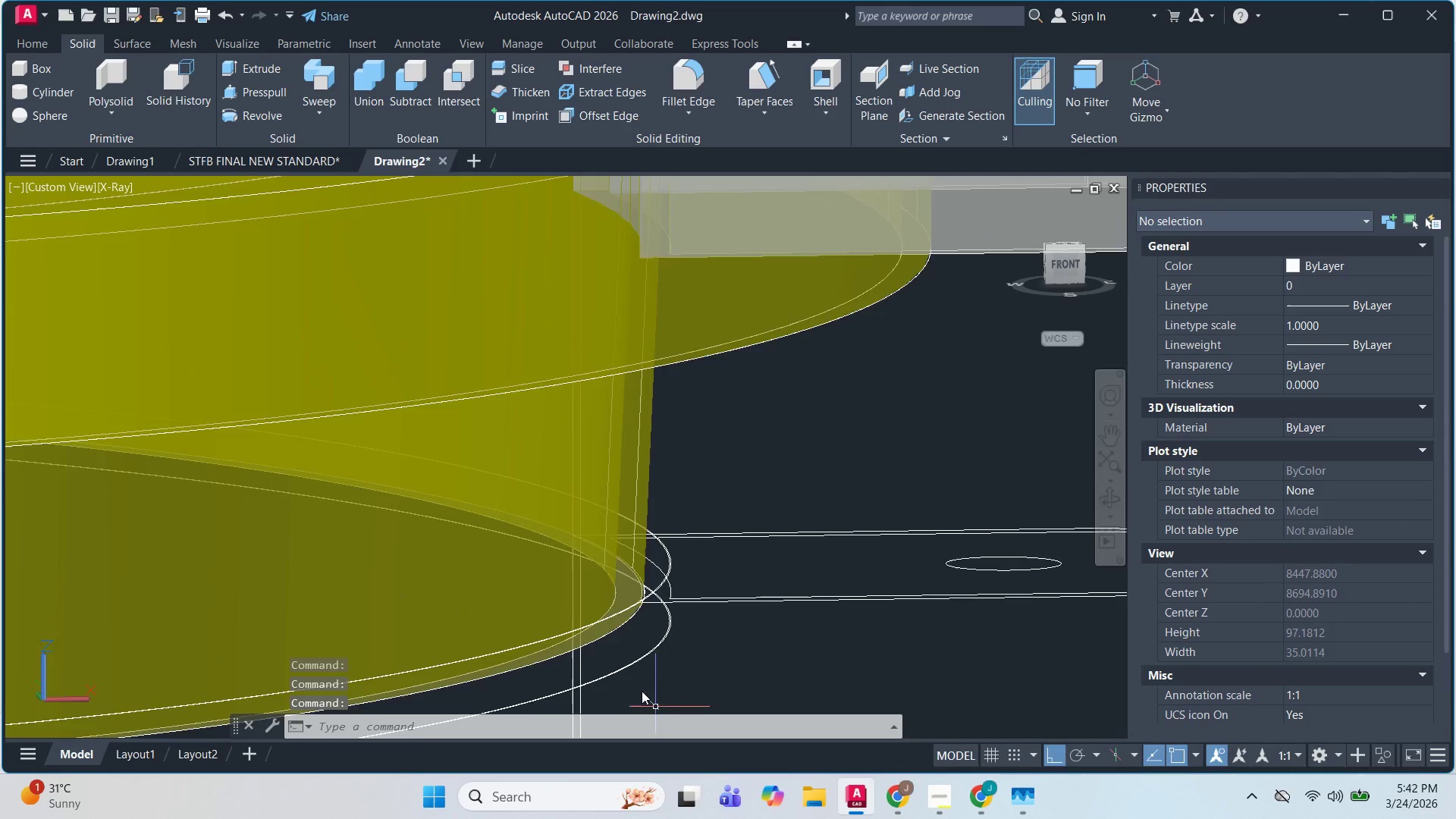 
left_click([641, 664])
 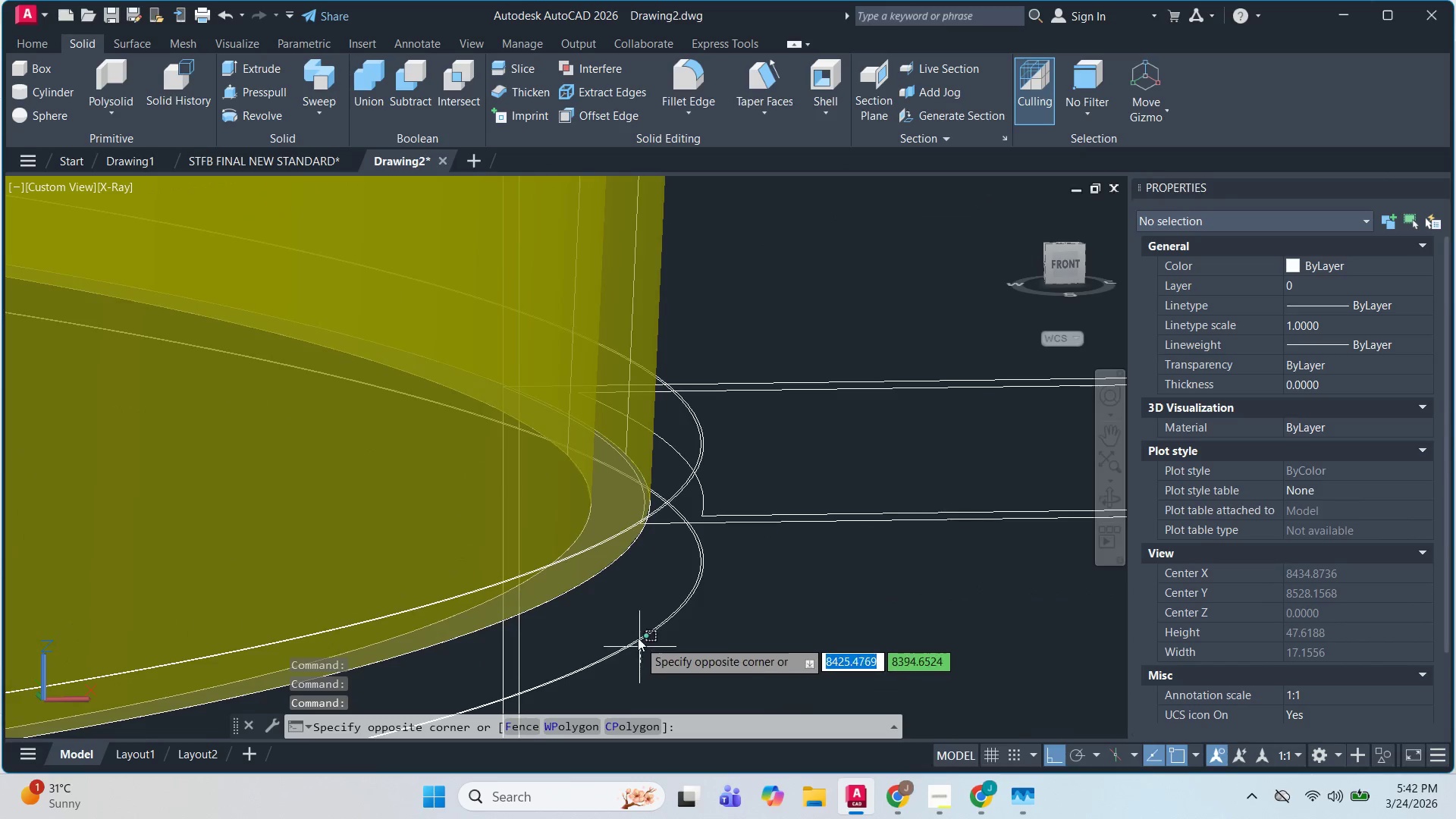 
scroll: coordinate [640, 668], scroll_direction: up, amount: 2.0
 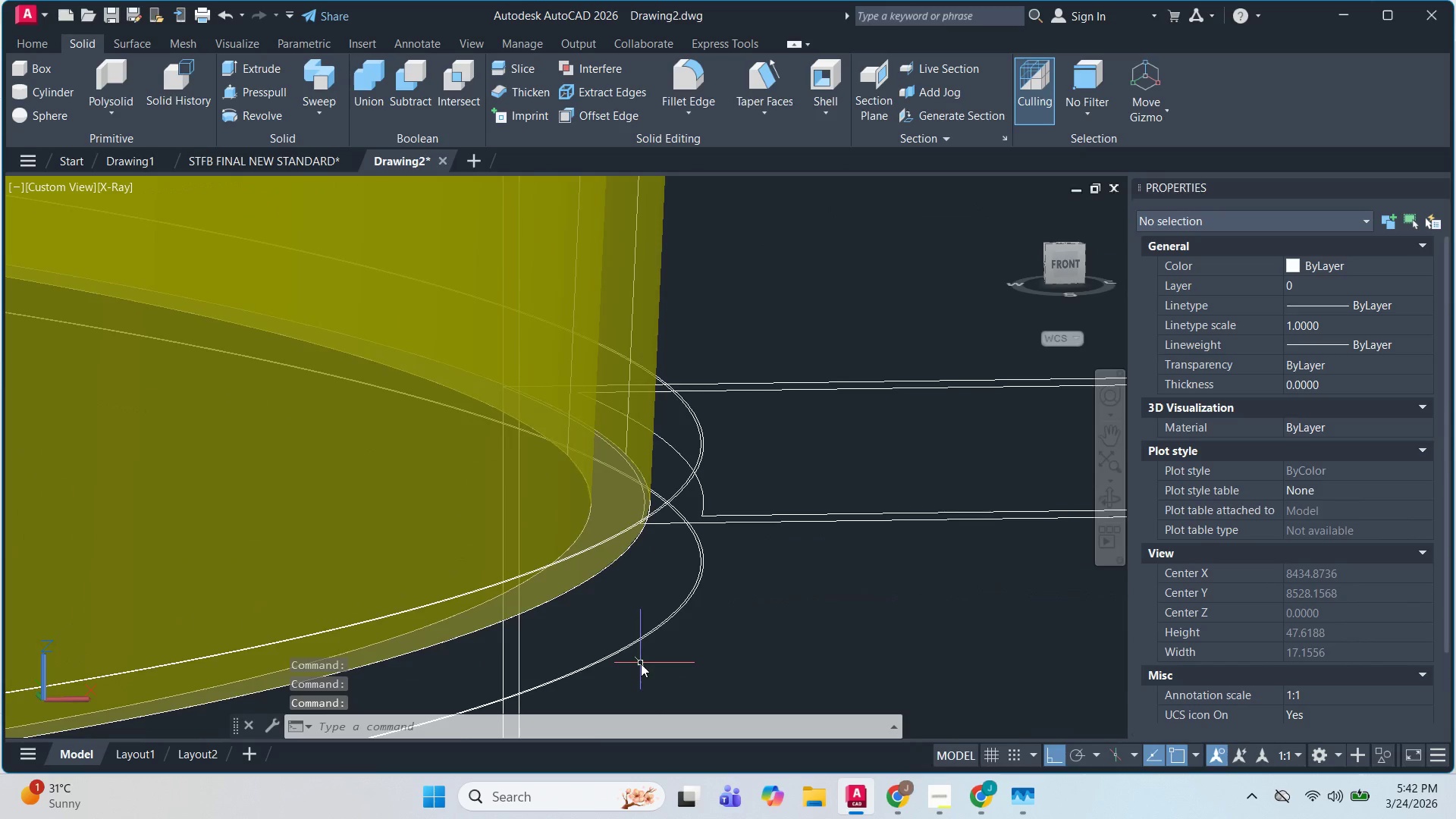 
double_click([637, 635])
 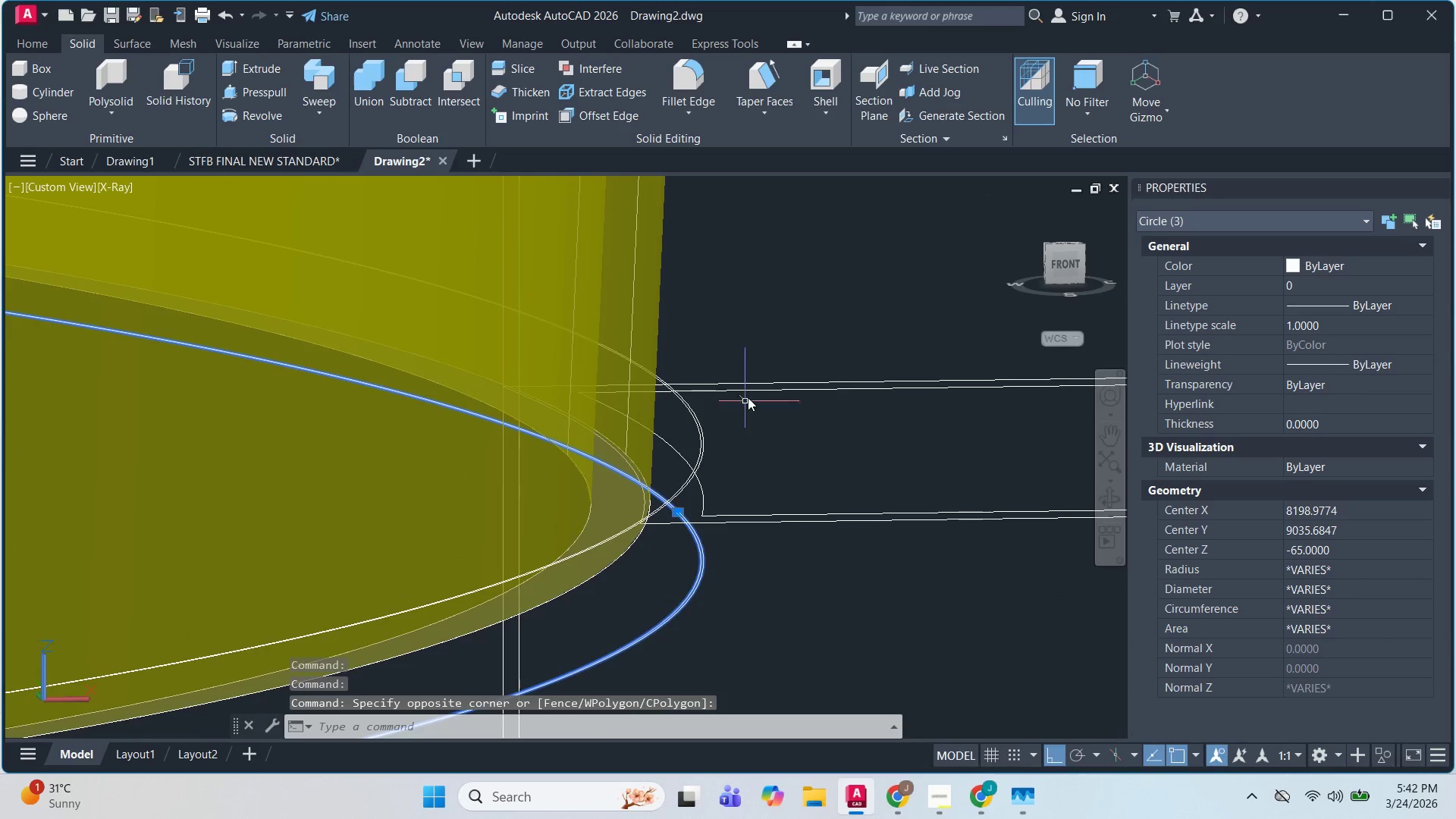 
left_click([699, 464])
 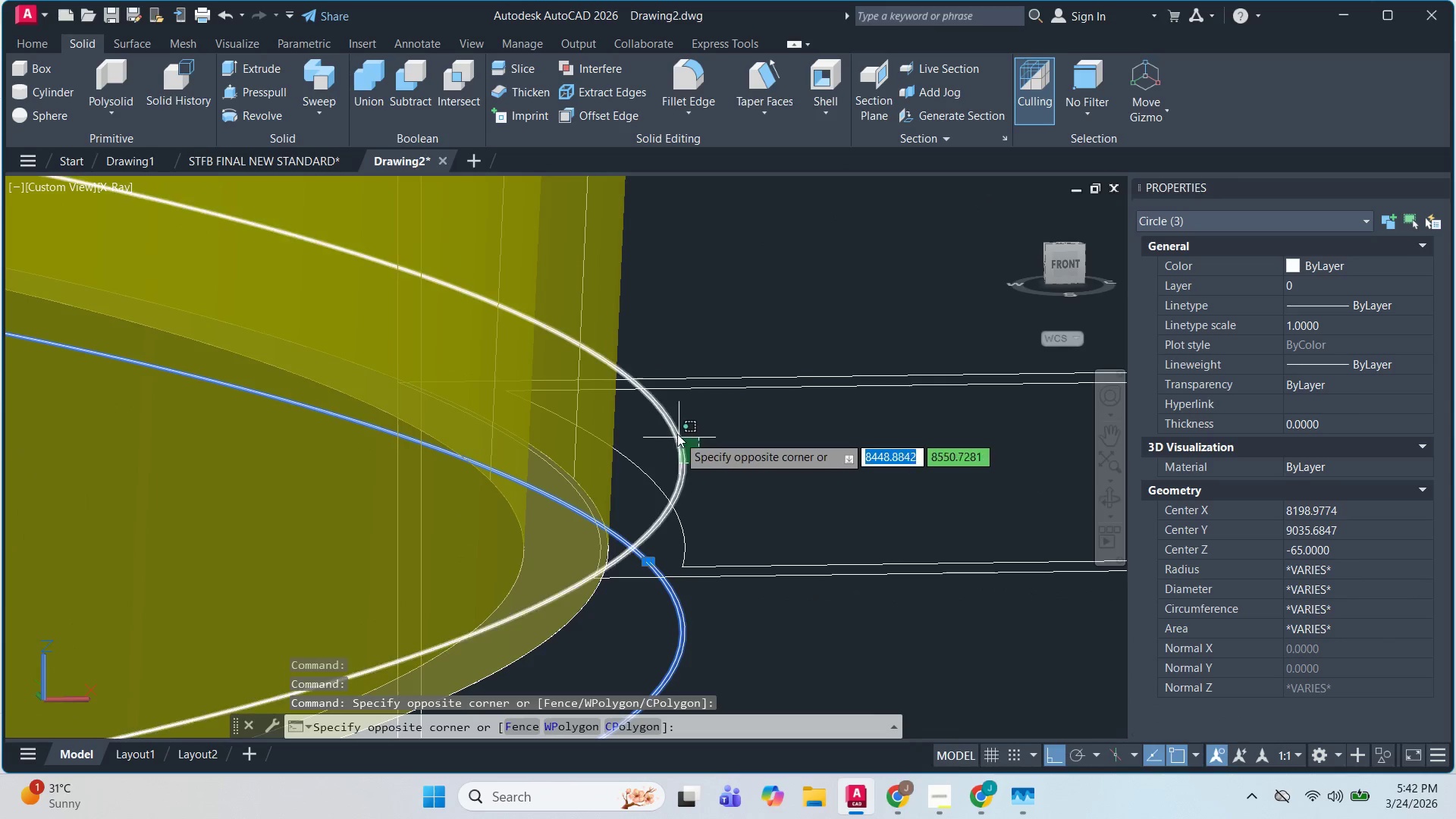 
scroll: coordinate [748, 397], scroll_direction: up, amount: 1.0
 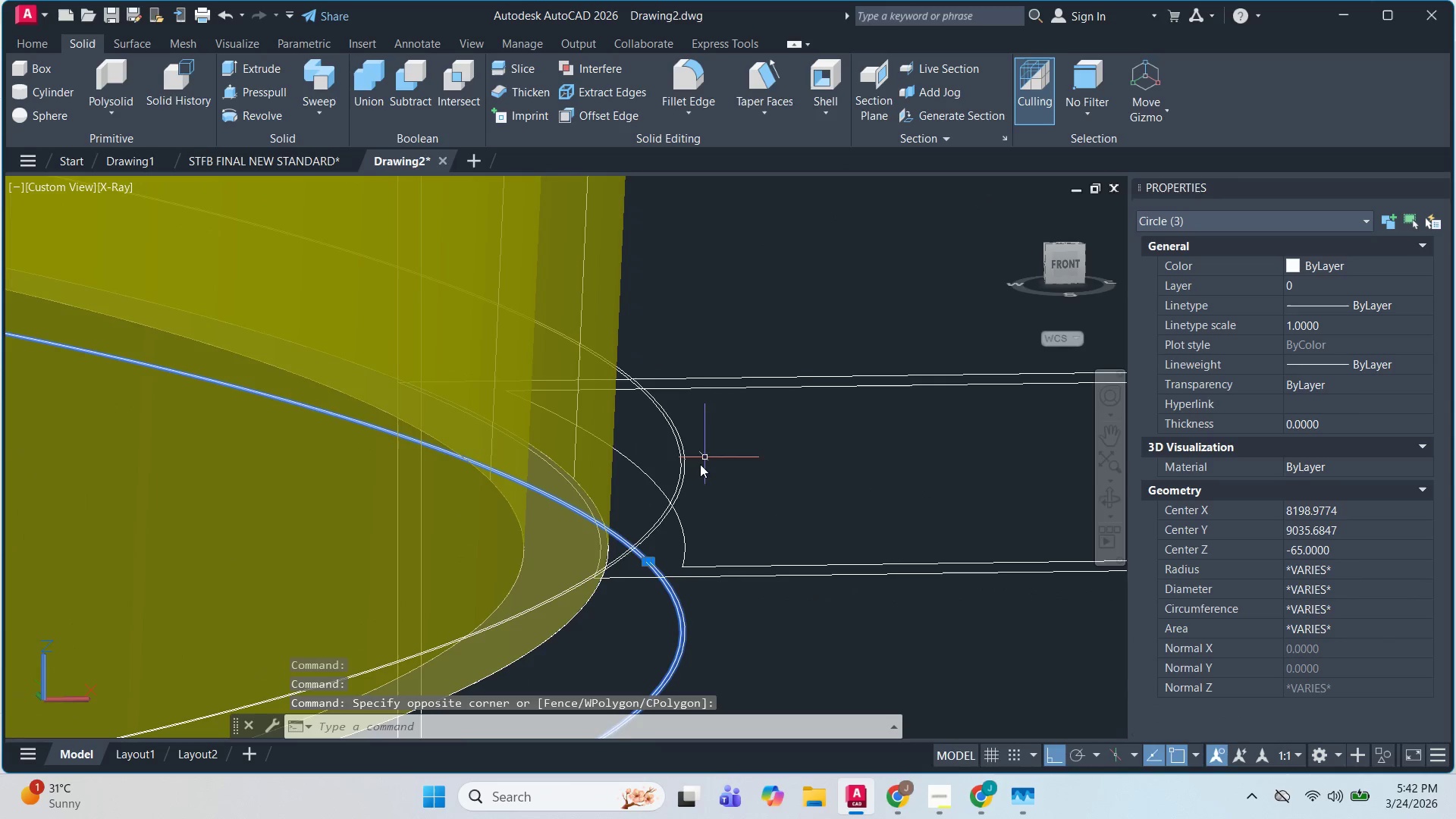 
left_click([676, 431])
 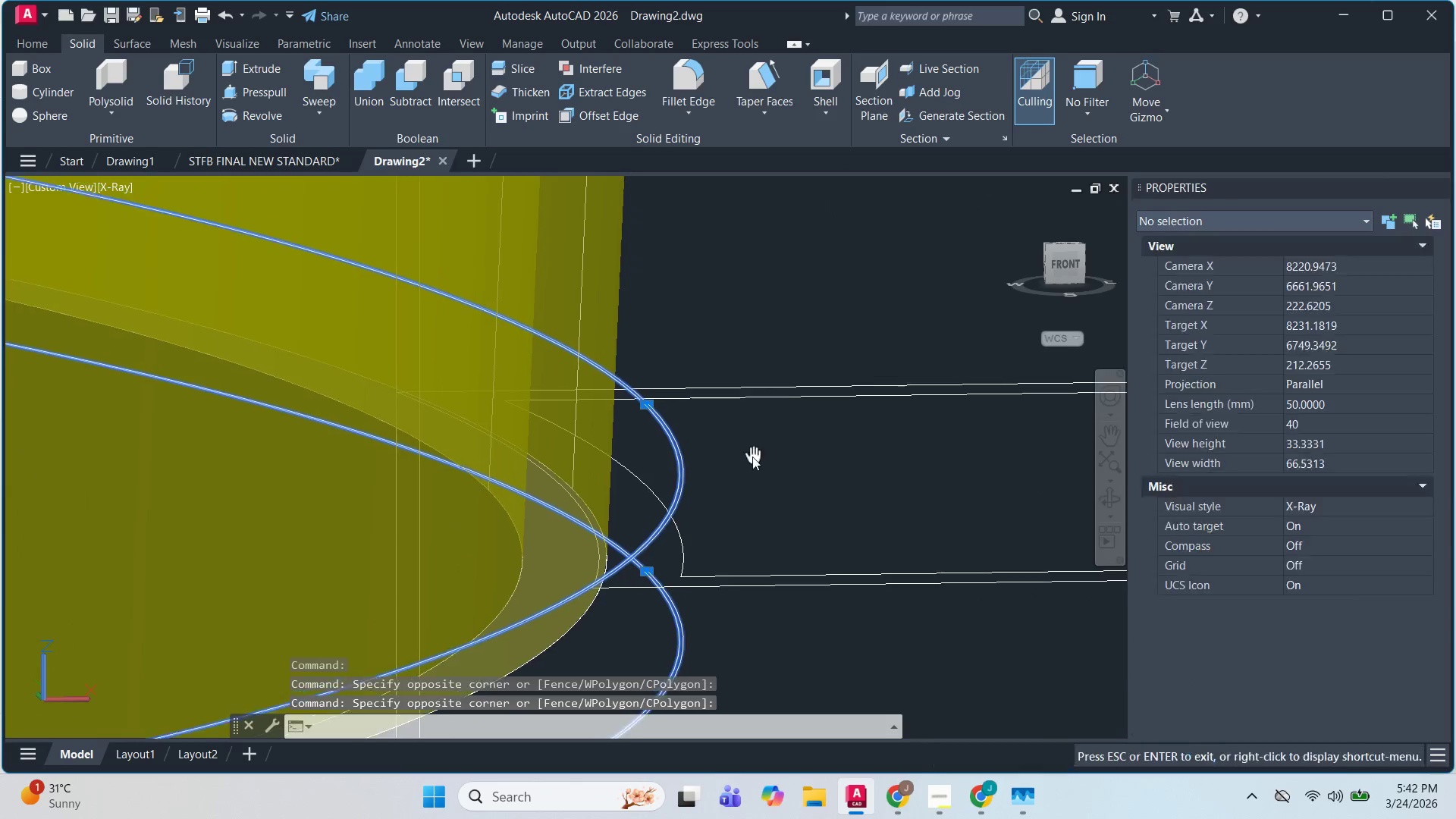 
key(E)
 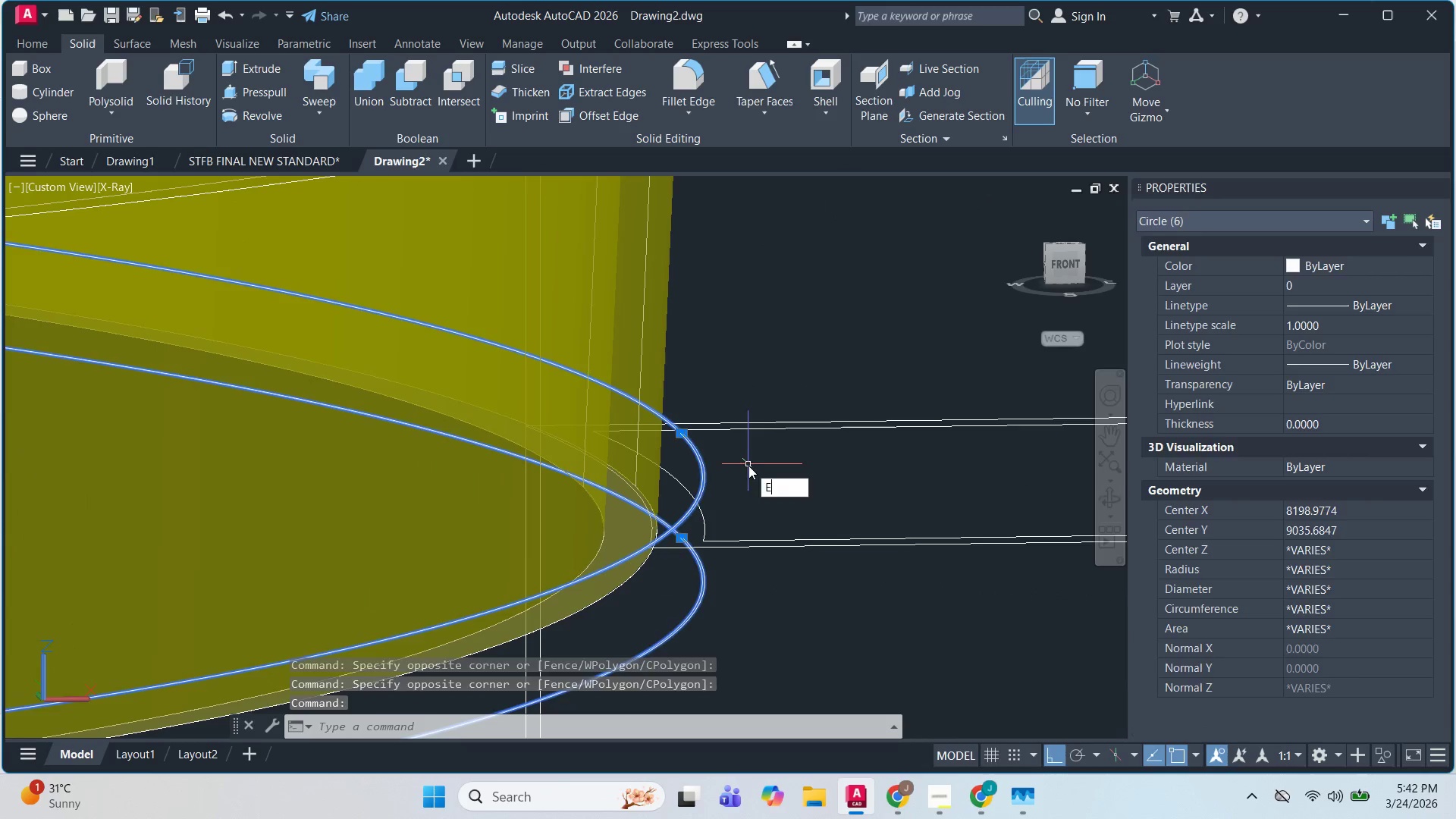 
key(Space)
 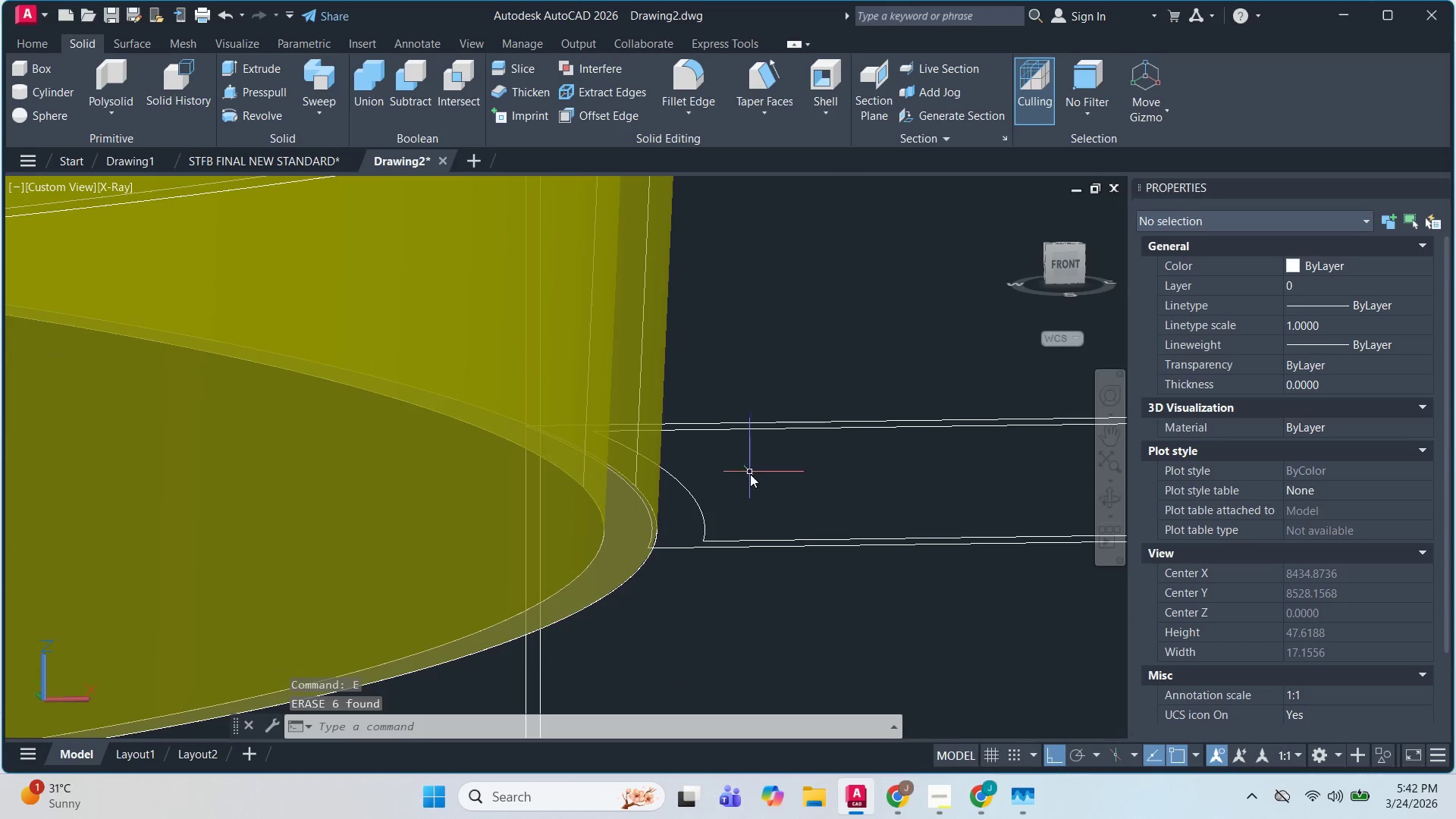 
scroll: coordinate [748, 465], scroll_direction: down, amount: 1.0
 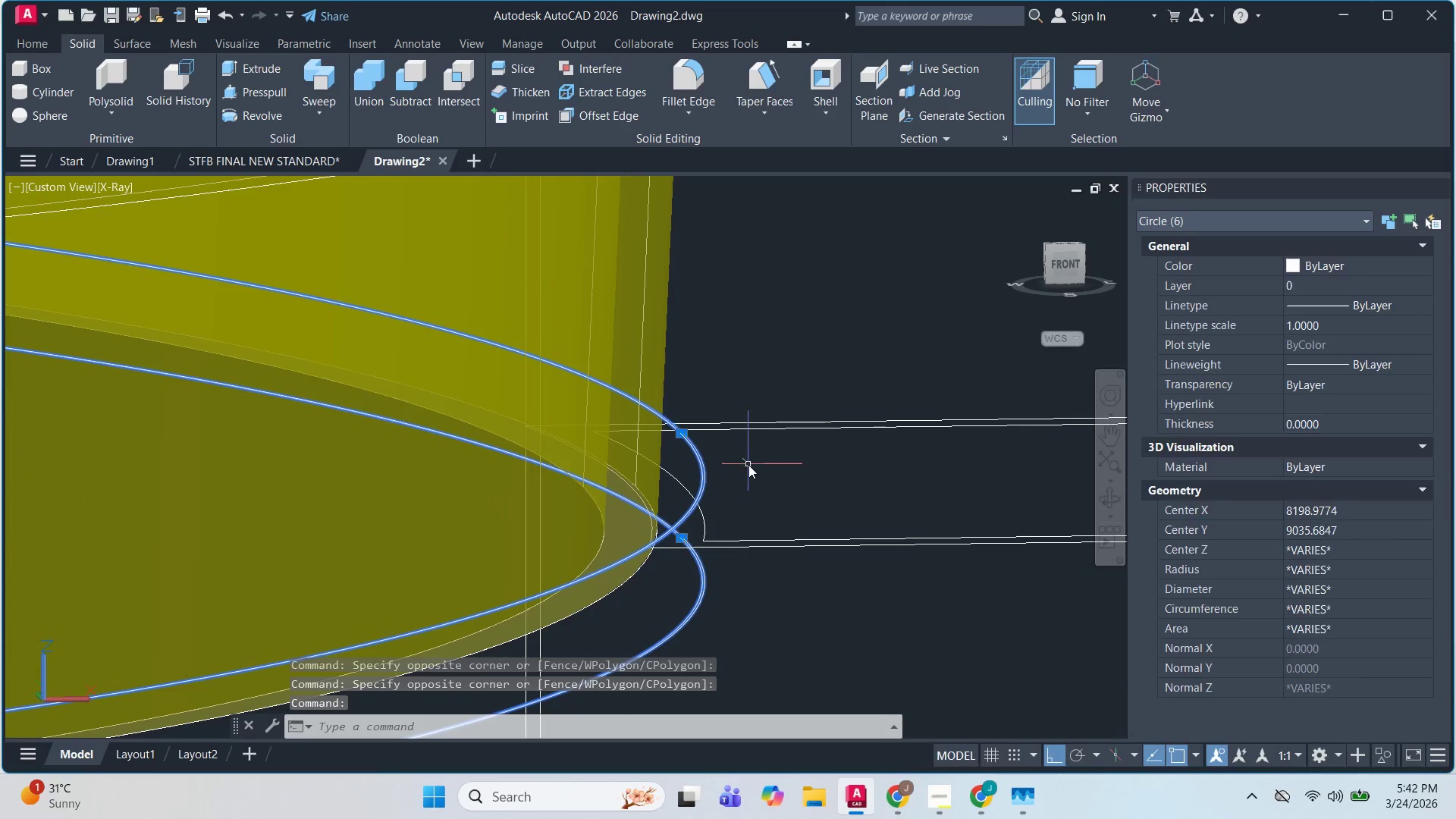 
key(Escape)
 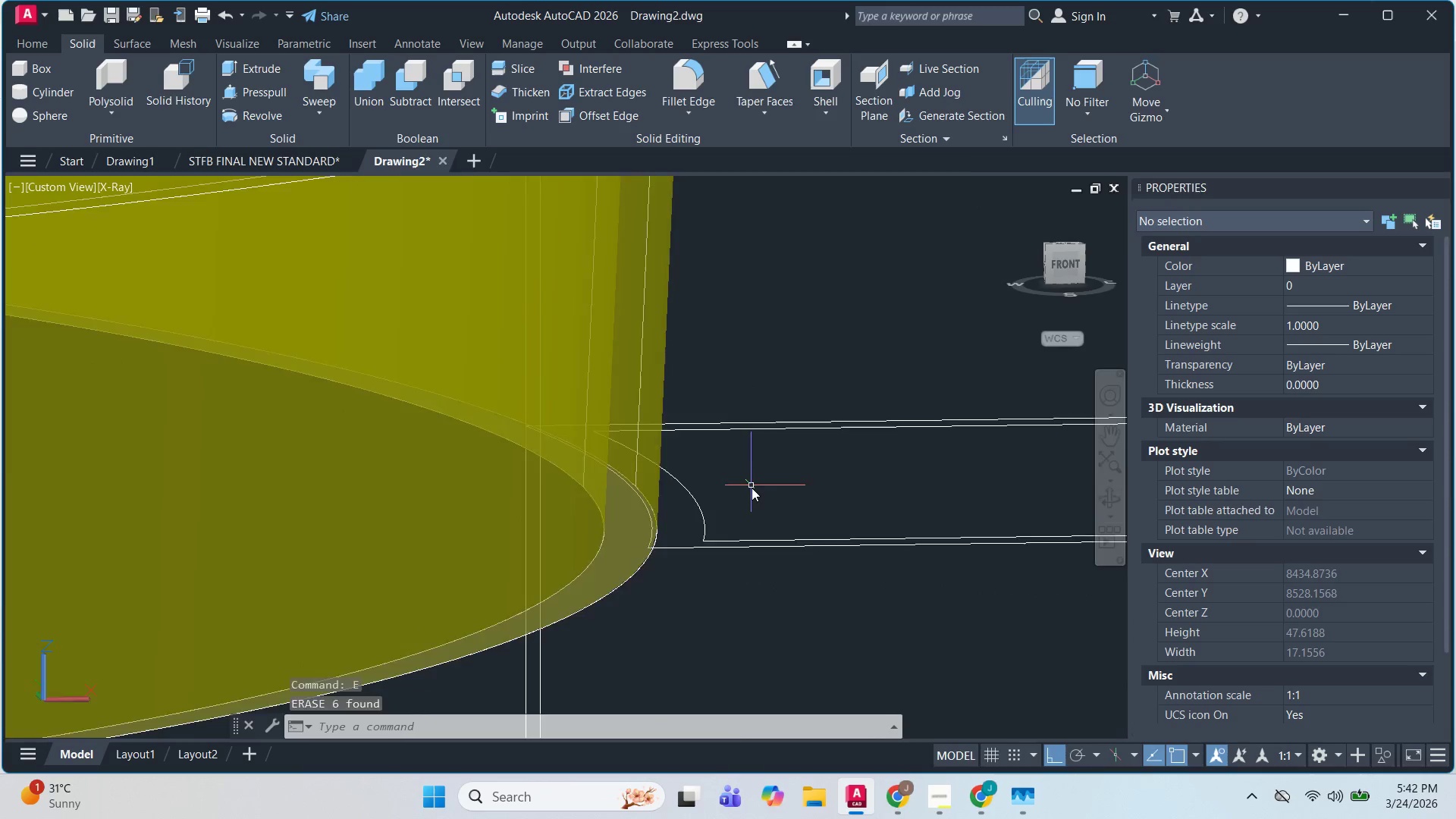 
key(Escape)
 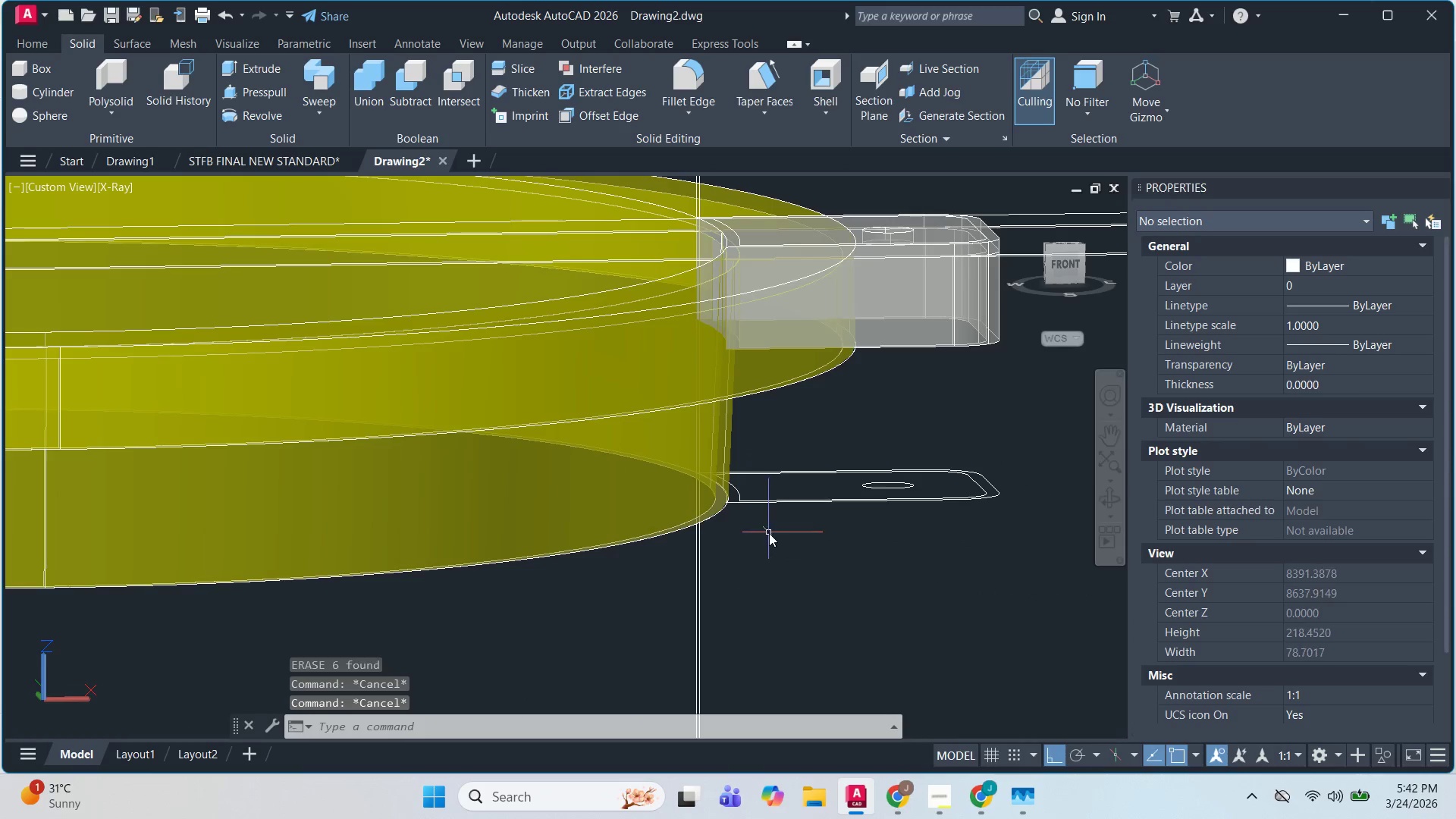 
hold_key(key=ShiftLeft, duration=0.45)
 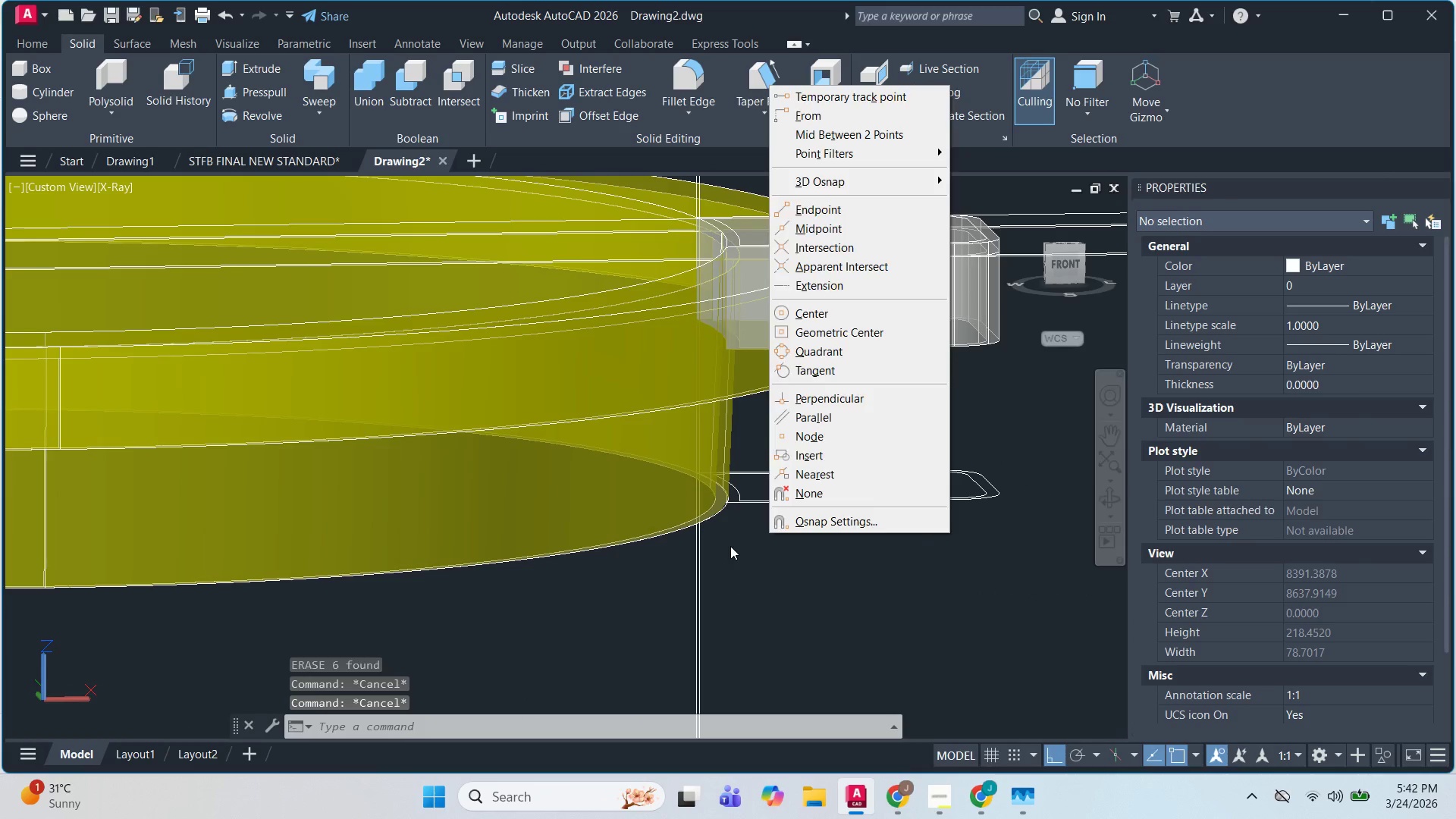 
scroll: coordinate [752, 491], scroll_direction: down, amount: 3.0
 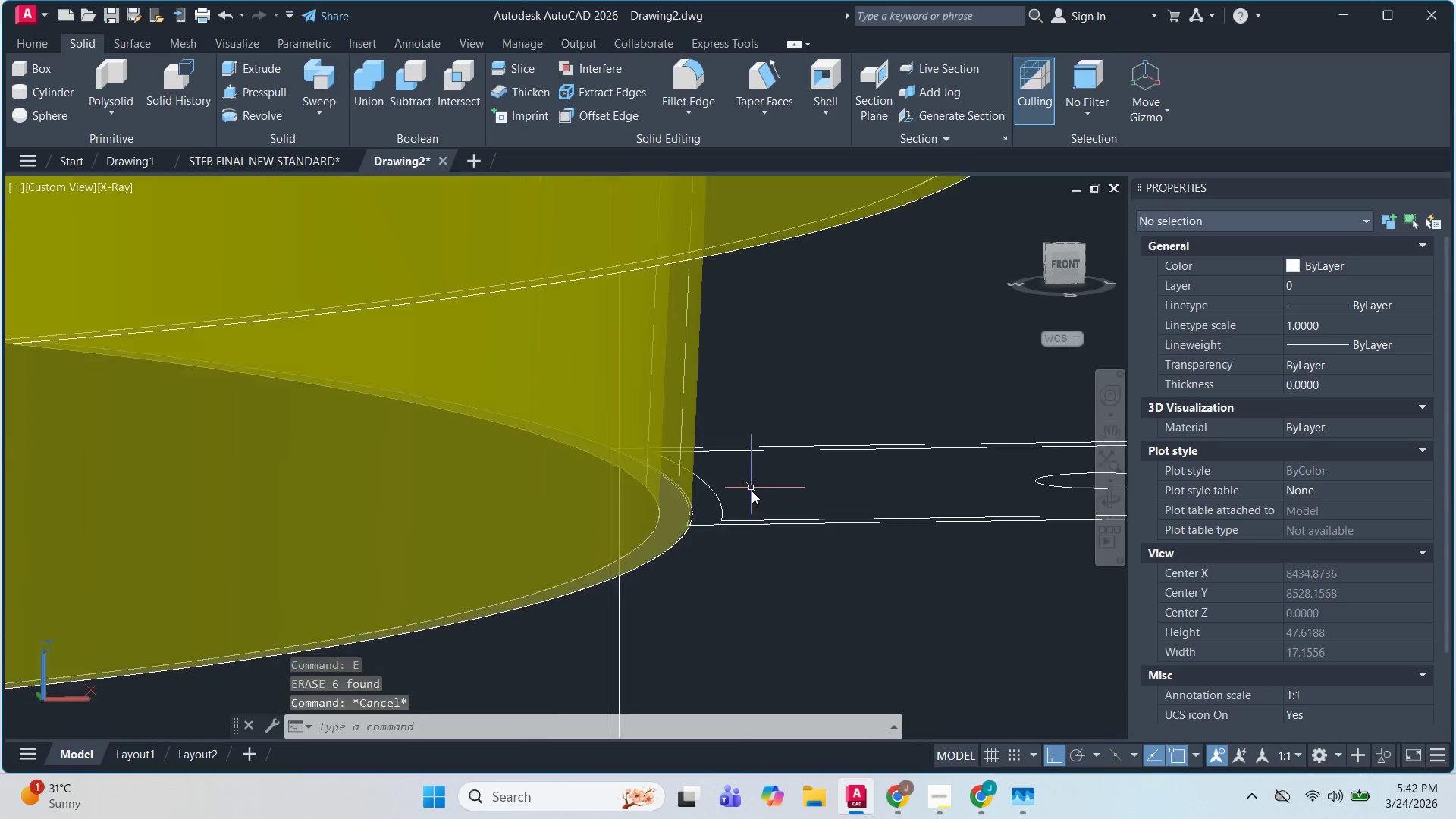 
key(Escape)
 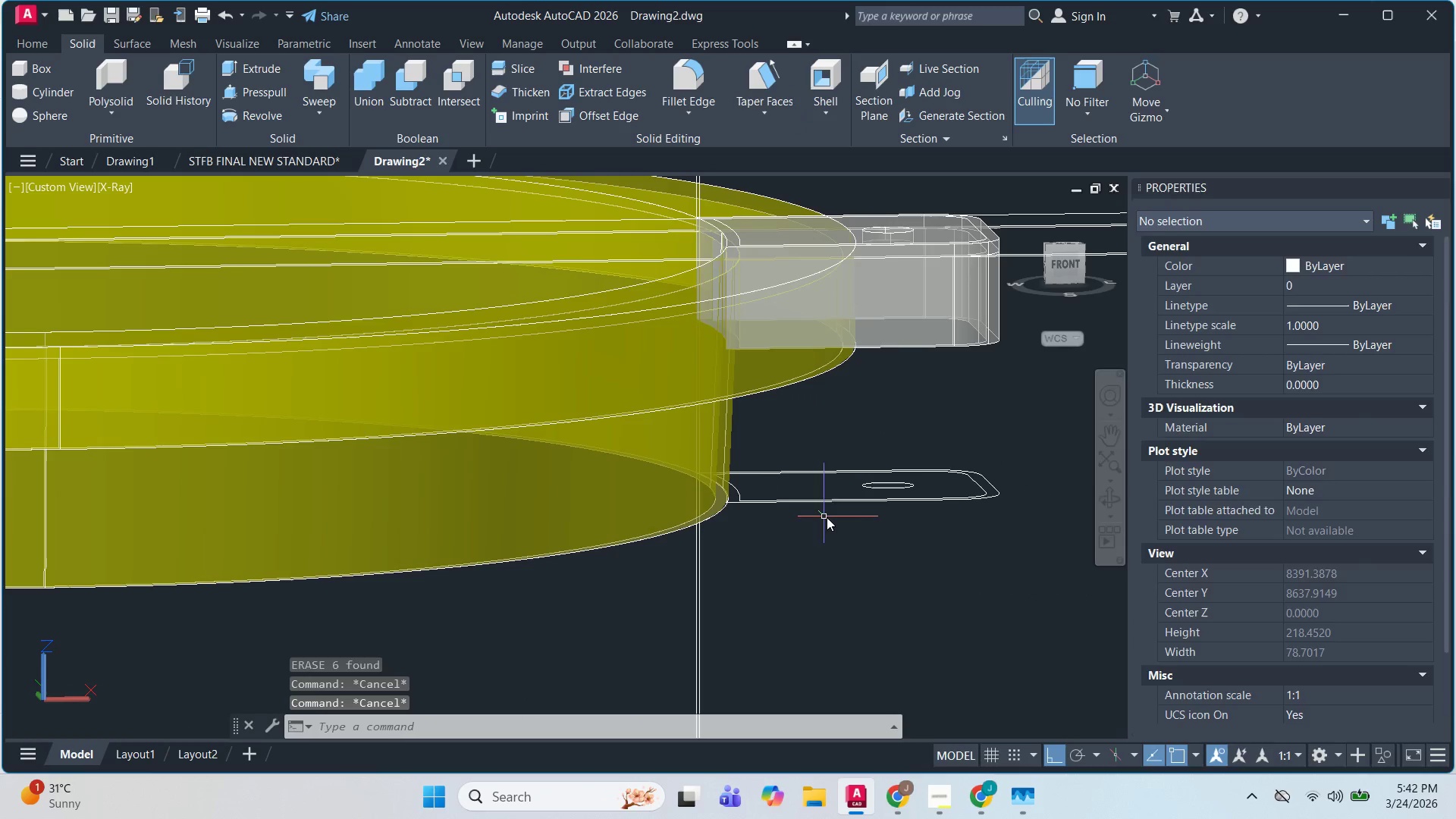 
hold_key(key=ShiftLeft, duration=1.31)
 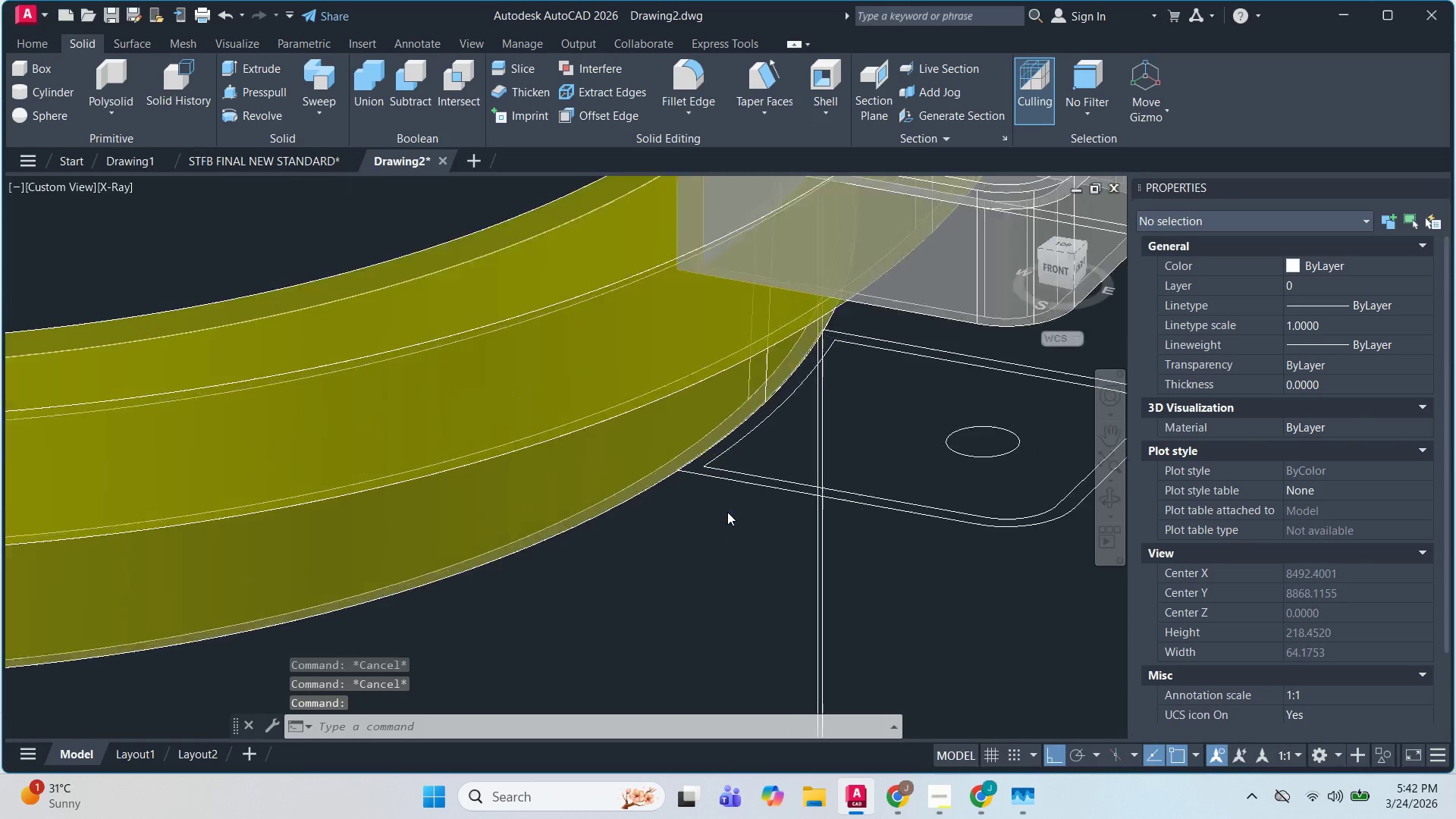 
hold_key(key=ShiftLeft, duration=0.61)
 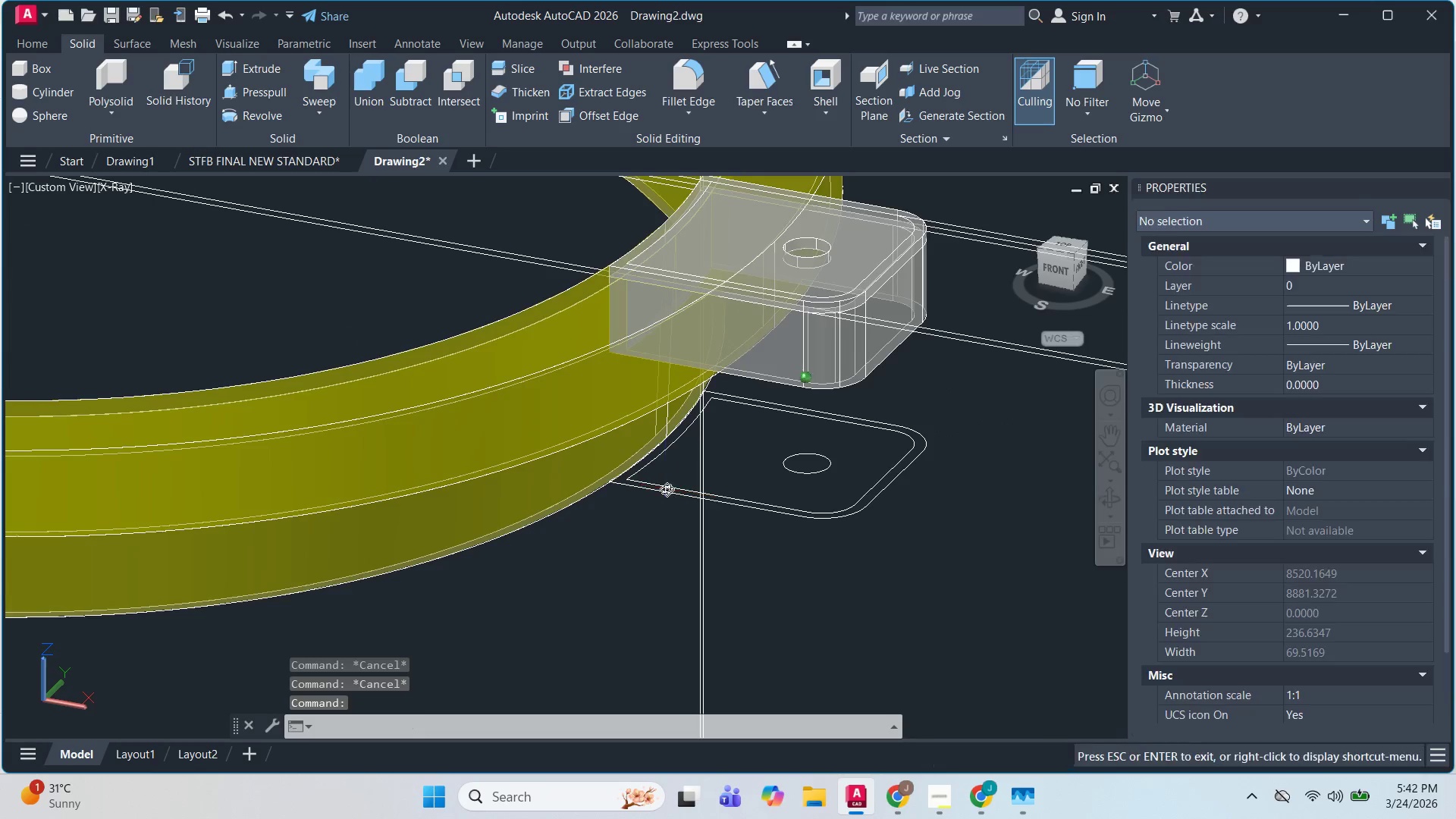 
scroll: coordinate [644, 432], scroll_direction: up, amount: 7.0
 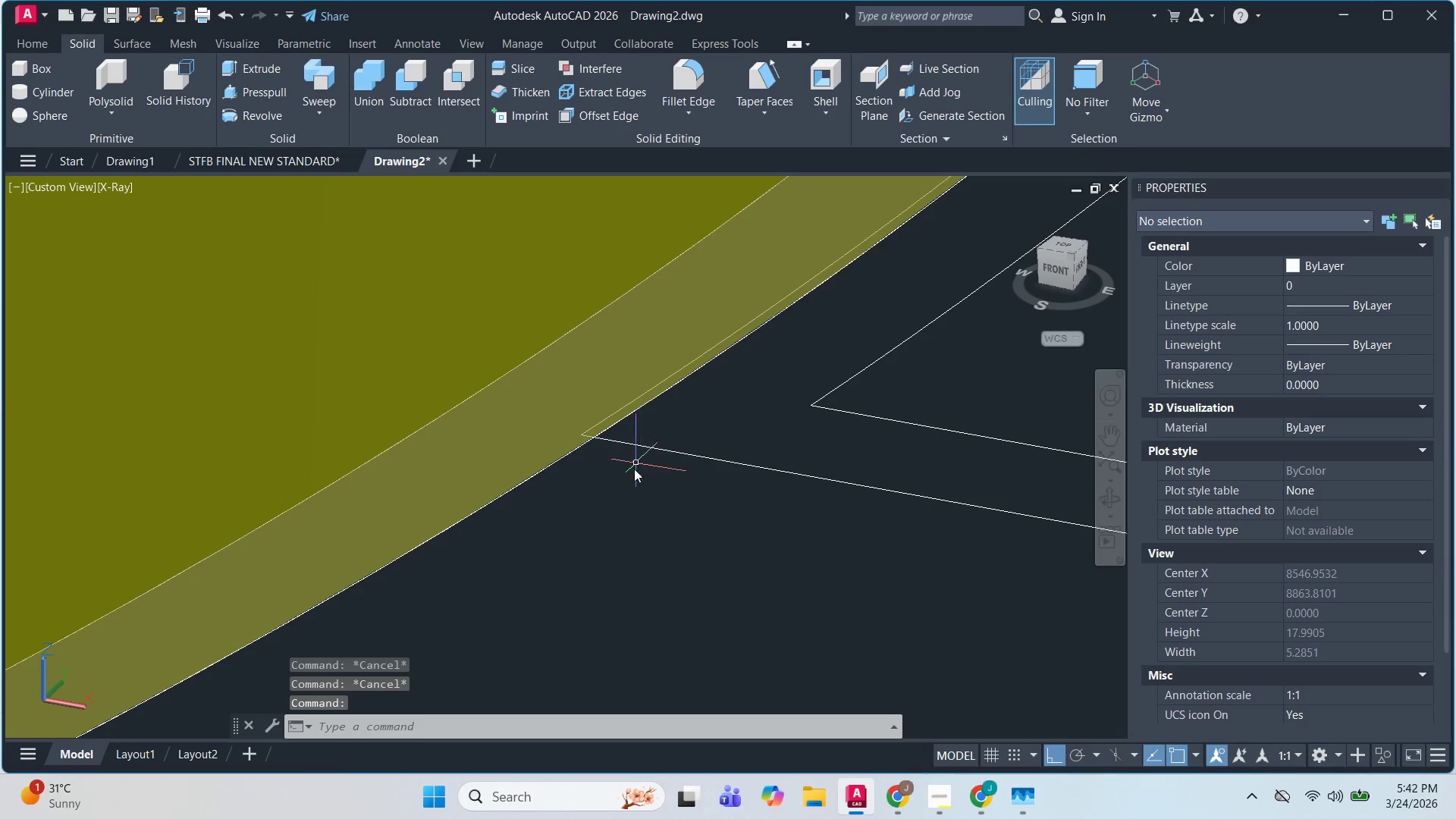 
hold_key(key=ShiftLeft, duration=1.52)
scroll: coordinate [645, 494], scroll_direction: down, amount: 5.0
 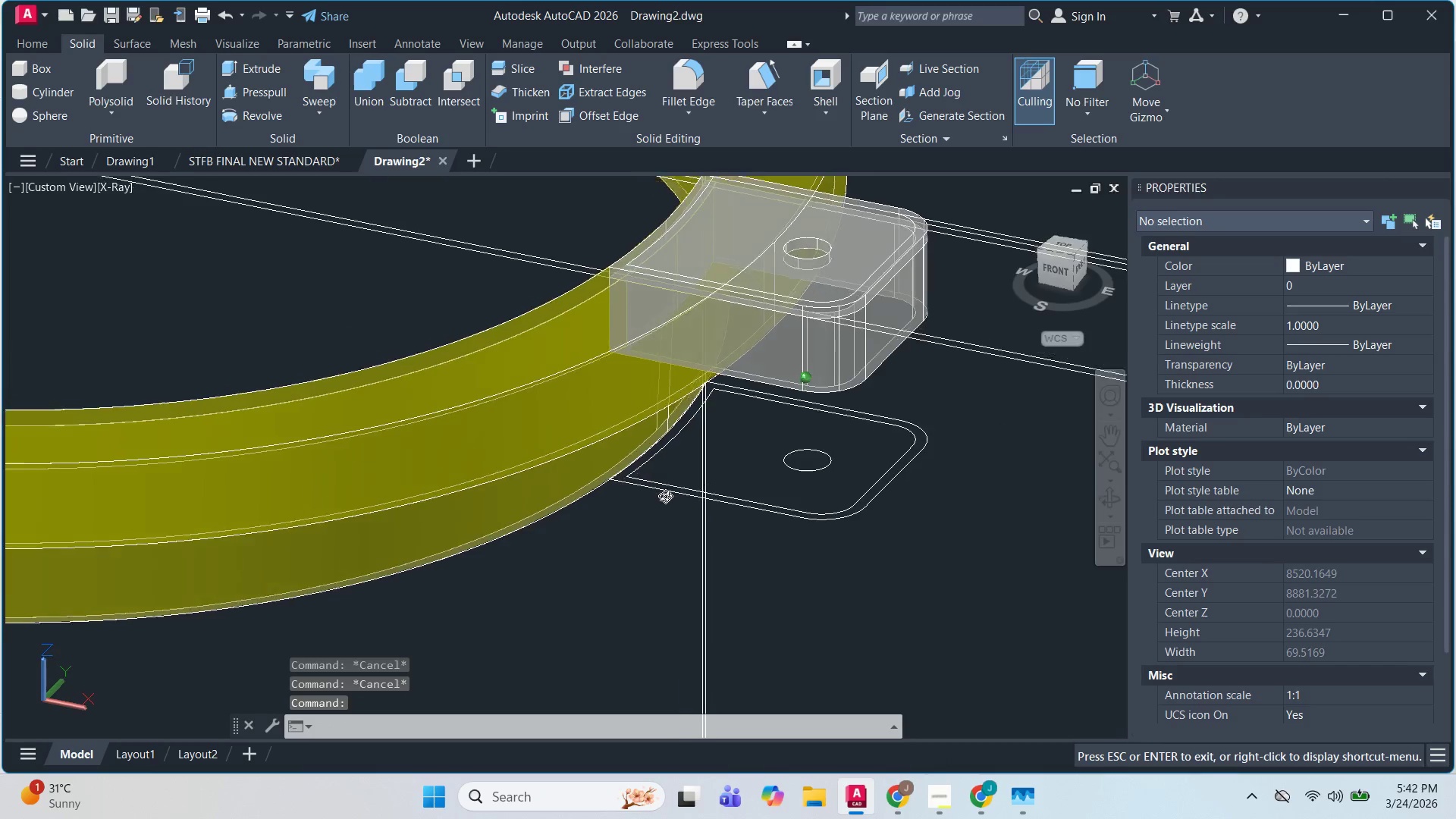 
hold_key(key=ShiftLeft, duration=0.95)
 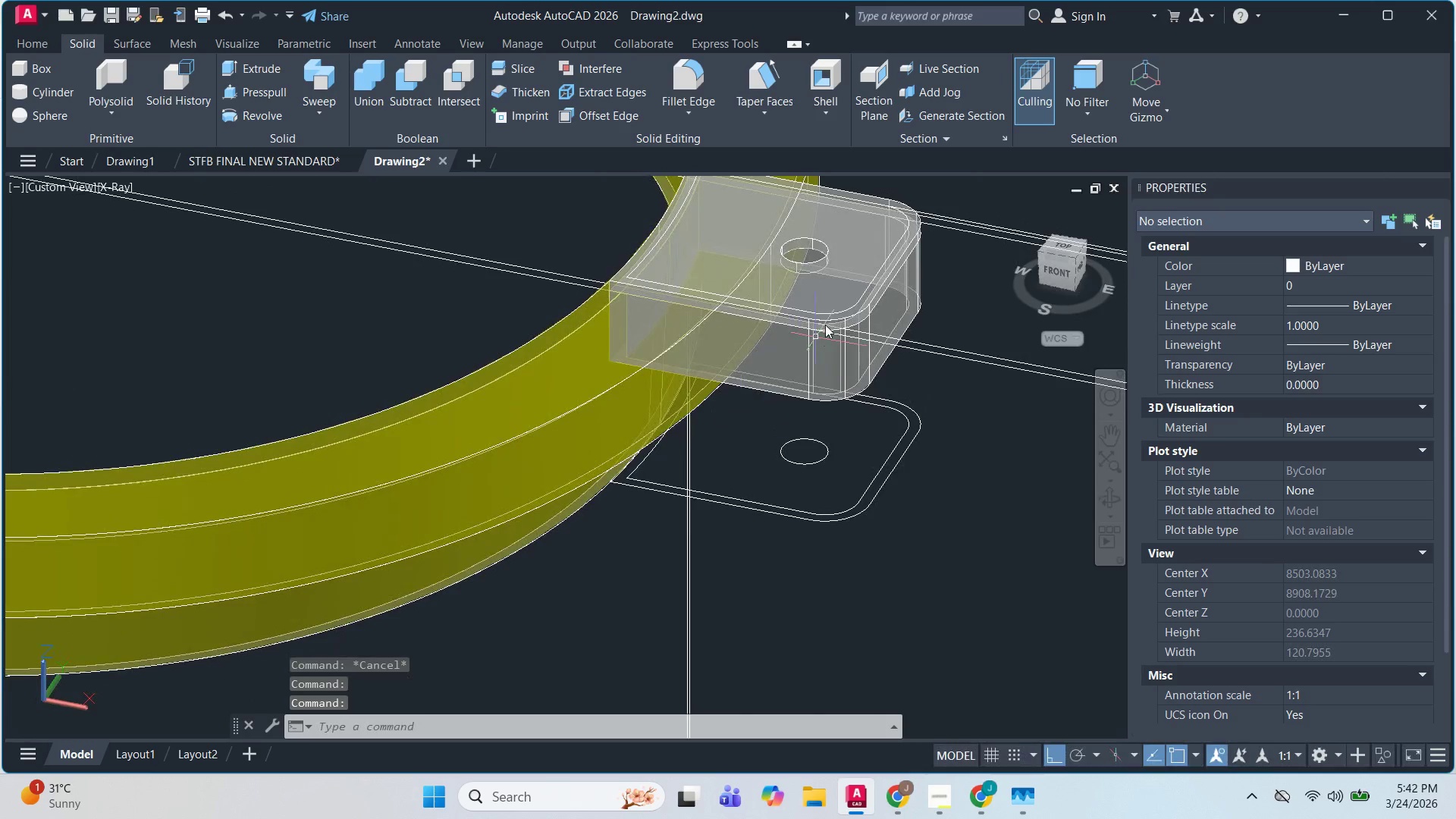 
scroll: coordinate [830, 318], scroll_direction: up, amount: 5.0
 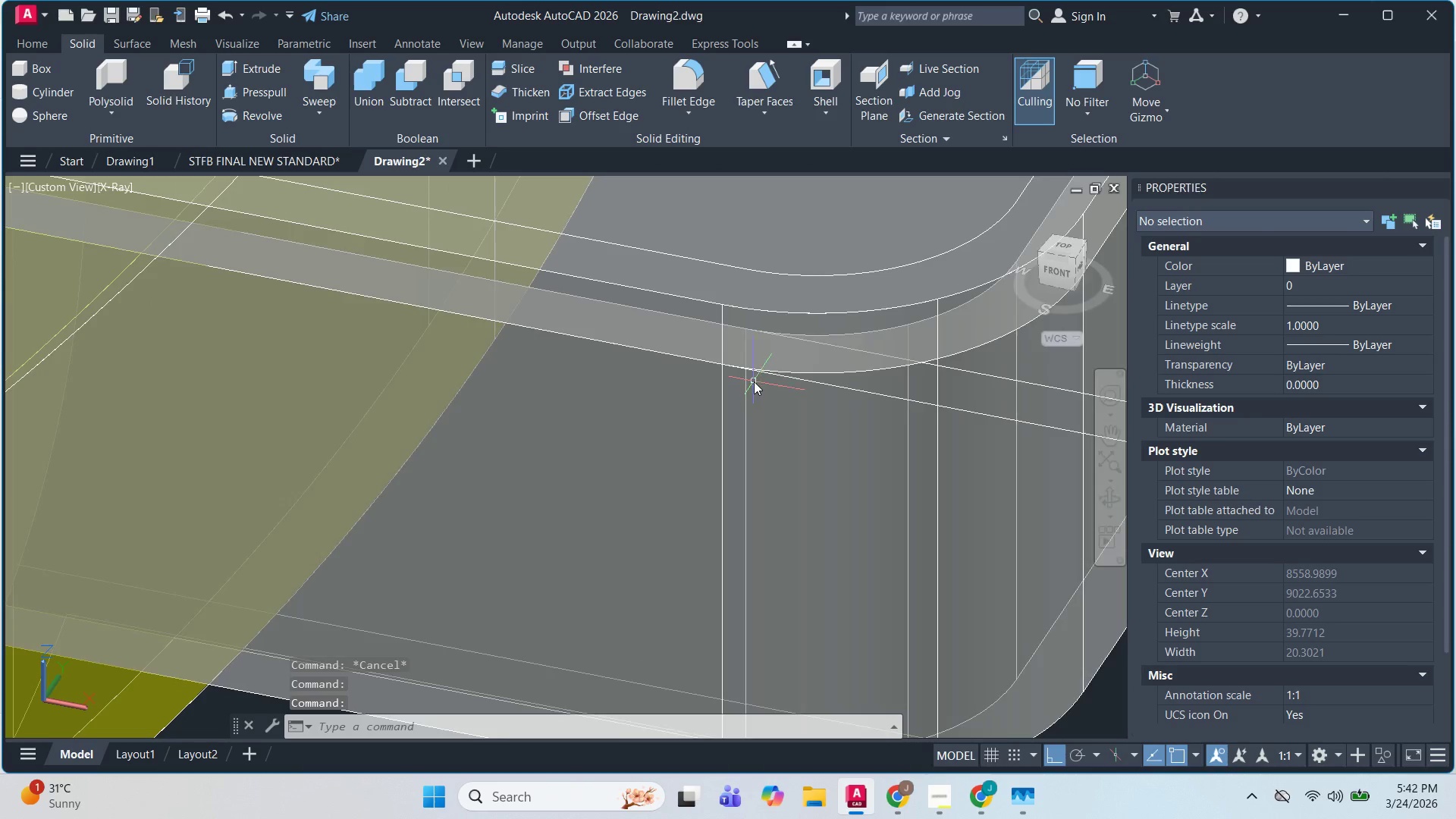 
scroll: coordinate [765, 385], scroll_direction: down, amount: 2.0
 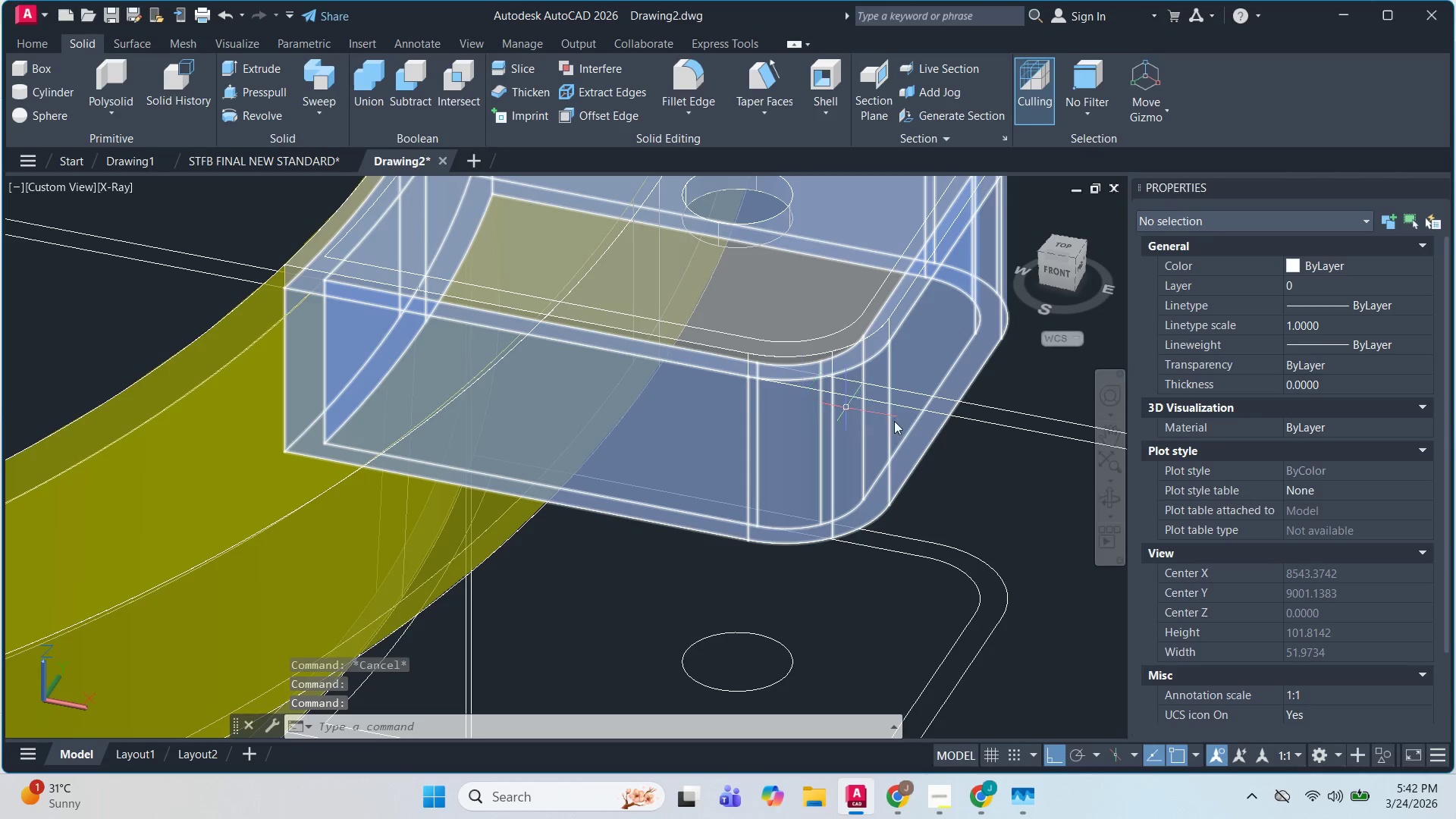 
key(Escape)
key(Escape)
type(xo )
key(Escape)
key(Escape)
 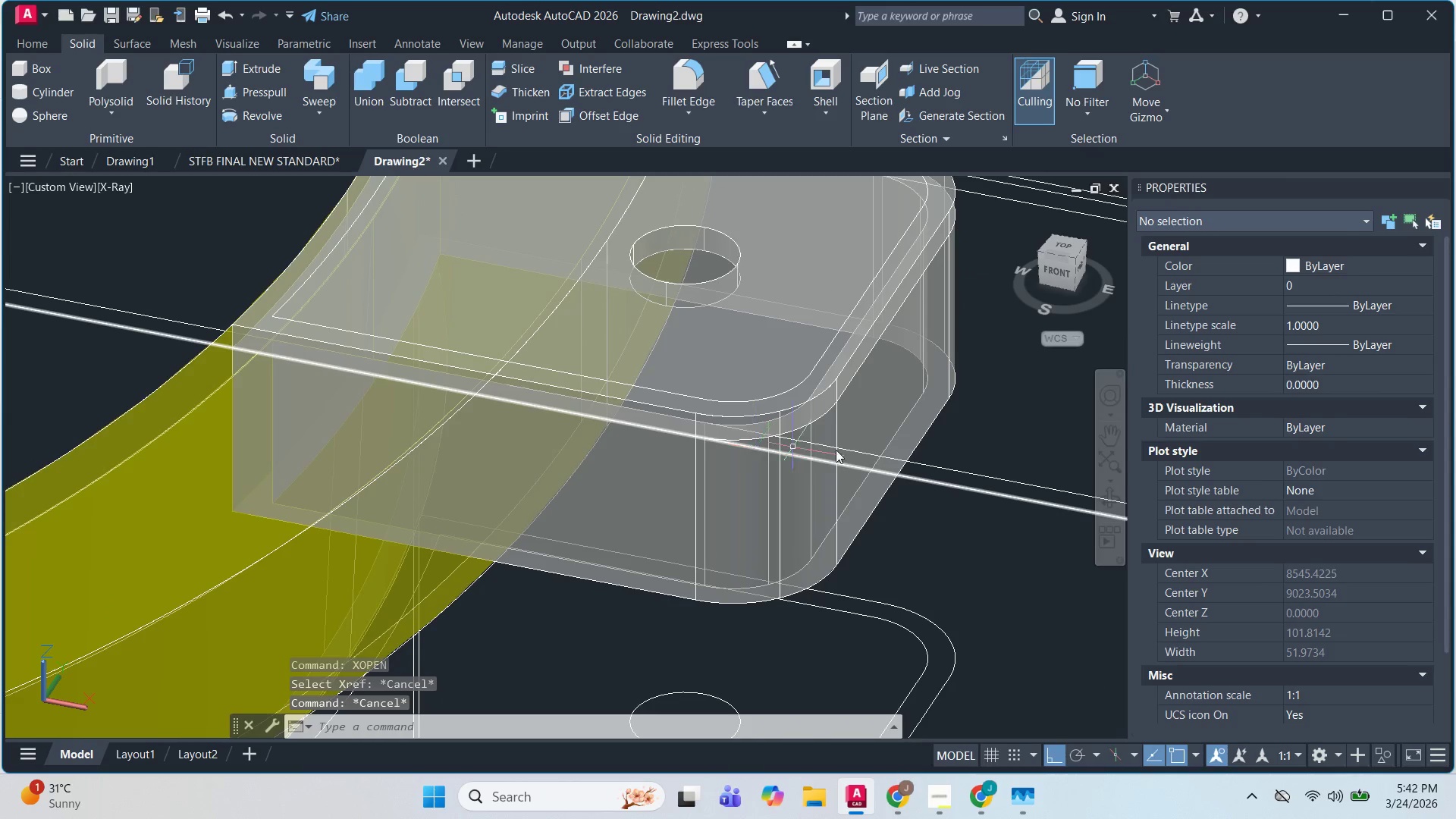 
scroll: coordinate [908, 400], scroll_direction: up, amount: 1.0
 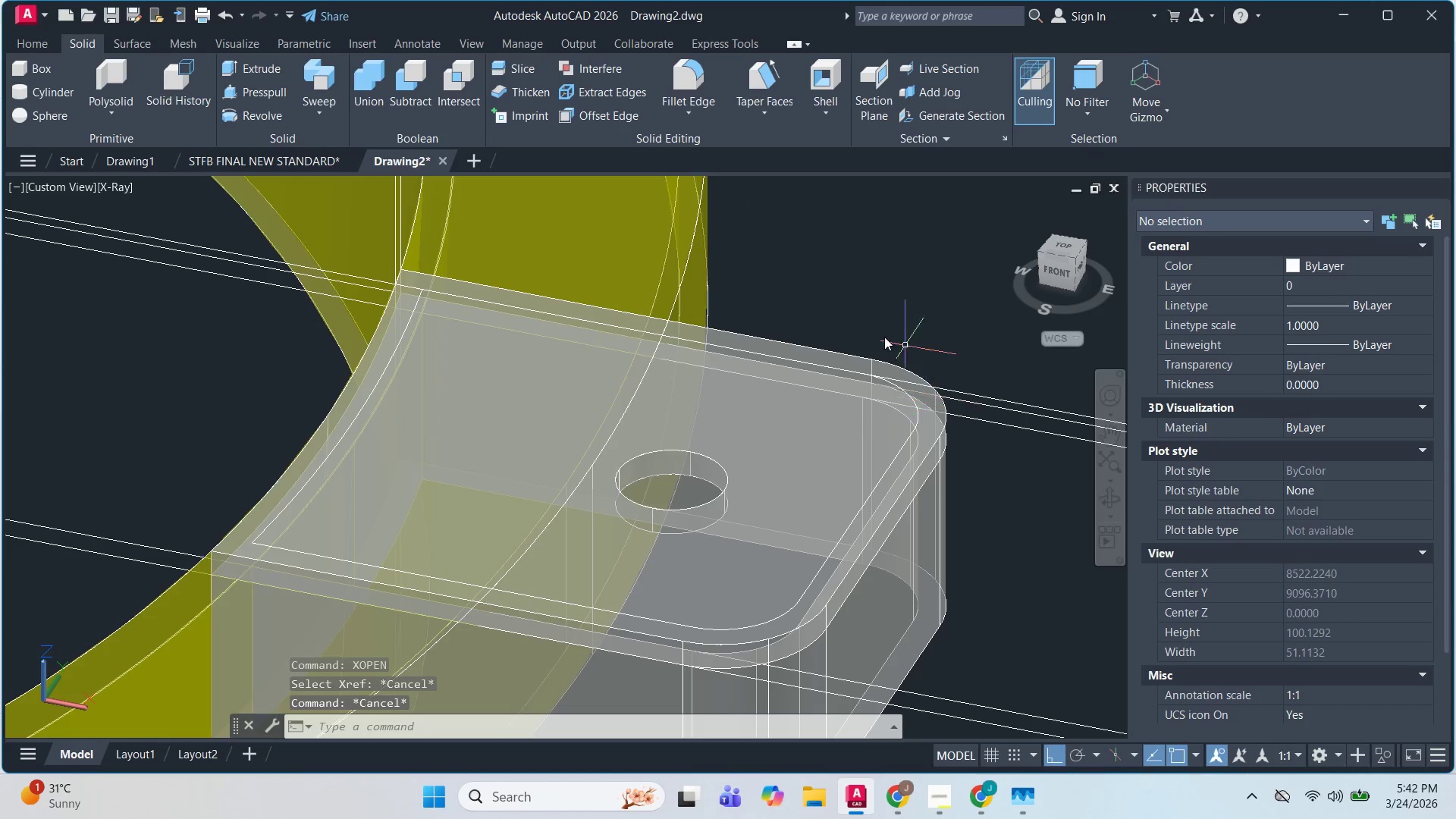 
scroll: coordinate [874, 333], scroll_direction: down, amount: 1.0
 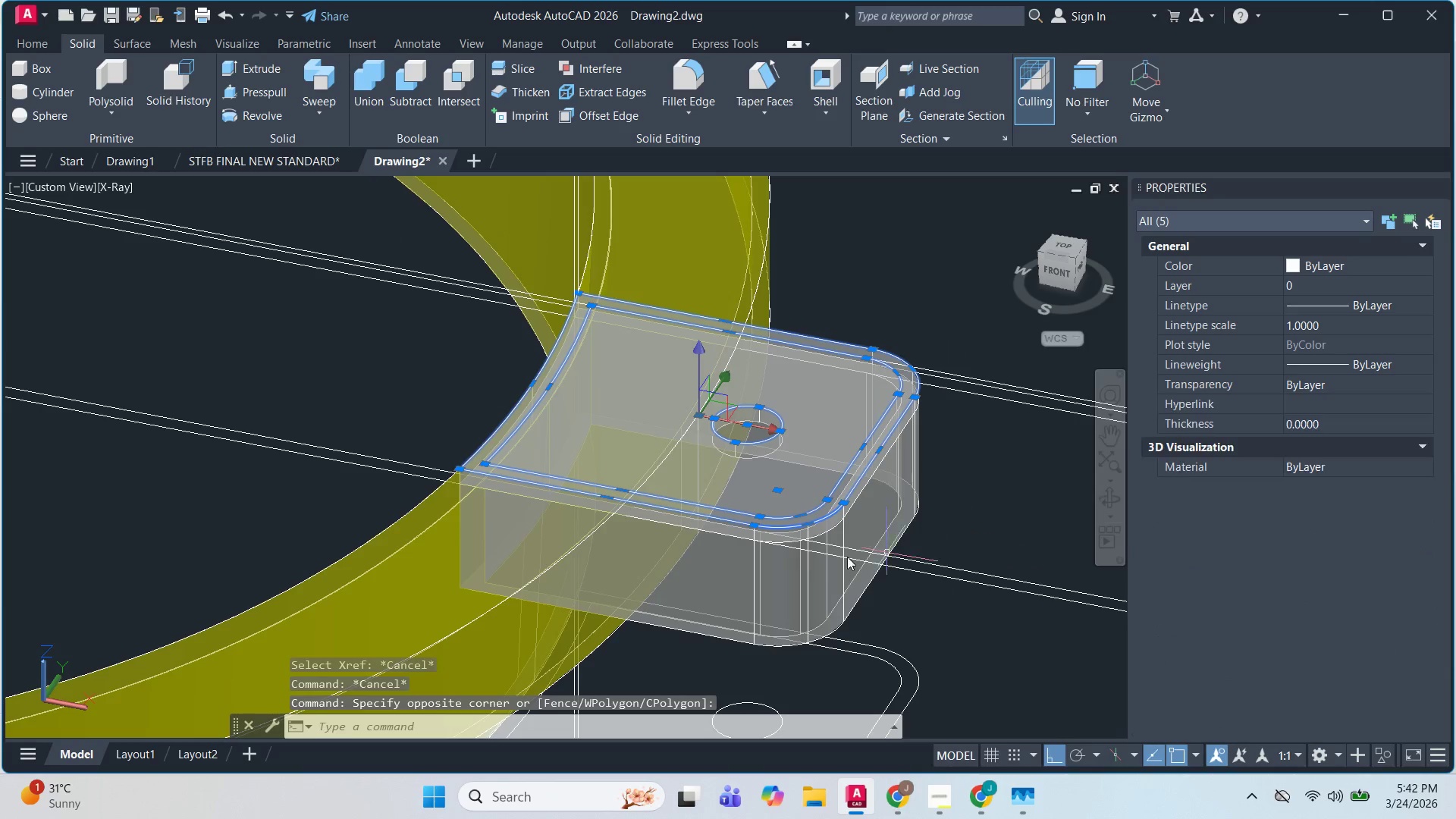 
type(co )
 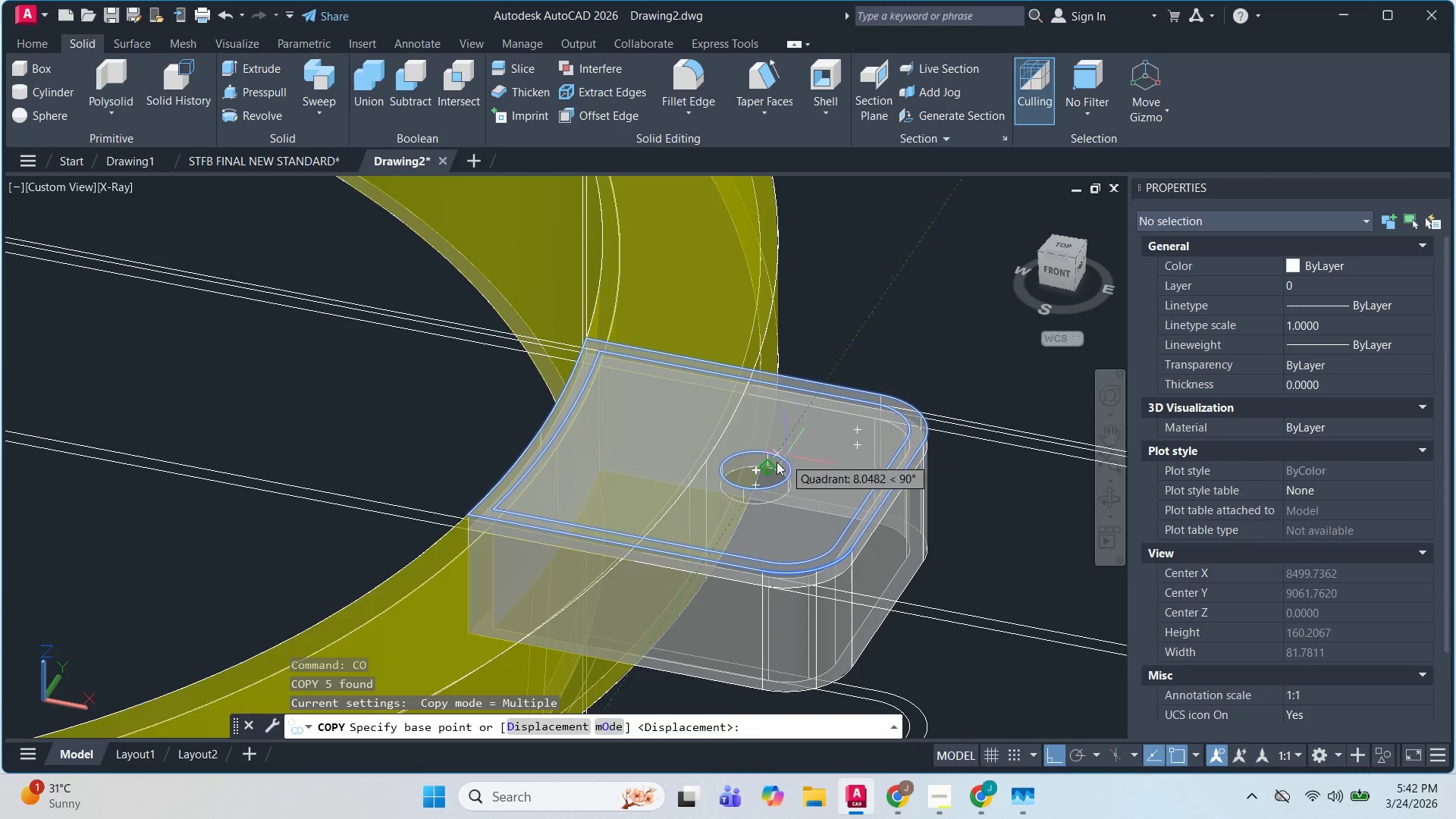 
left_click([751, 472])
 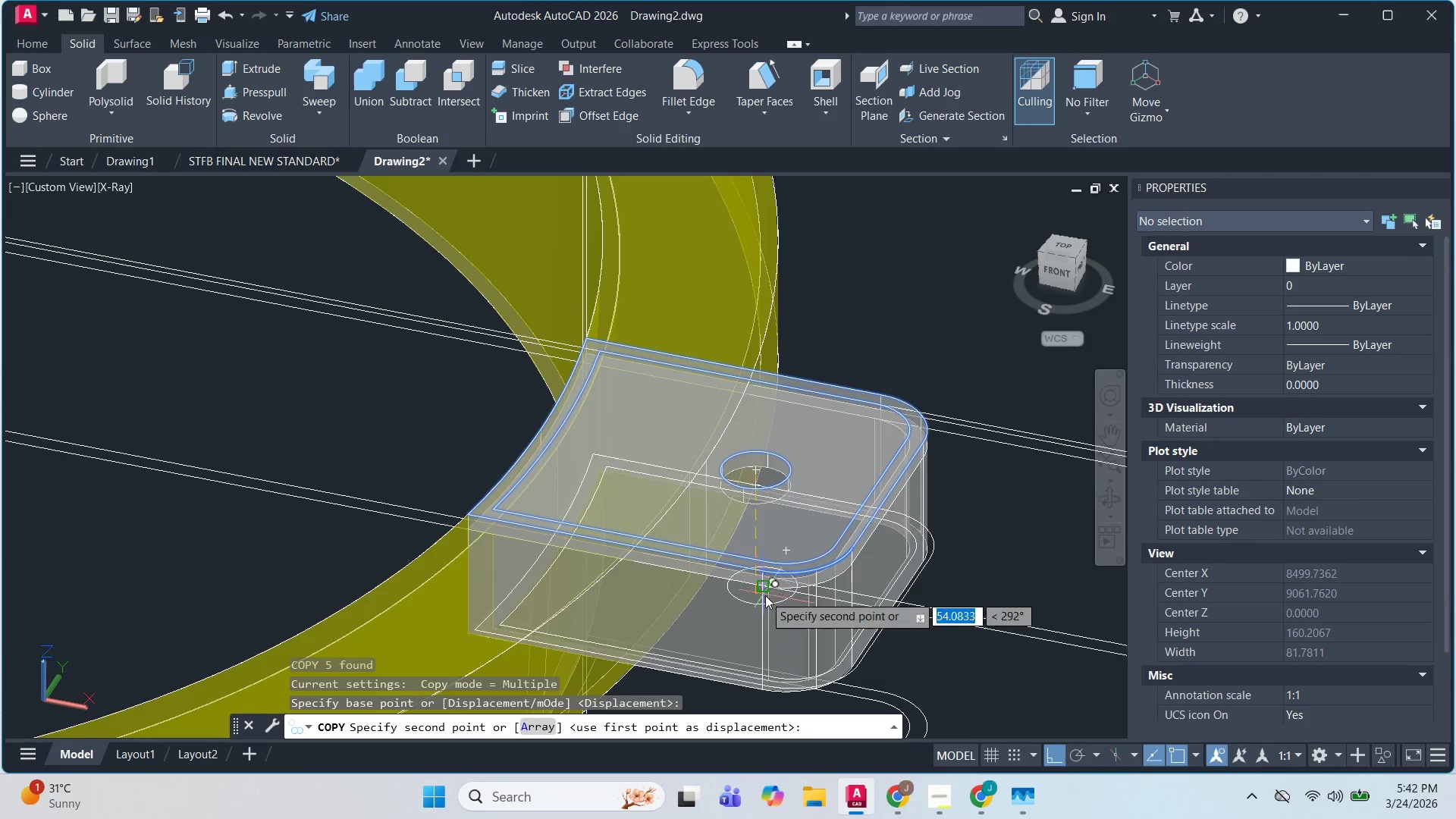 
scroll: coordinate [882, 651], scroll_direction: down, amount: 1.0
 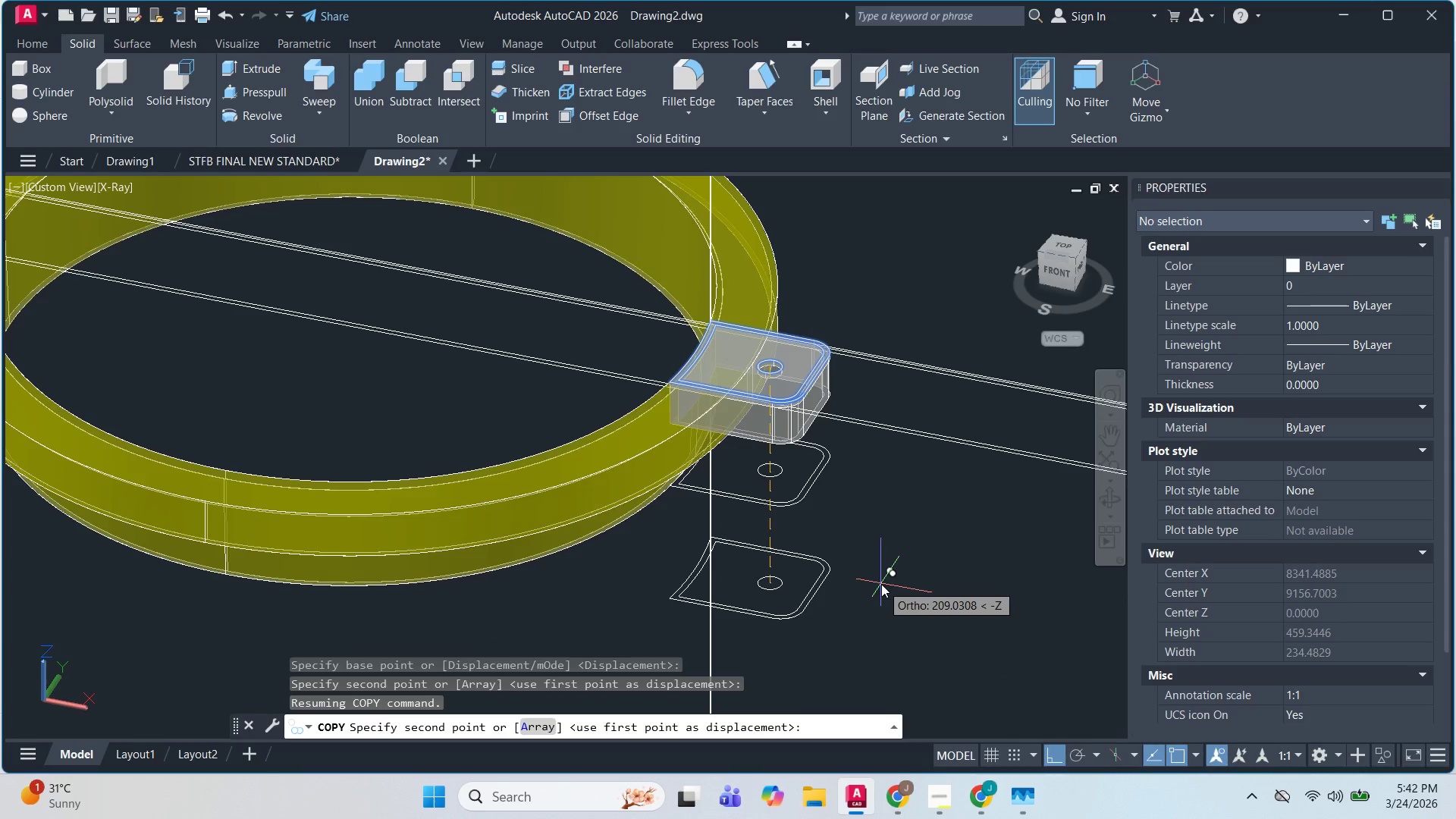 
key(Numpad5)
 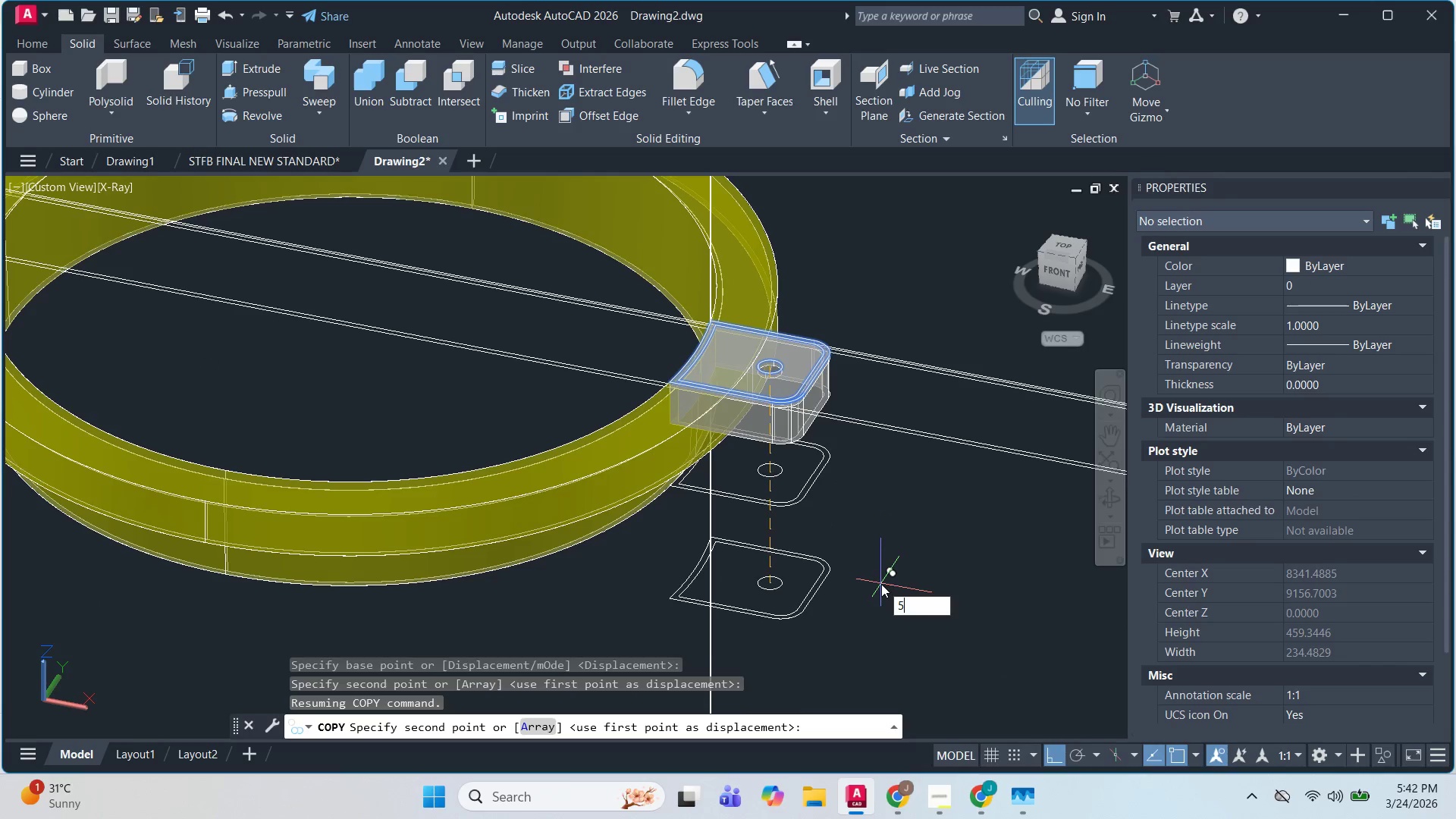 
key(NumpadEnter)
 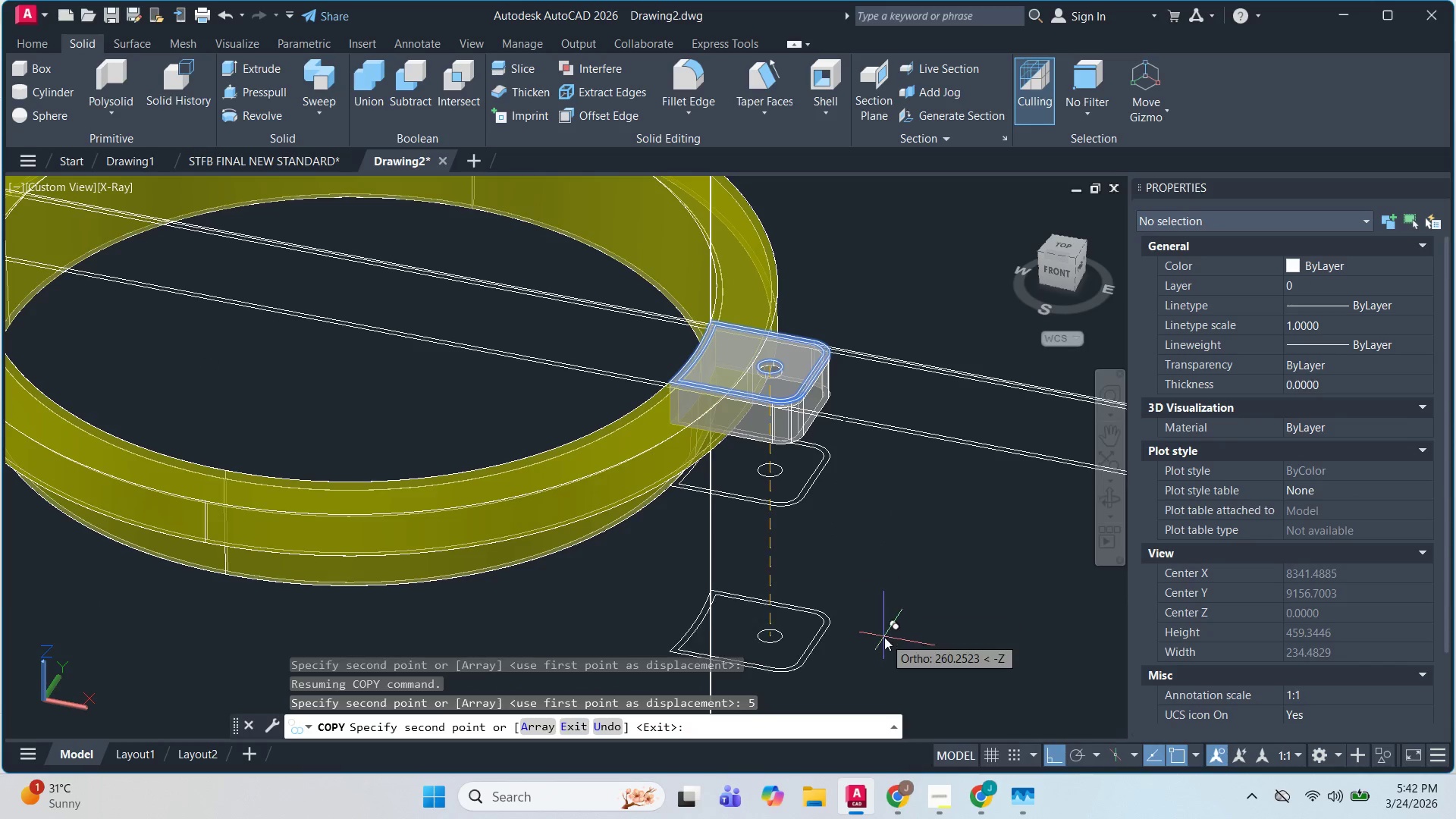 
key(Escape)
 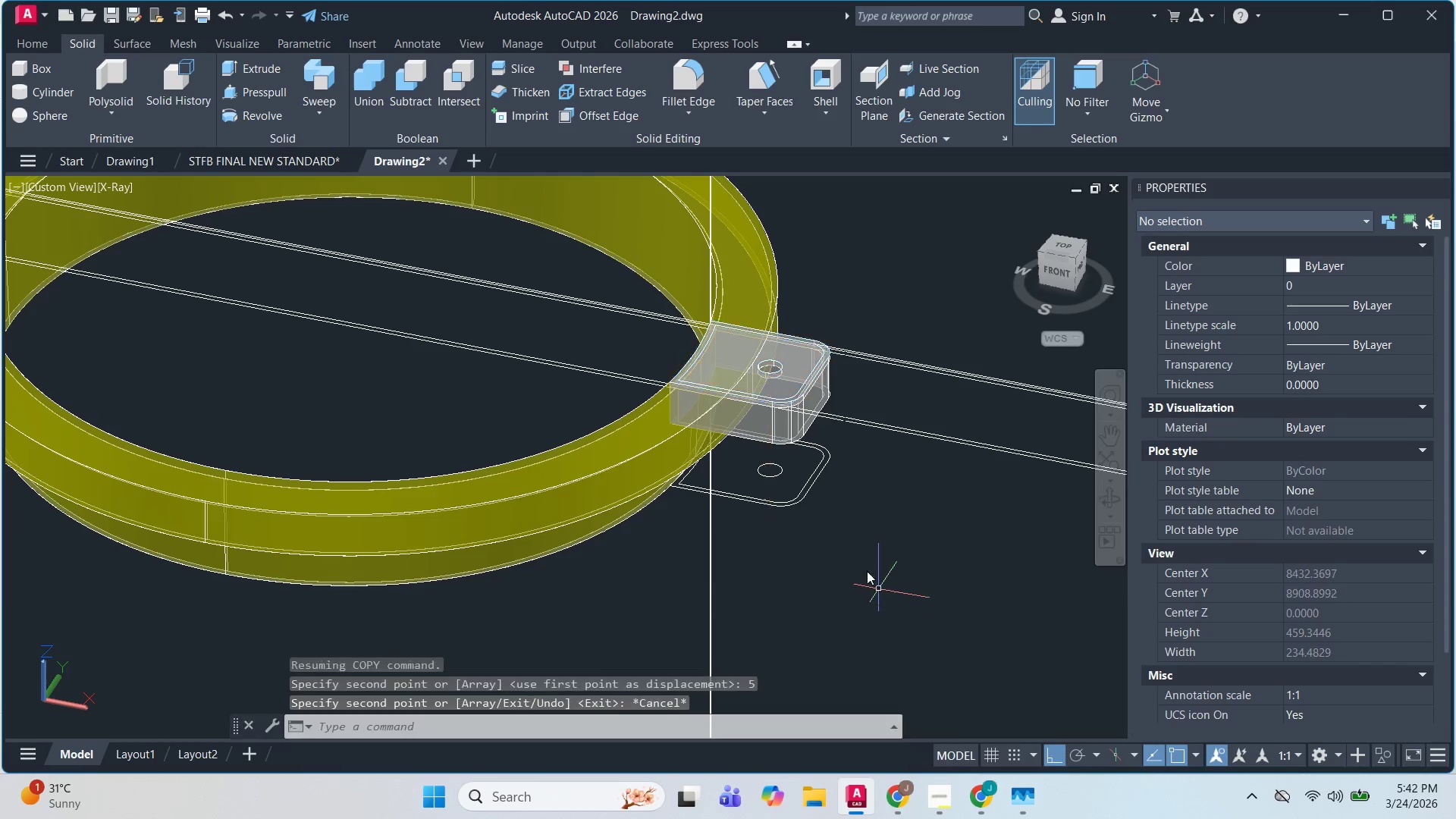 
key(Escape)
 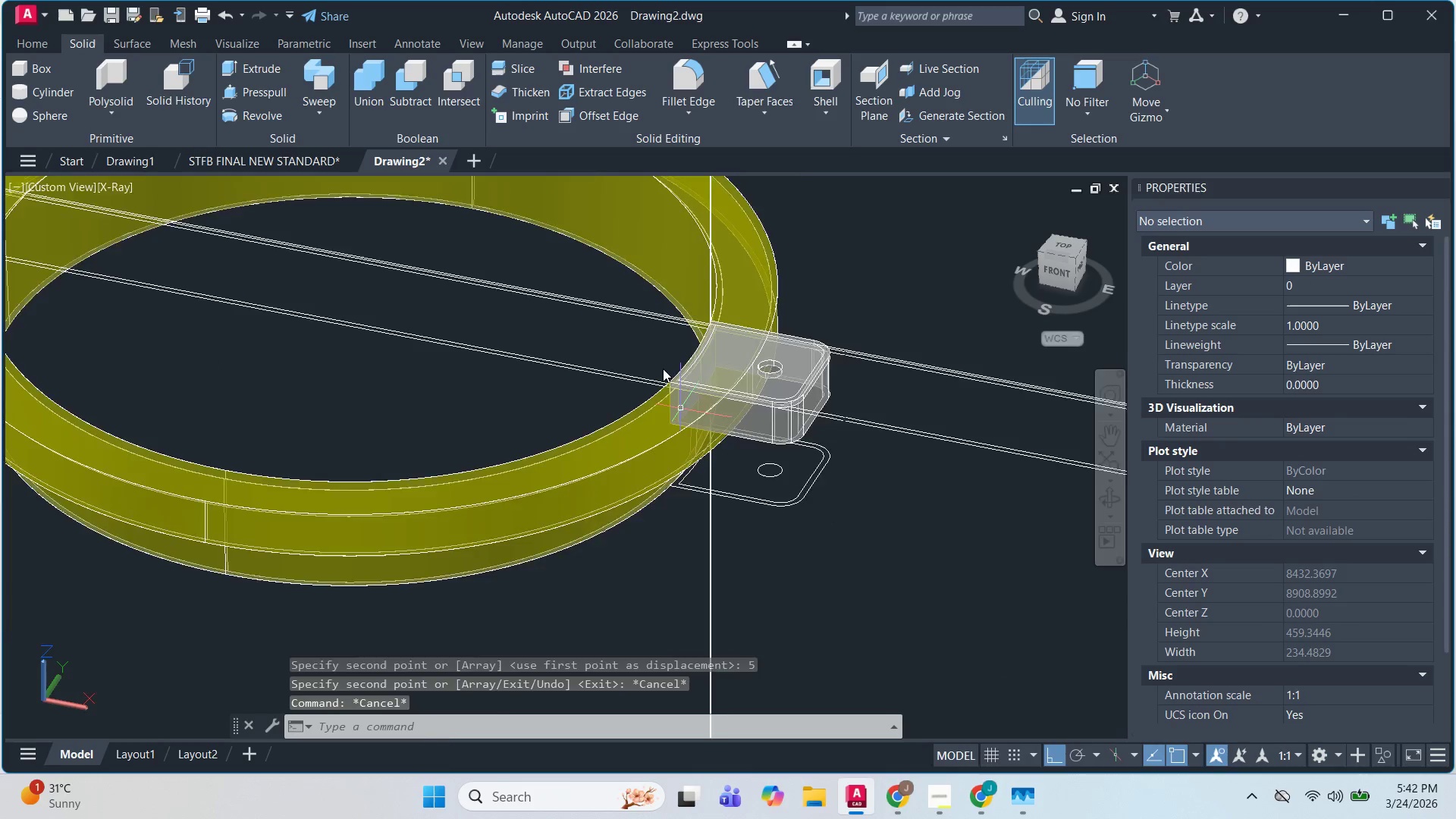 
scroll: coordinate [771, 480], scroll_direction: up, amount: 4.0
 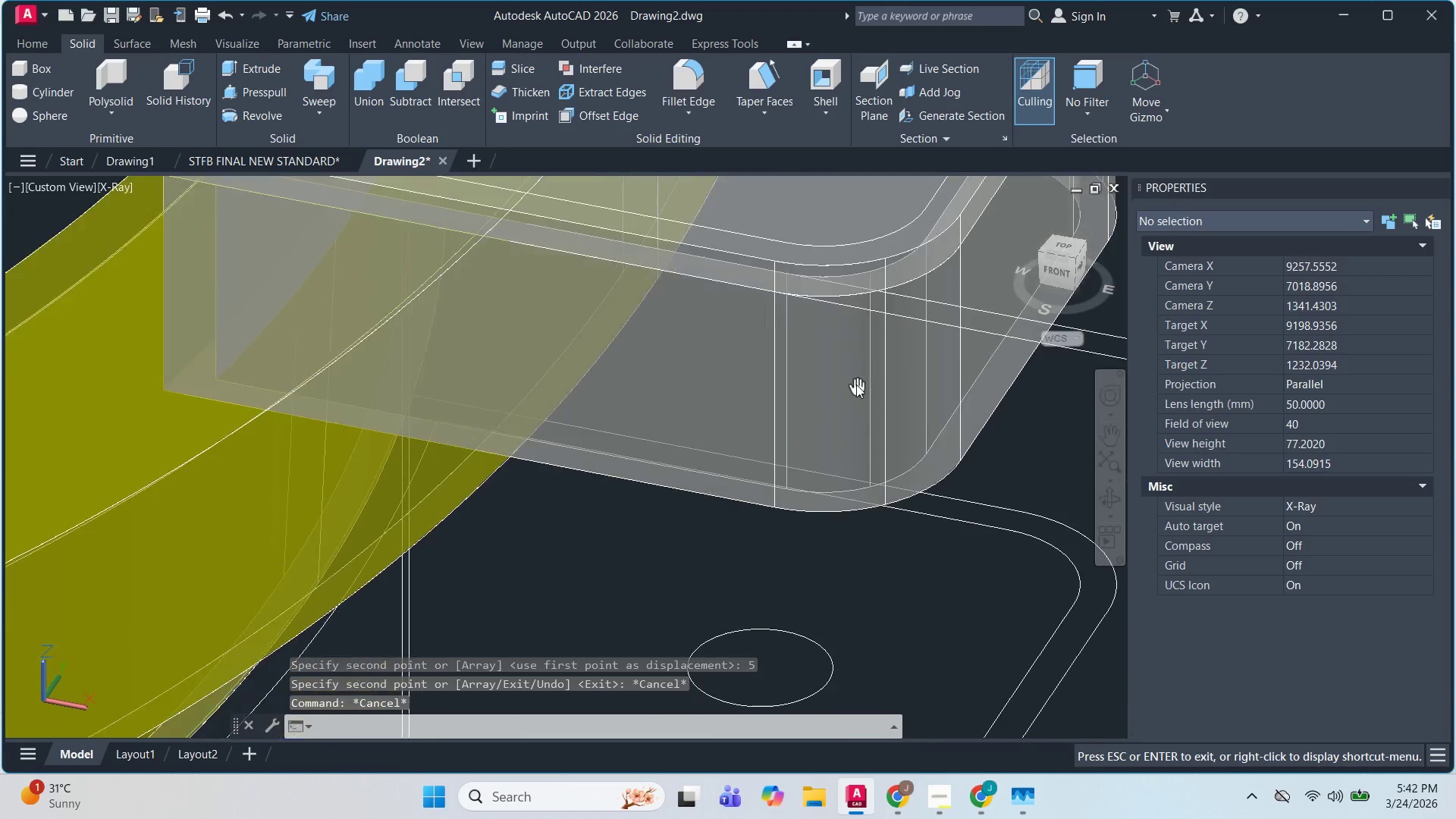 
key(Escape)
 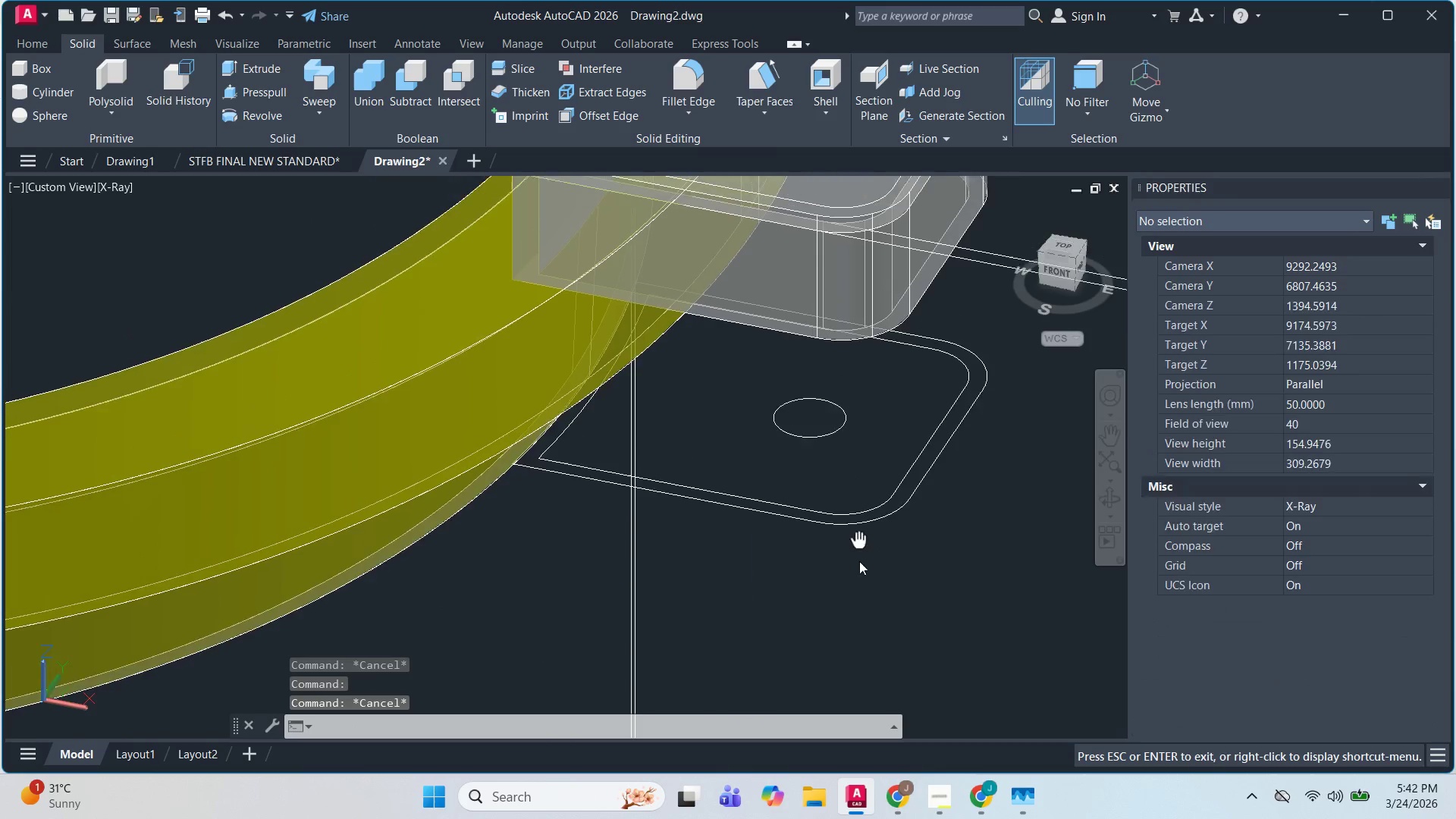 
scroll: coordinate [858, 522], scroll_direction: down, amount: 1.0
 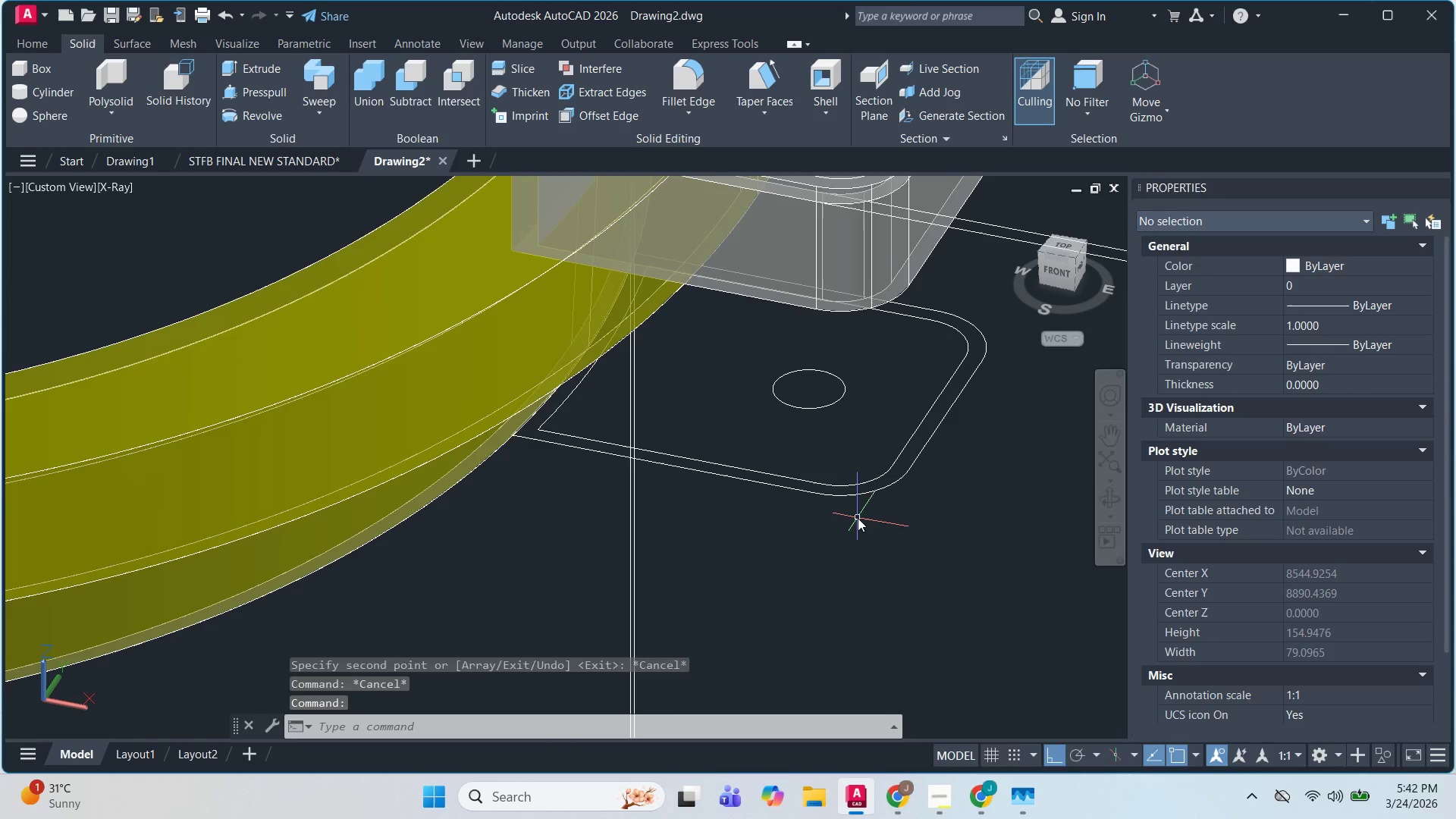 
key(Escape)
 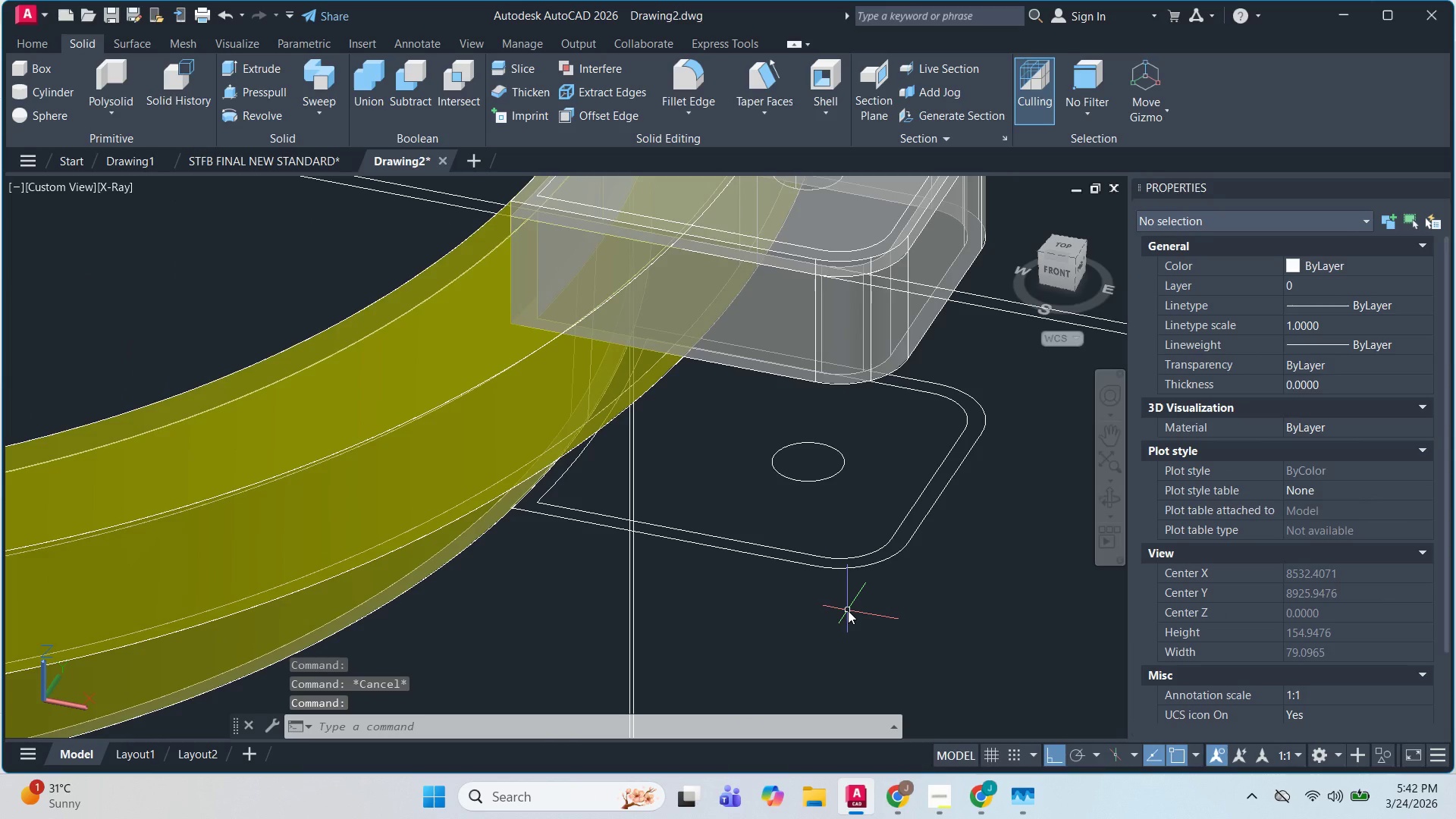 
key(L)
 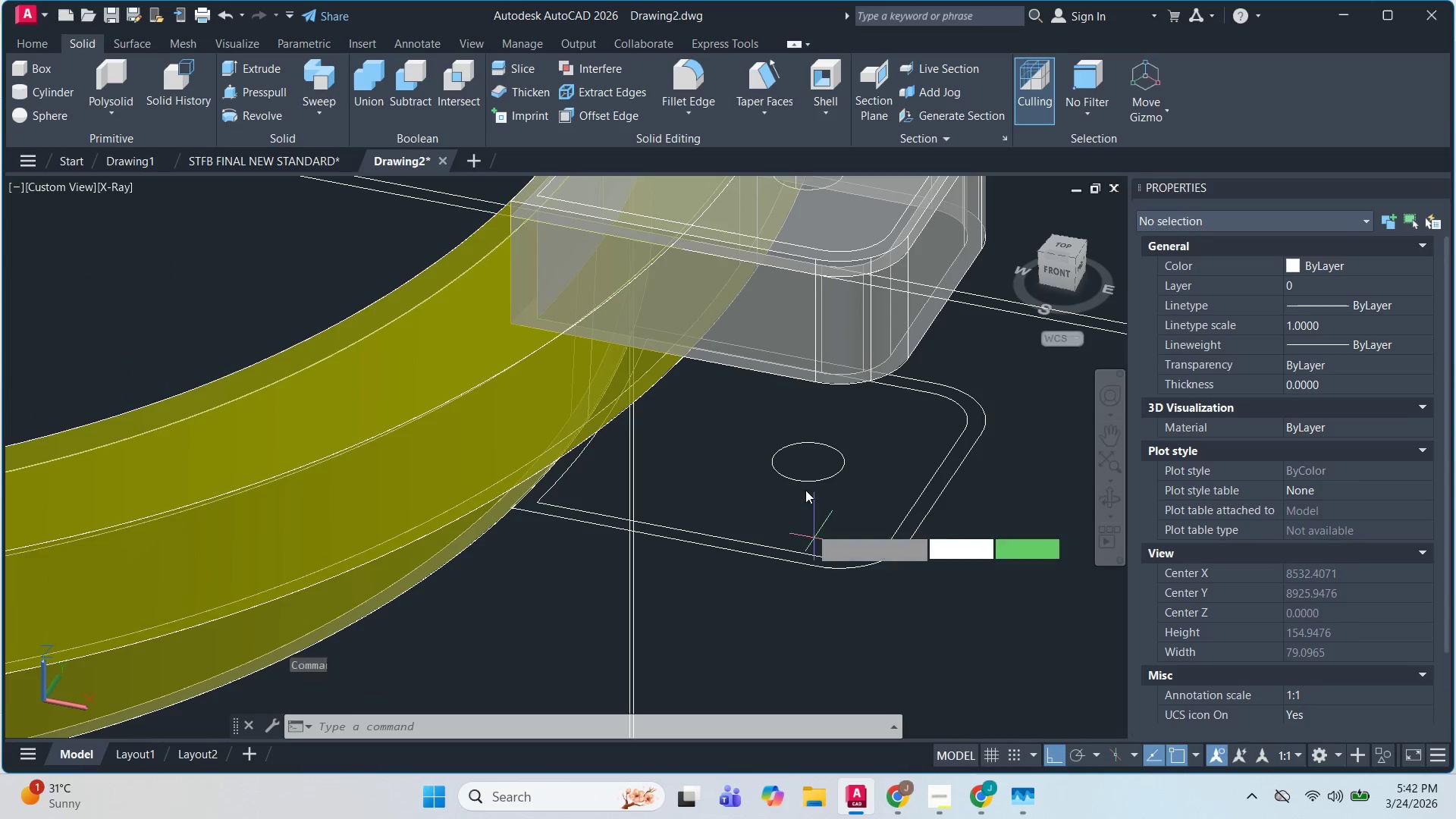 
key(Space)
 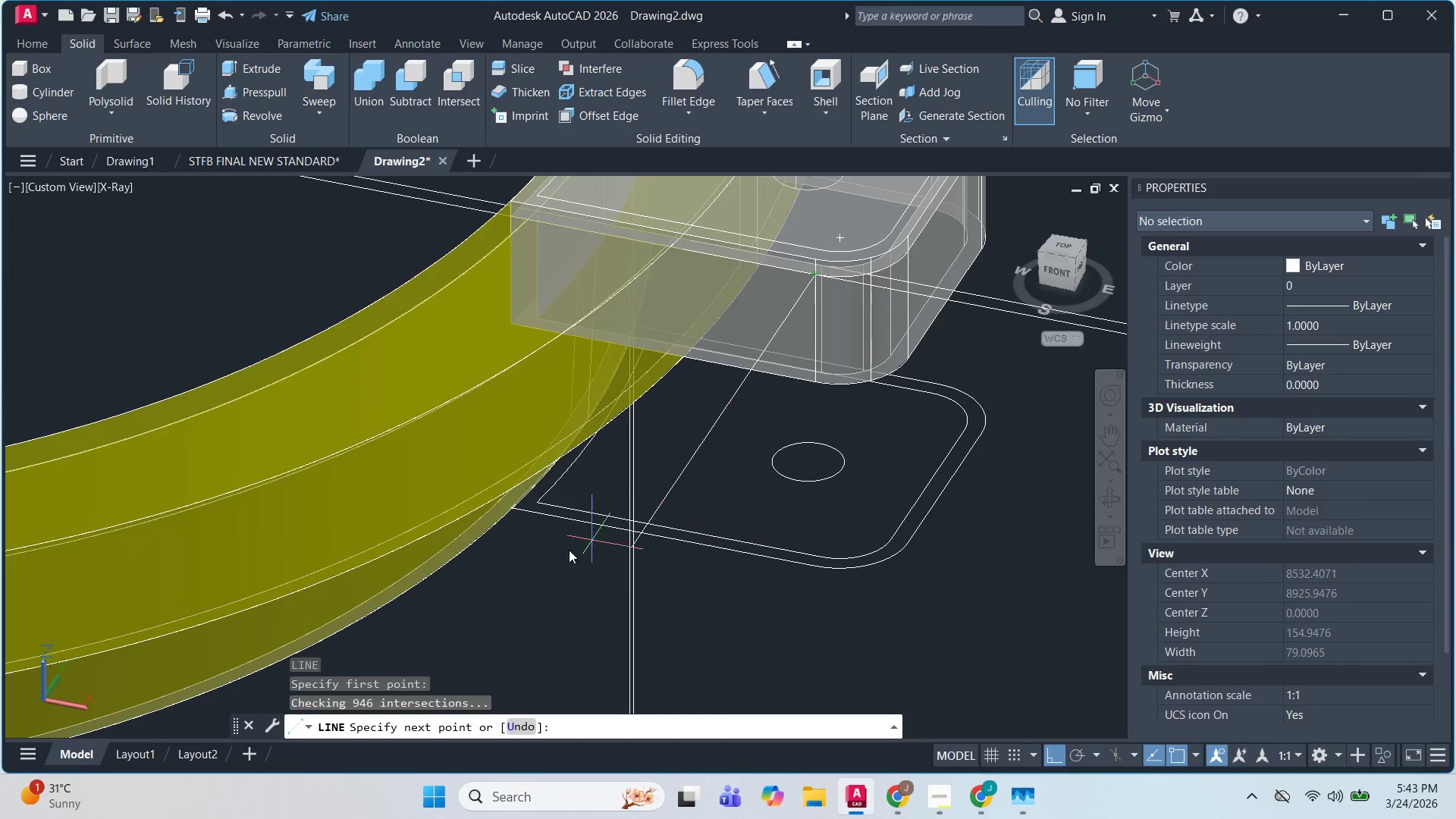 
scroll: coordinate [475, 548], scroll_direction: up, amount: 6.0
 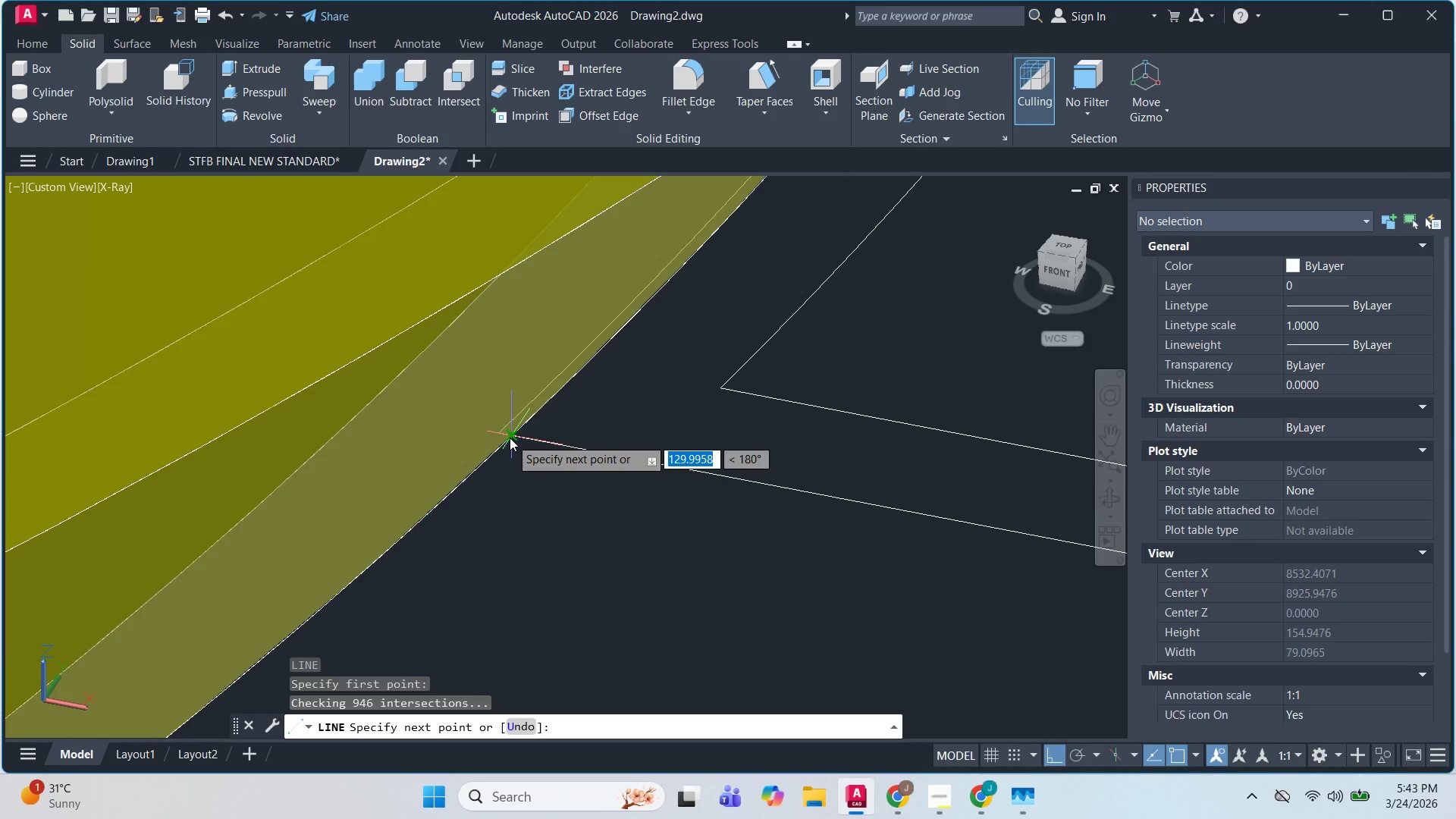 
scroll: coordinate [579, 435], scroll_direction: down, amount: 4.0
 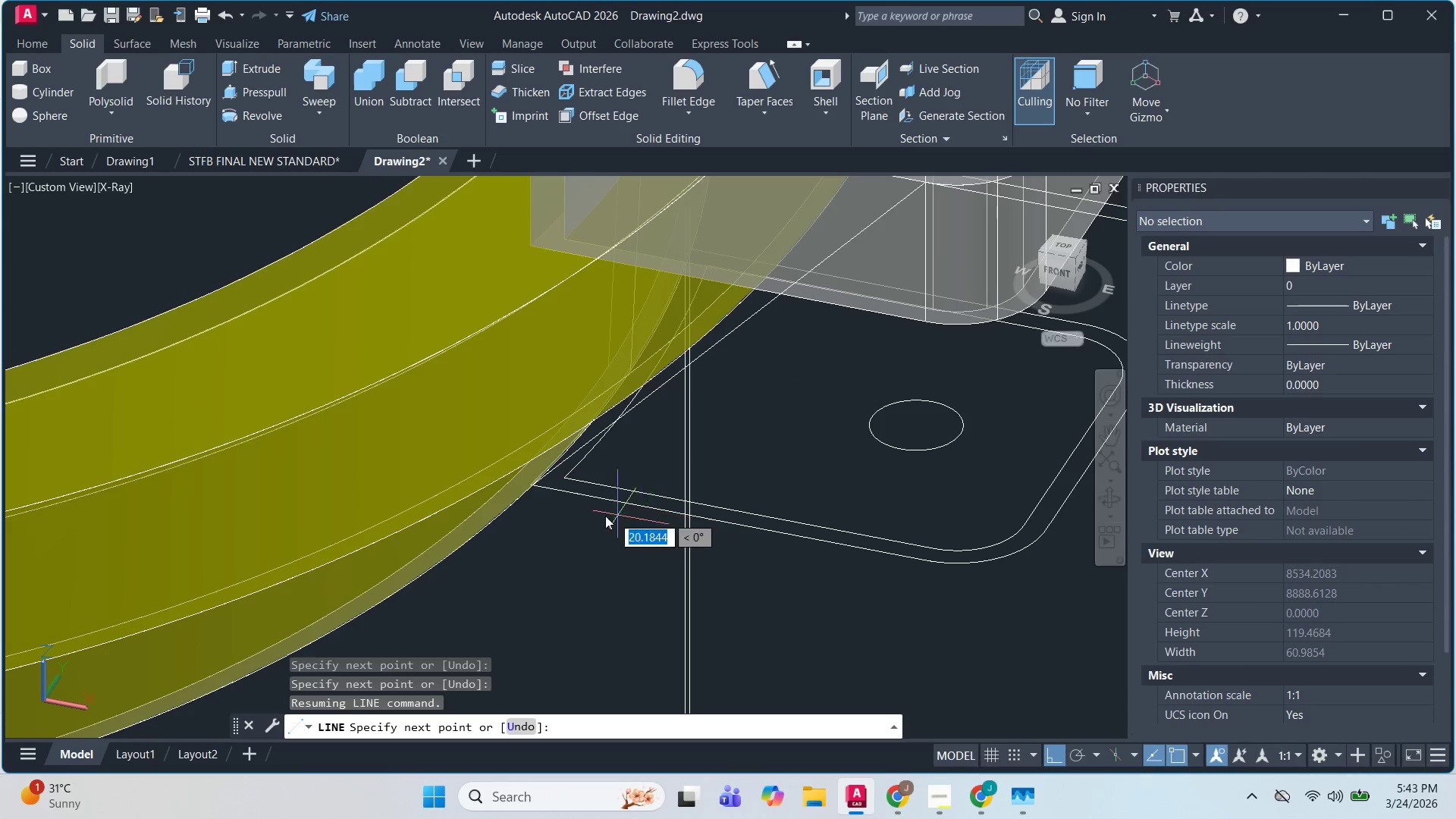 
key(Escape)
 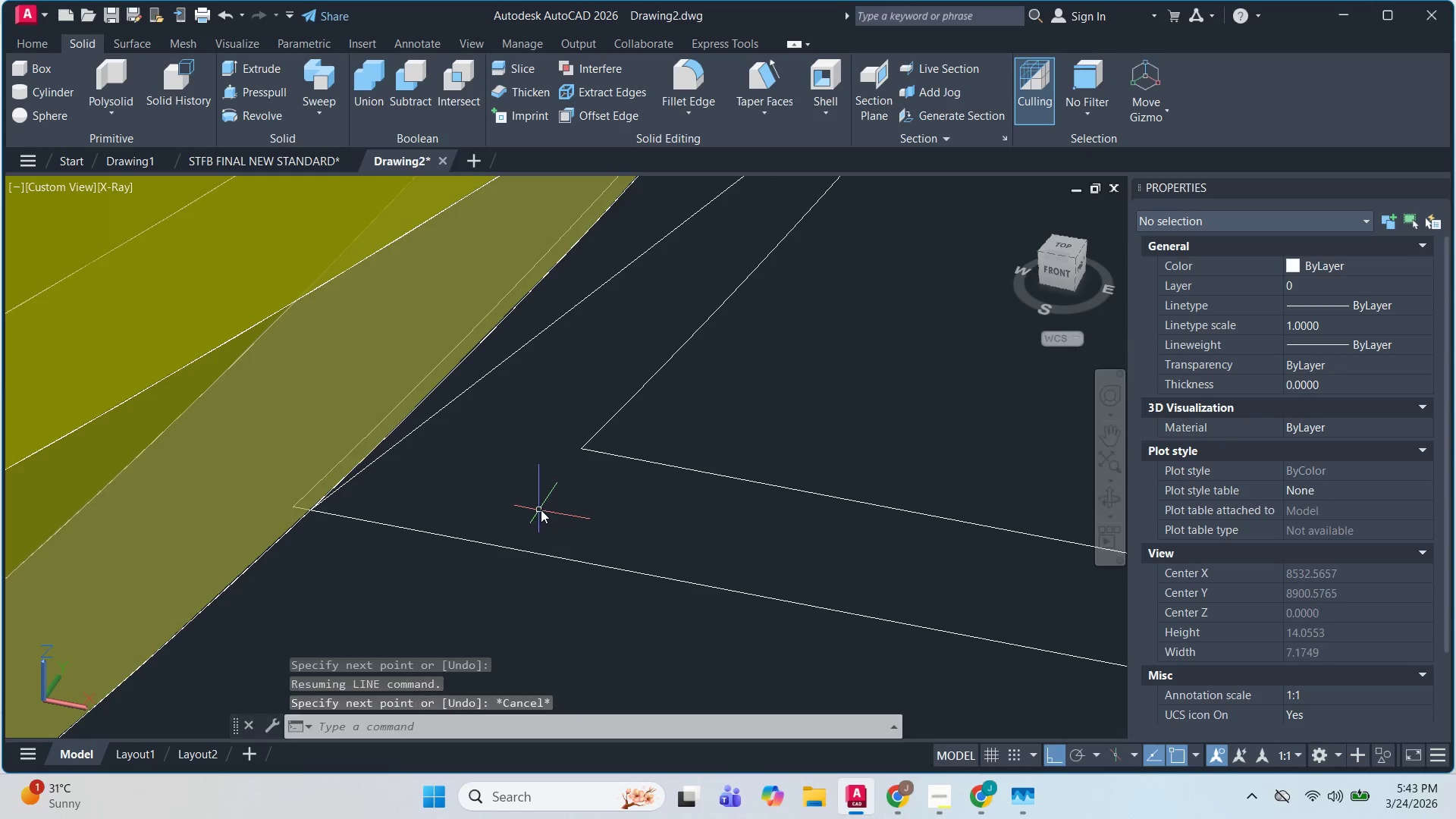 
key(Escape)
 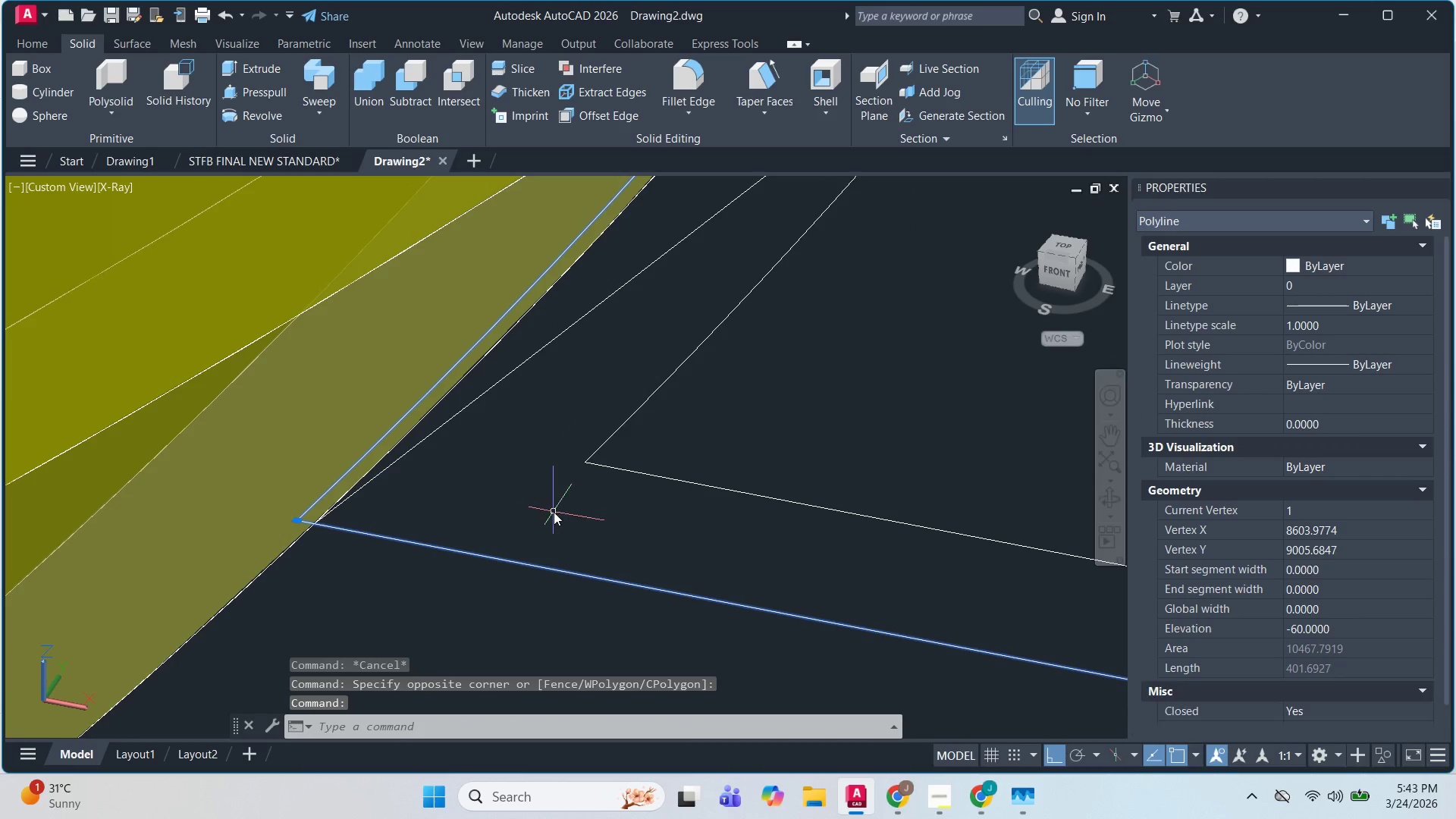 
scroll: coordinate [548, 511], scroll_direction: up, amount: 6.0
 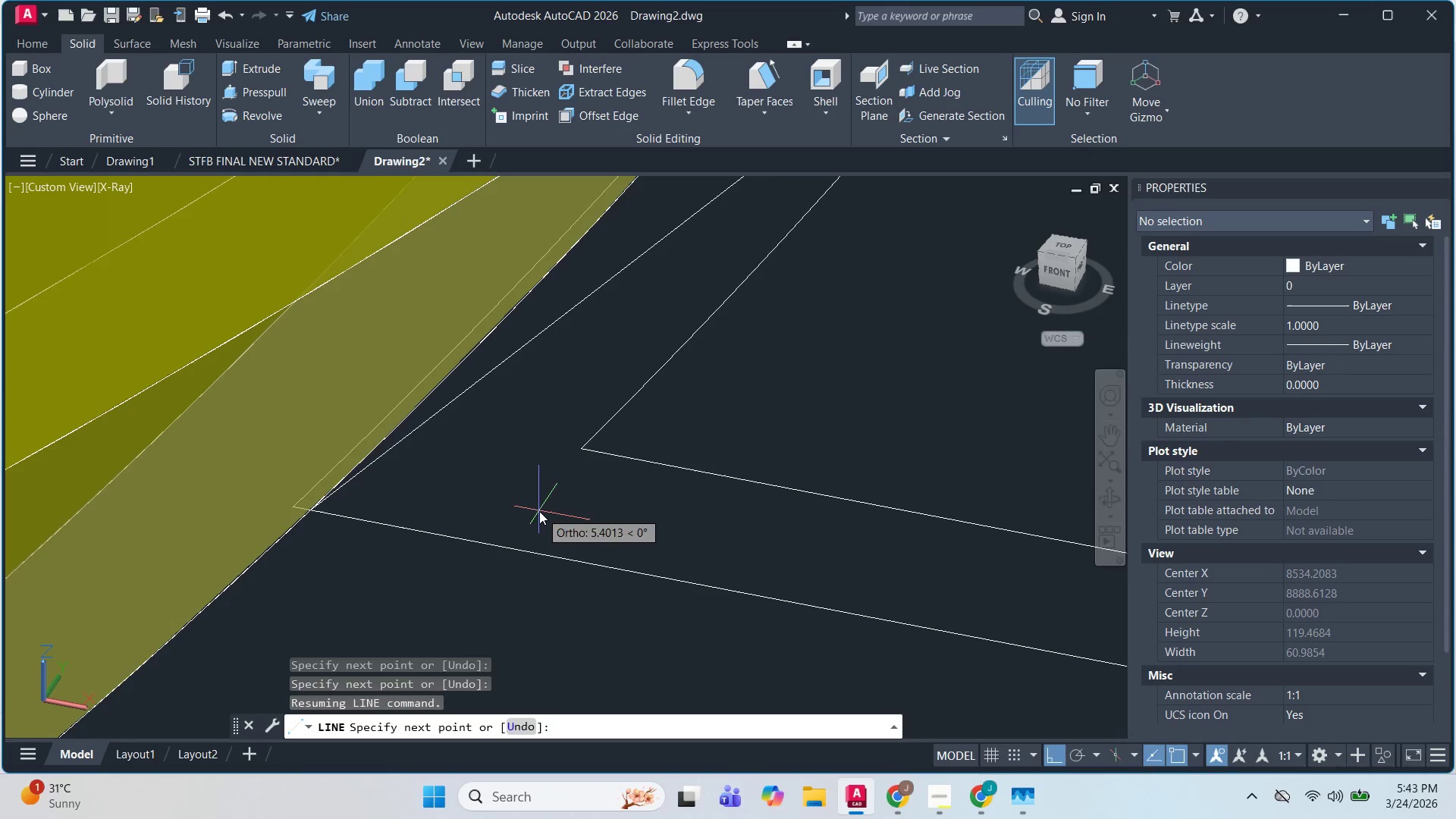 
type(ex)
 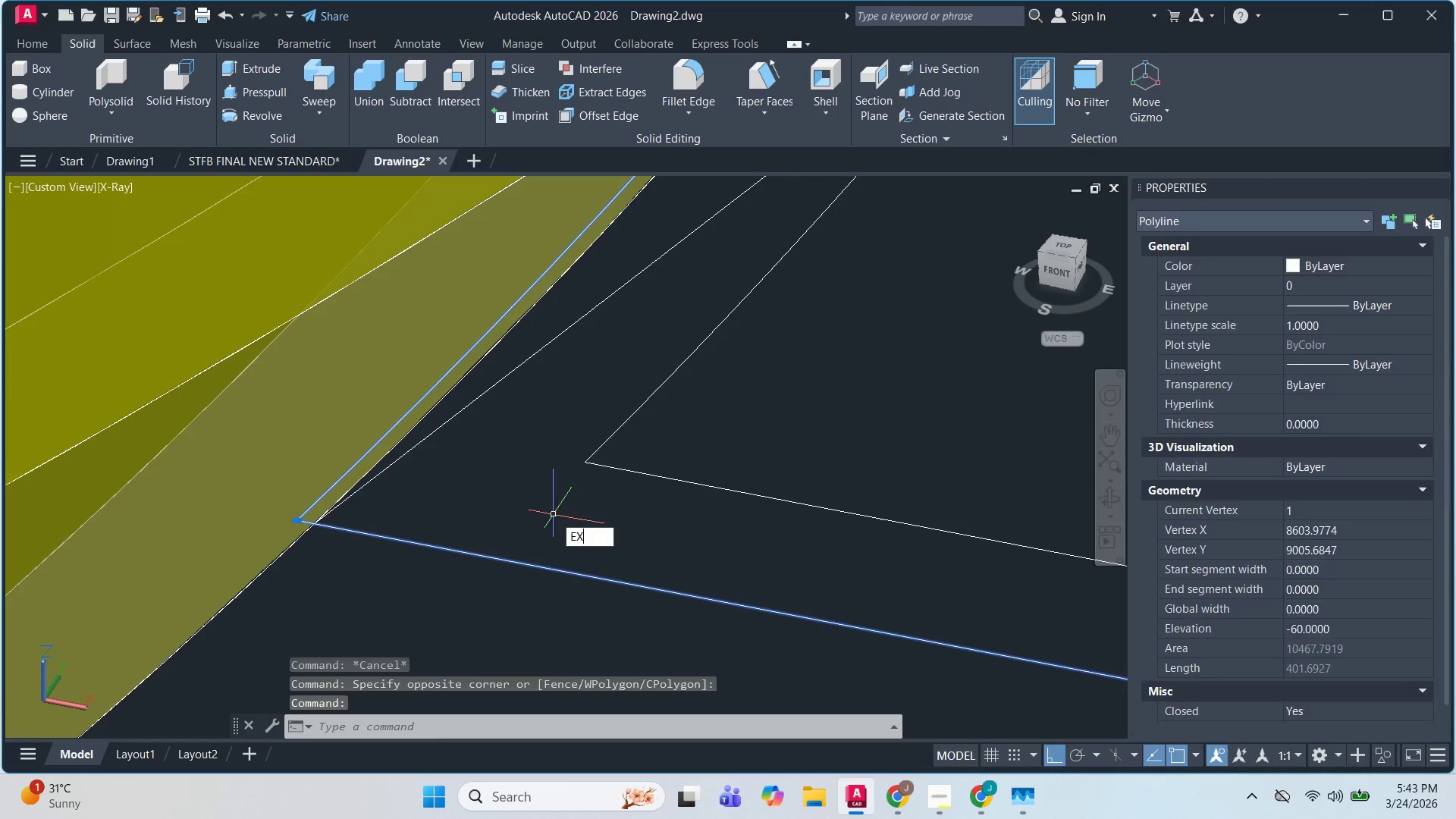 
type( )
key(Escape)
key(Escape)
type(ex)
 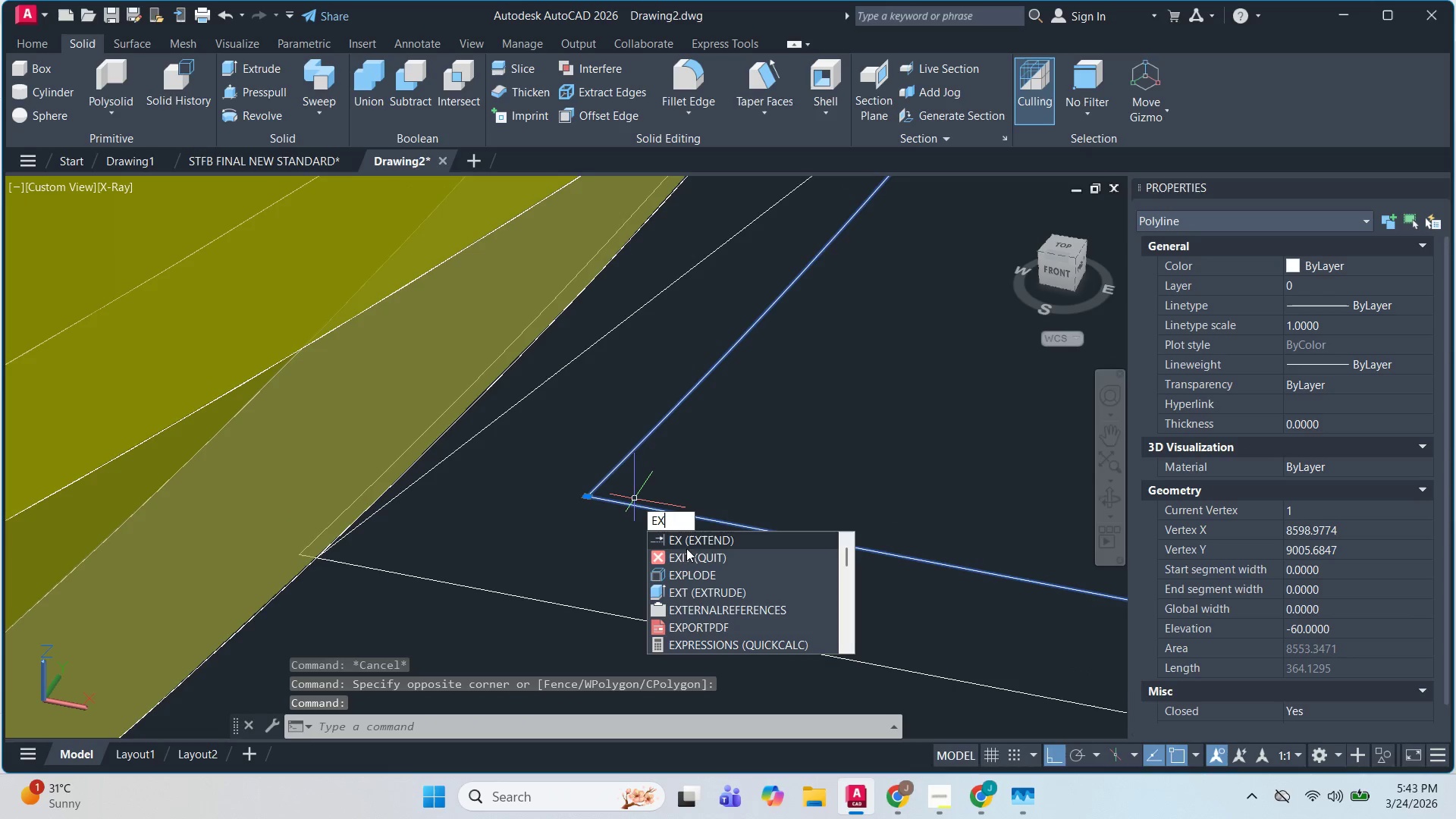 
left_click_drag(start_coordinate=[653, 492], to_coordinate=[654, 488])
 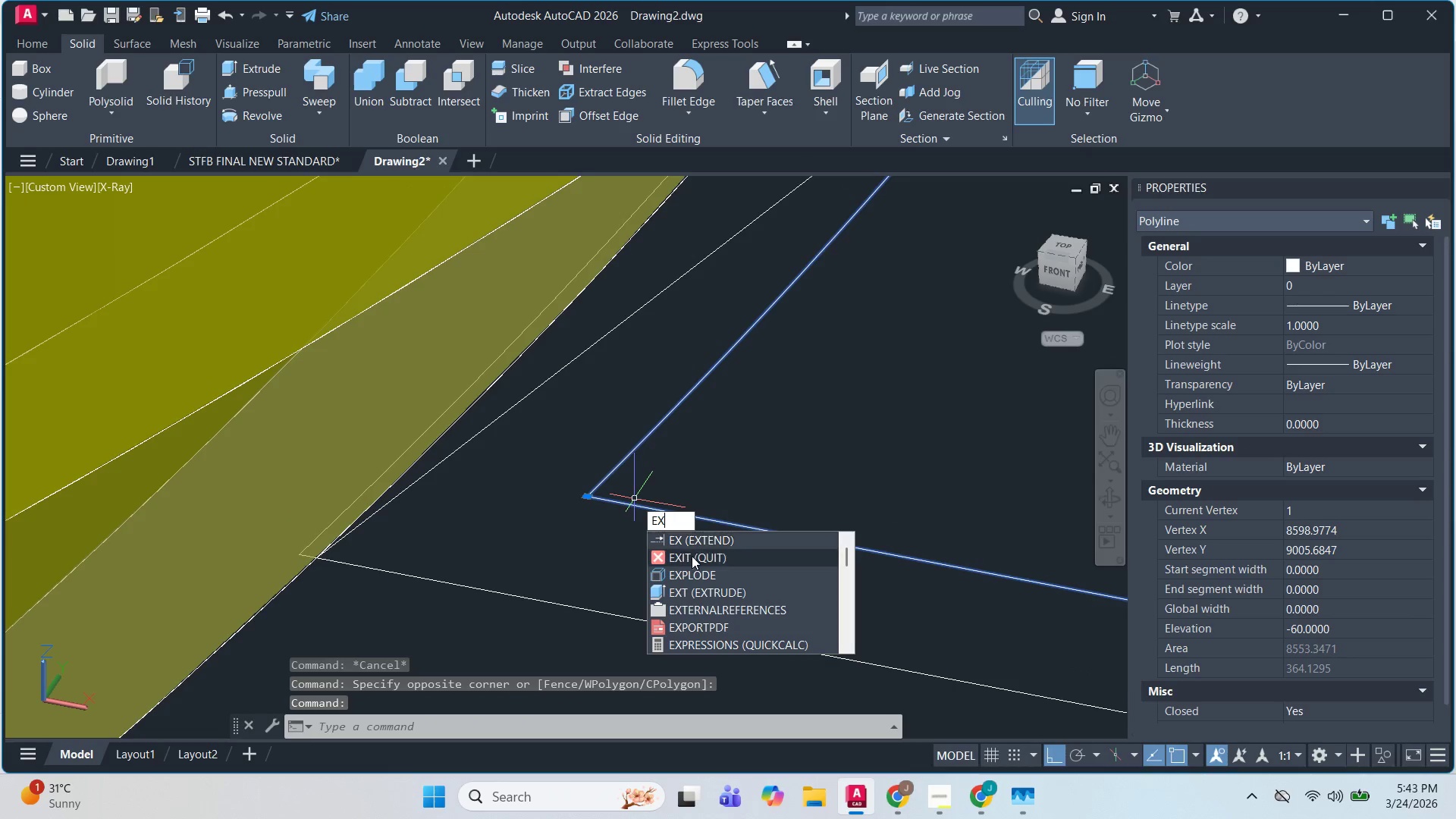 
left_click([704, 576])
 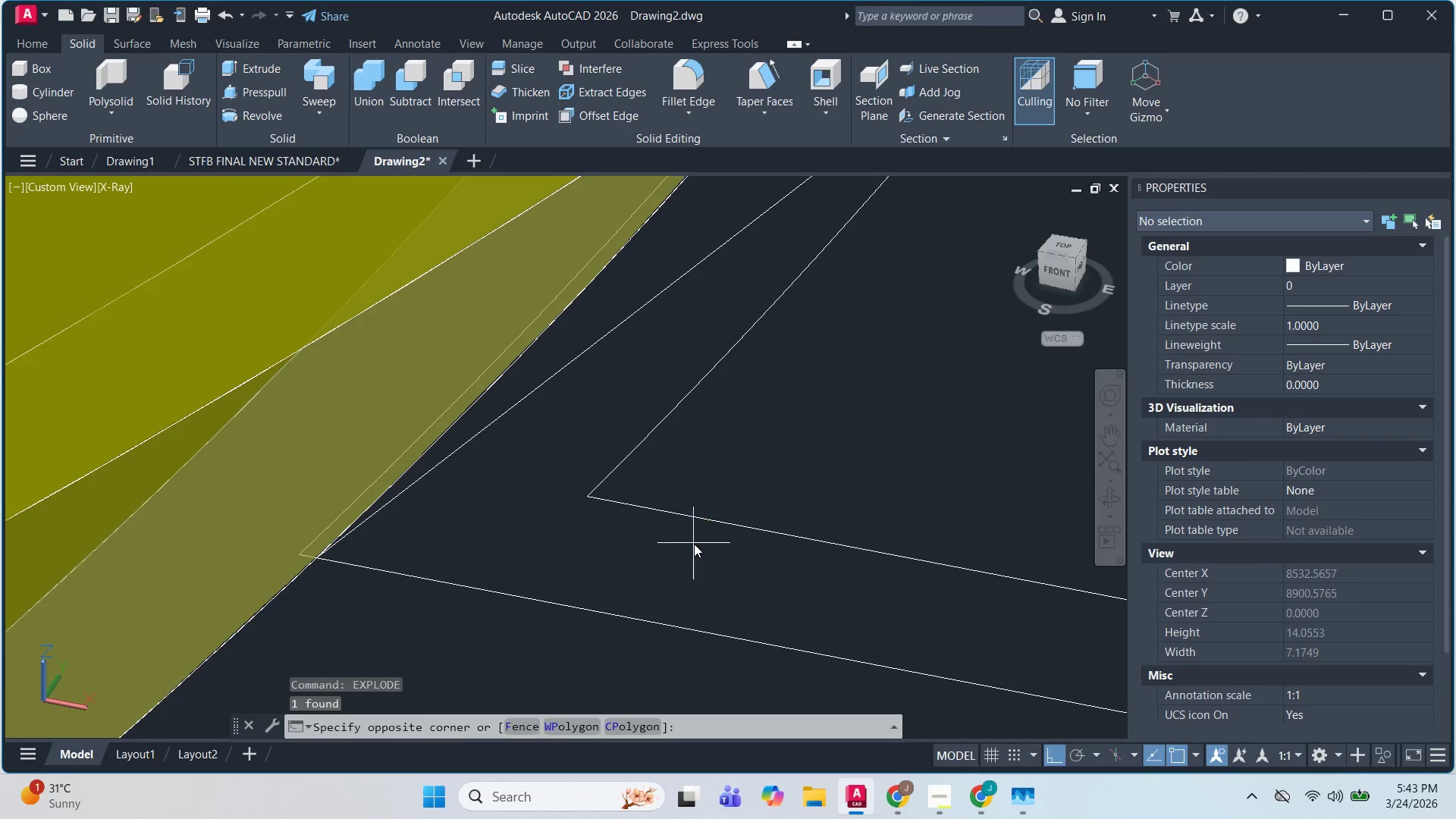 
left_click_drag(start_coordinate=[667, 513], to_coordinate=[667, 509])
 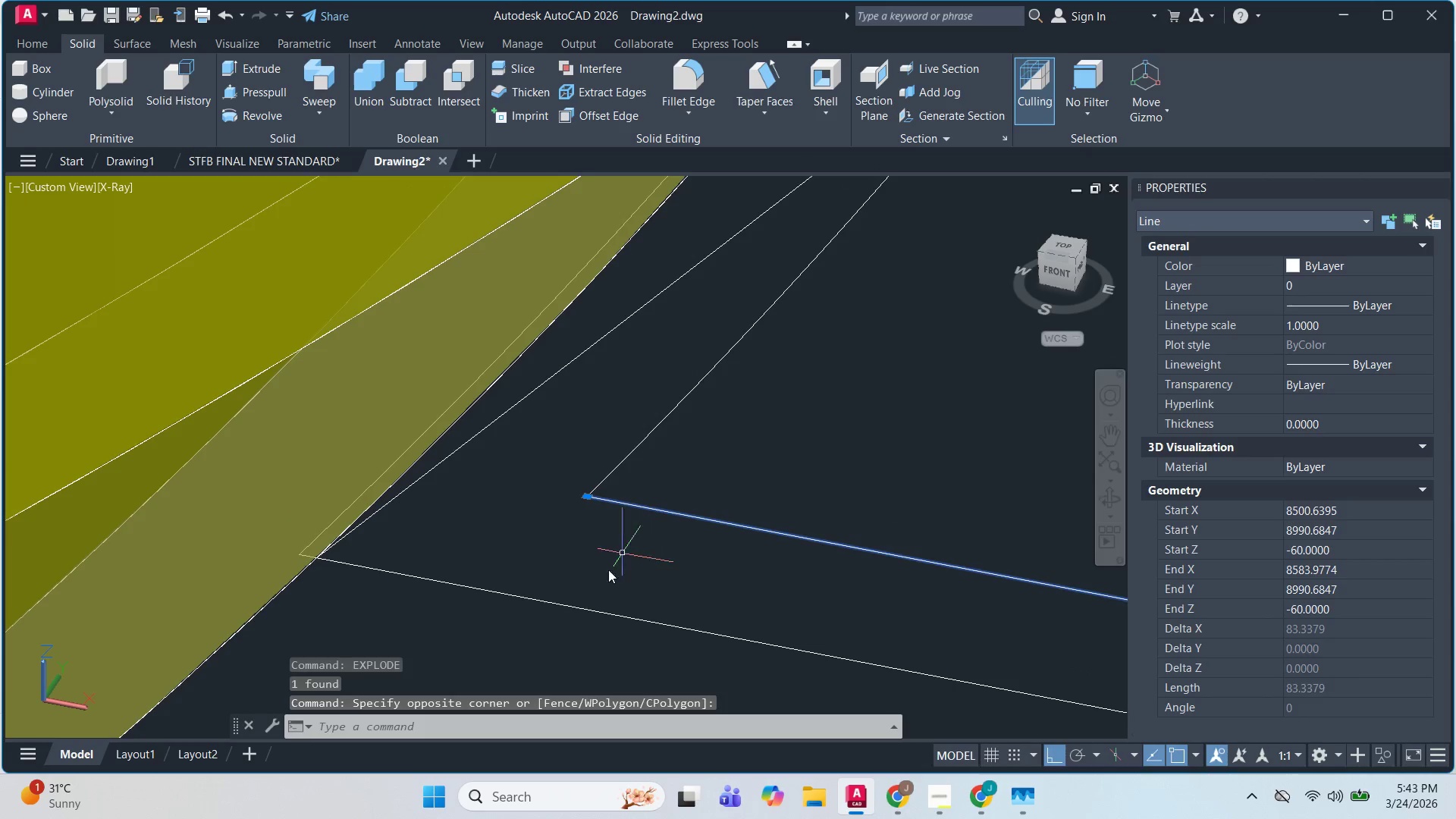 
key(Escape)
 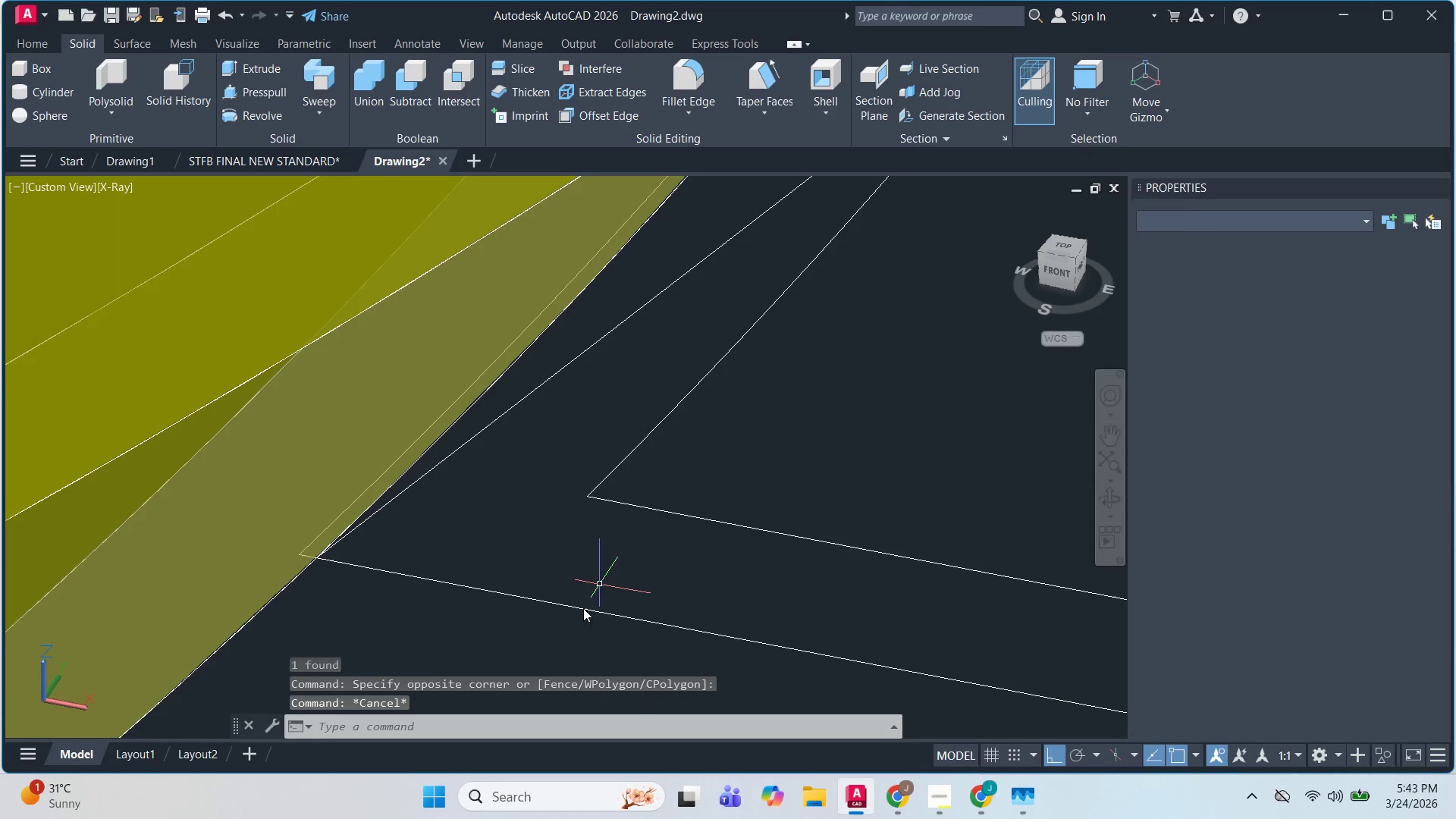 
key(Escape)
 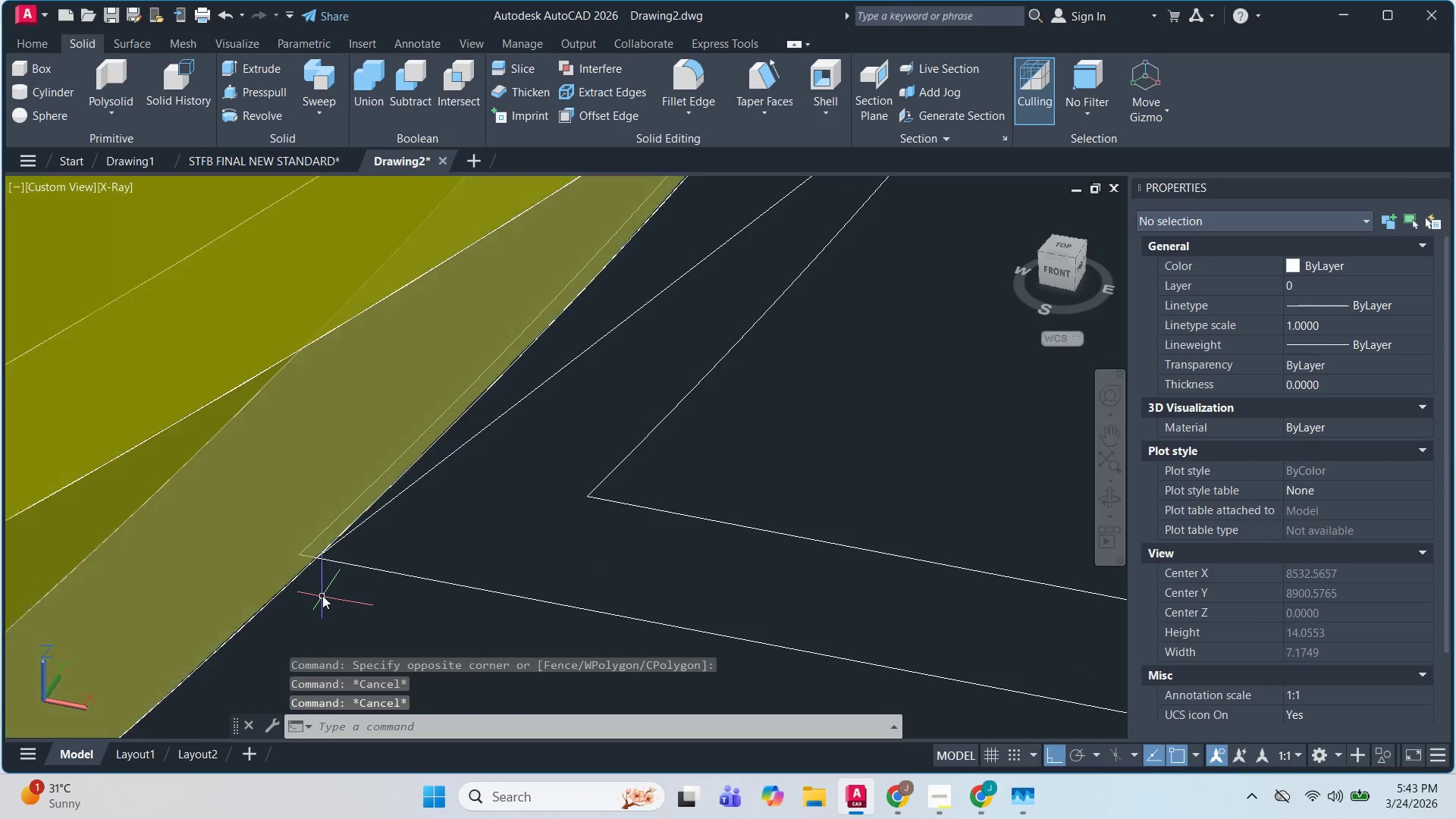 
left_click_drag(start_coordinate=[344, 604], to_coordinate=[347, 608])
 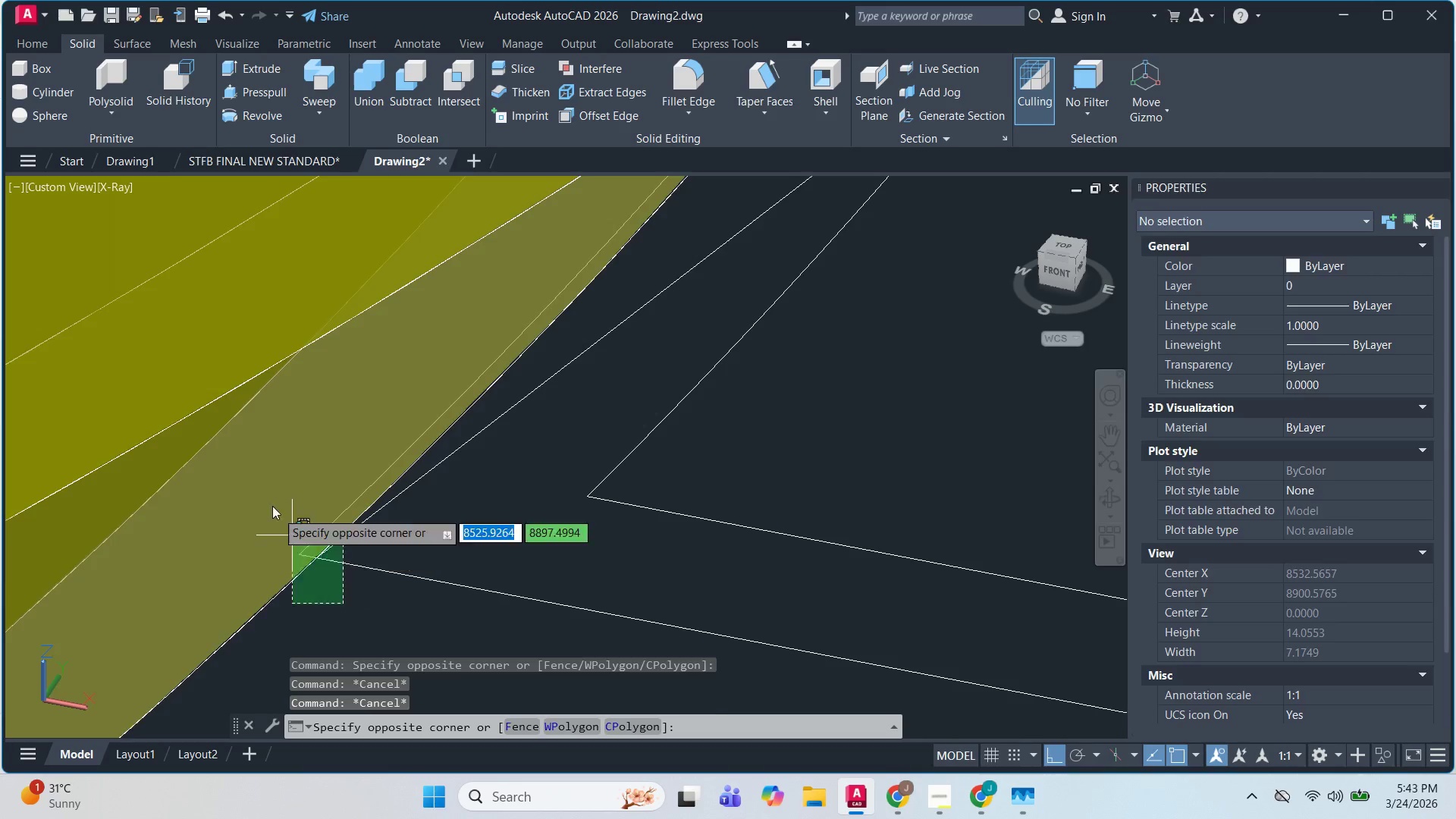 
double_click([269, 496])
 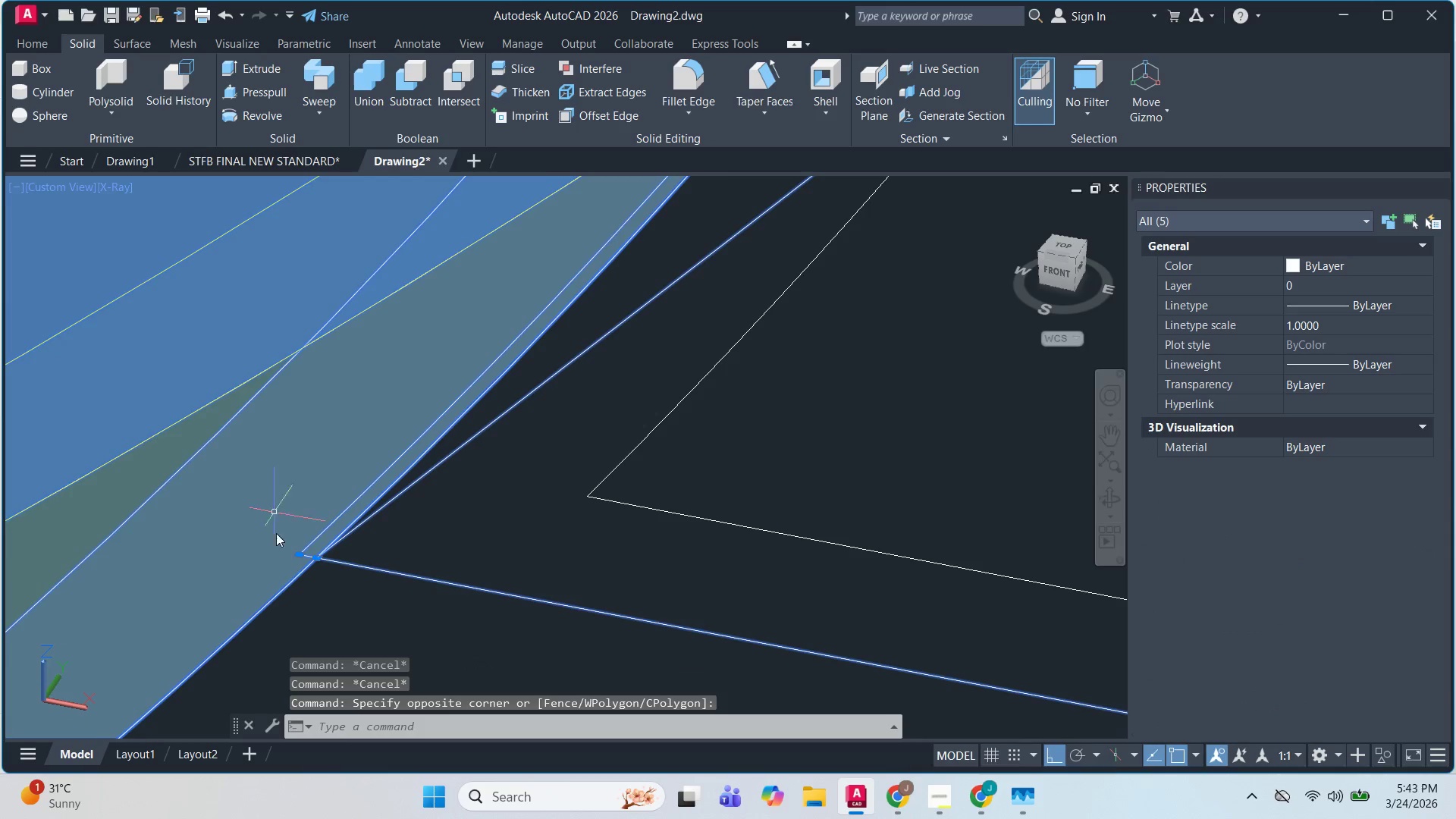 
hold_key(key=CapsLock, duration=0.81)
 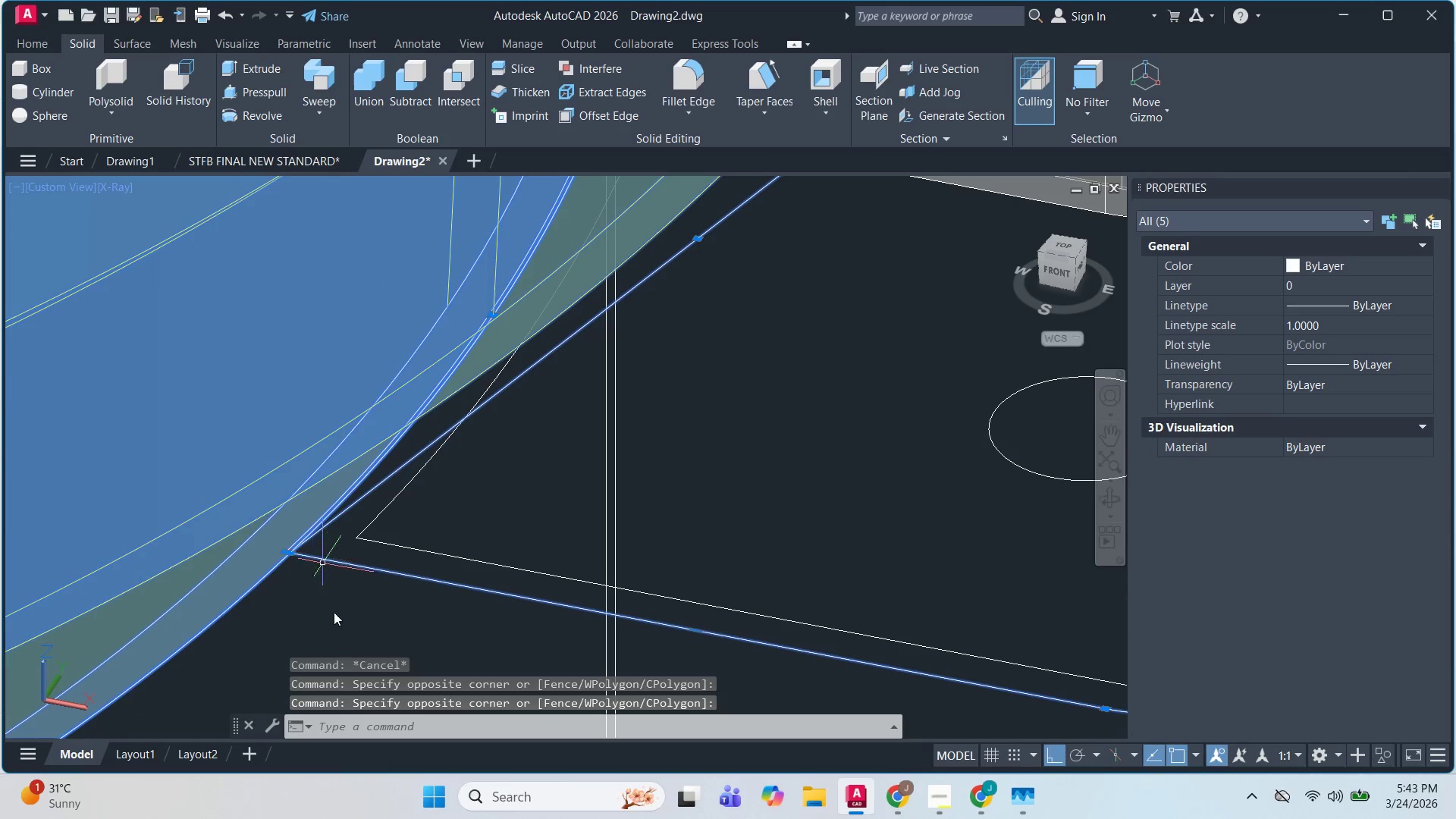 
left_click_drag(start_coordinate=[224, 603], to_coordinate=[214, 595])
 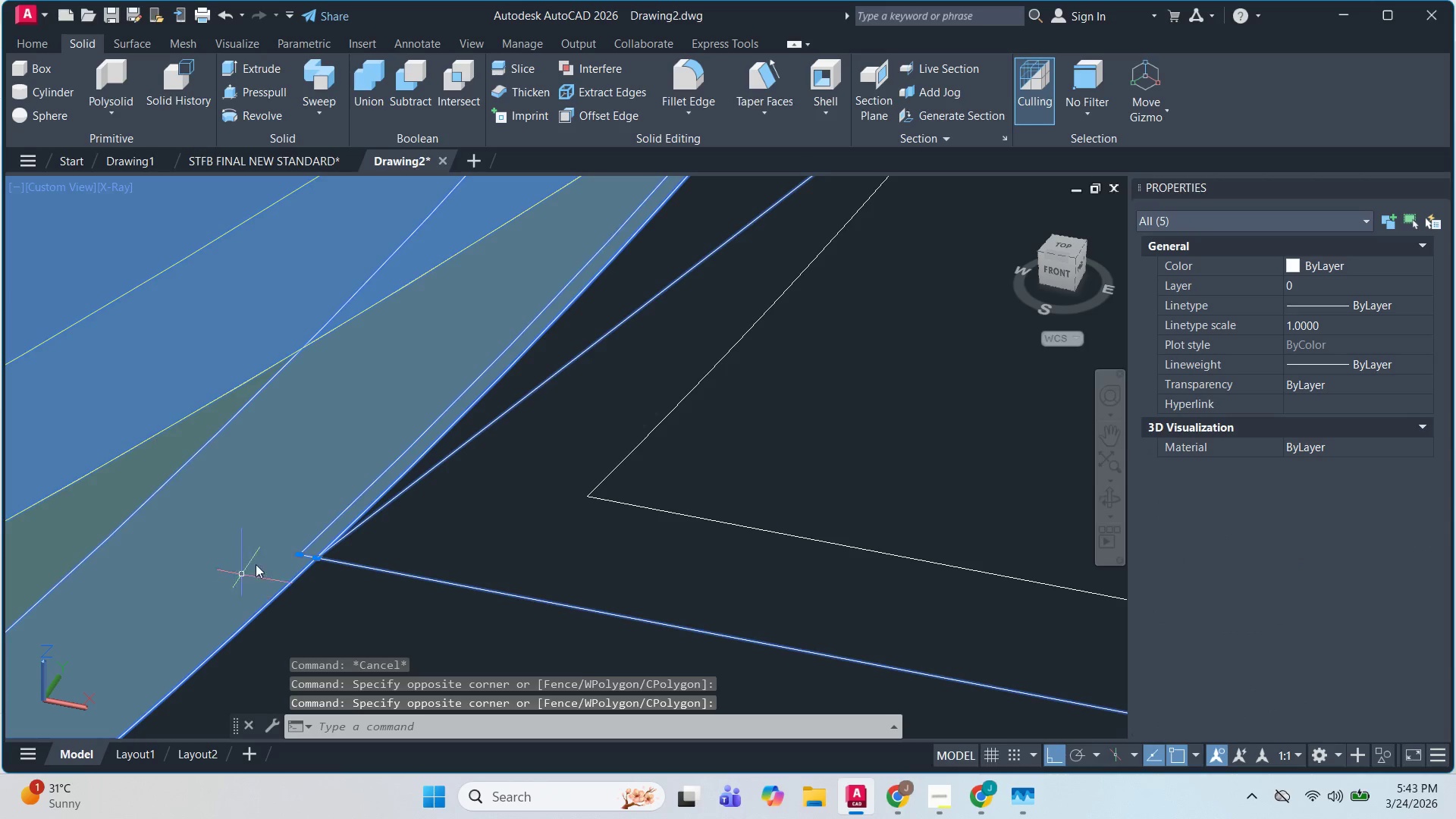 
scroll: coordinate [290, 553], scroll_direction: down, amount: 3.0
 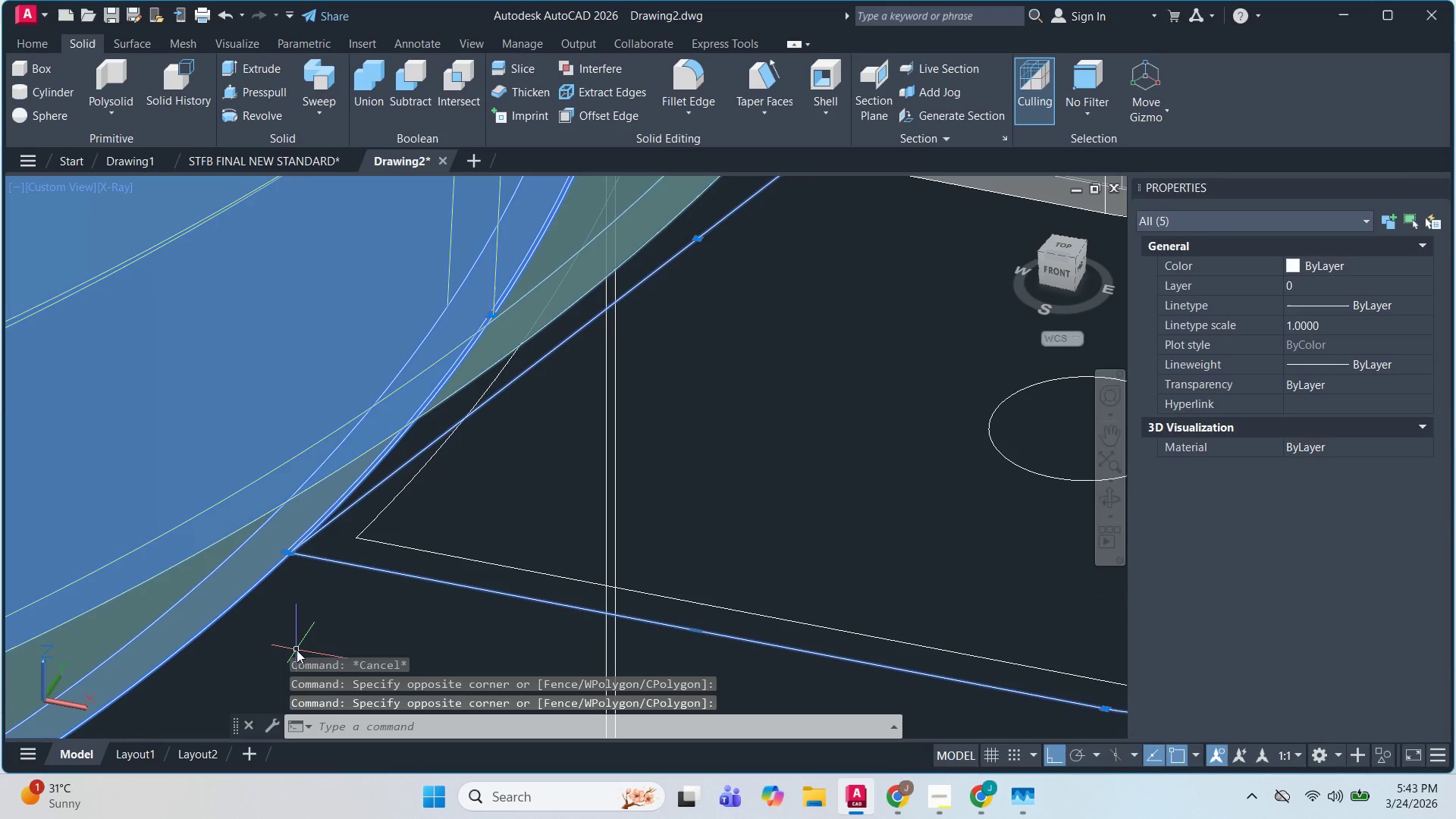 
hold_key(key=ShiftLeft, duration=0.59)
double_click([121, 558])
 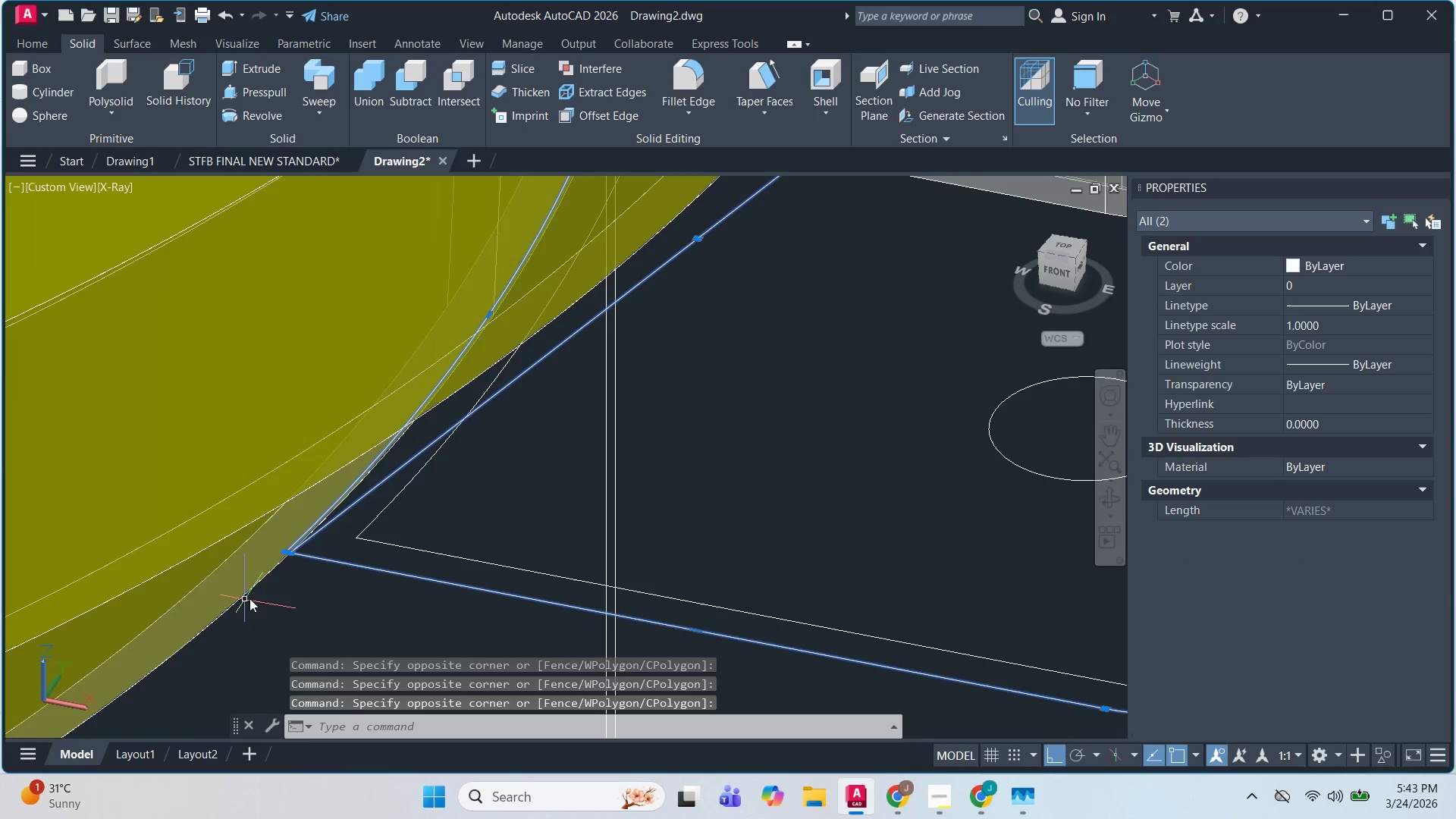 
scroll: coordinate [265, 596], scroll_direction: up, amount: 2.0
 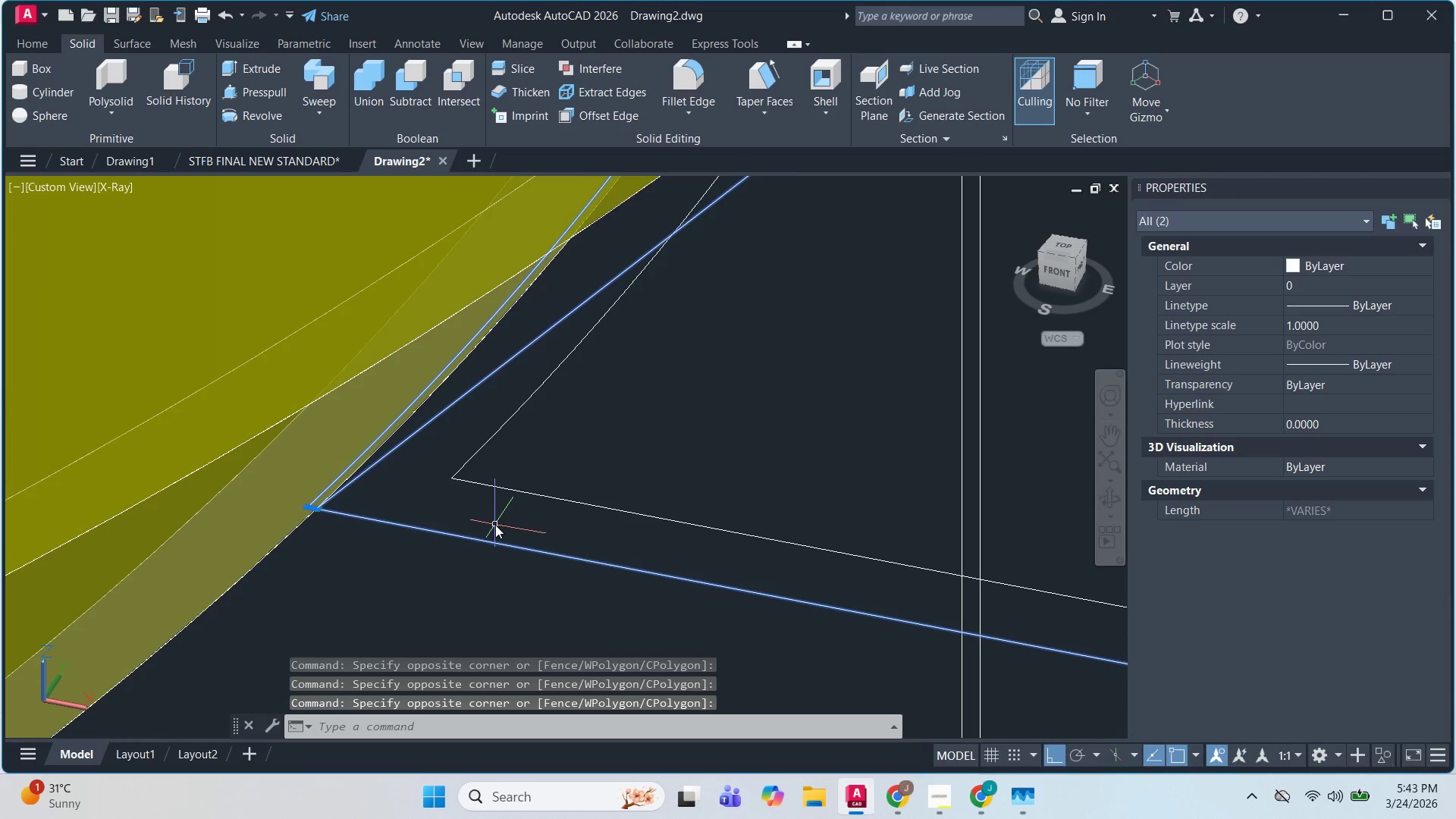 
type(EX)
 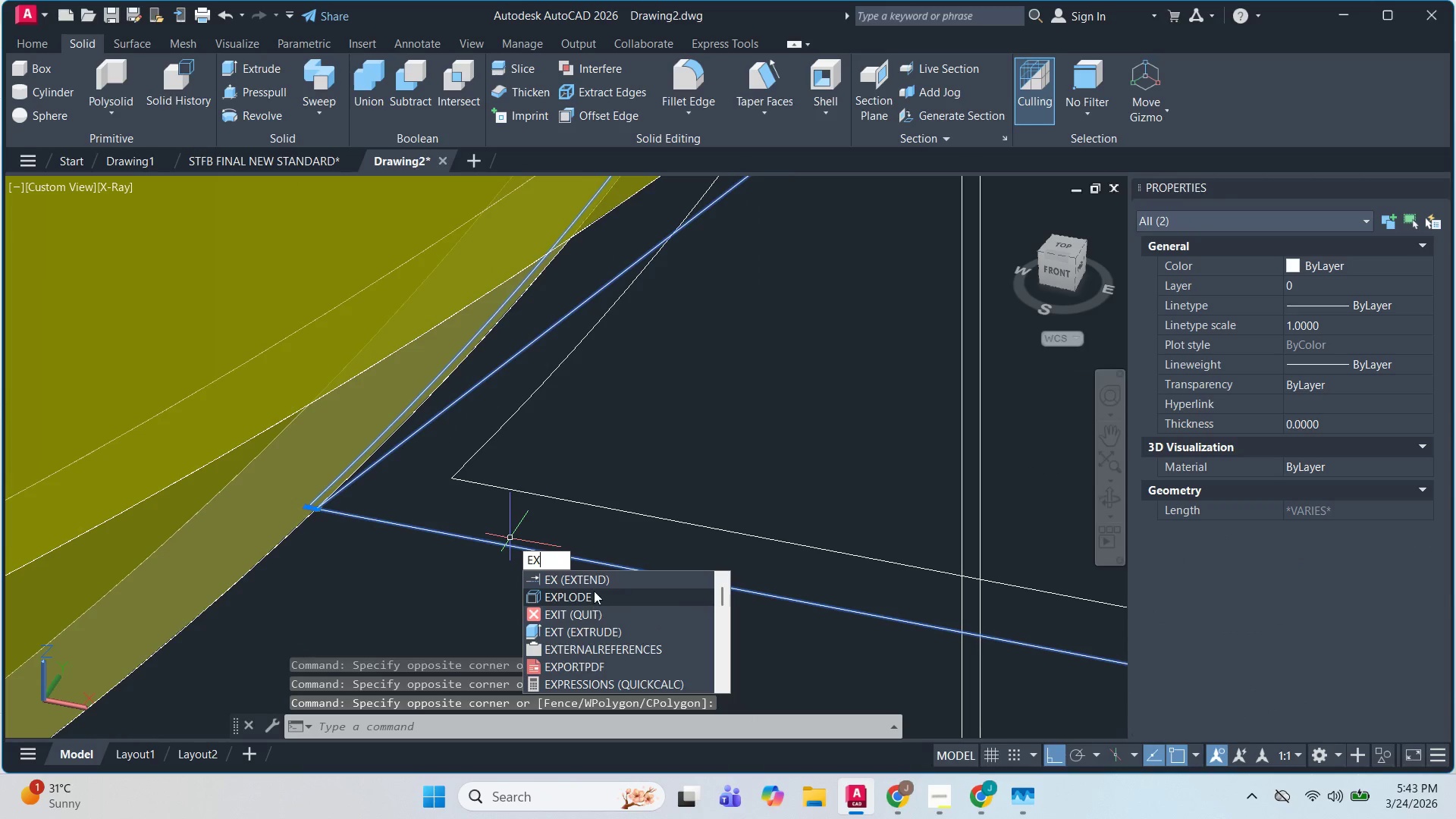 
left_click([594, 576])
 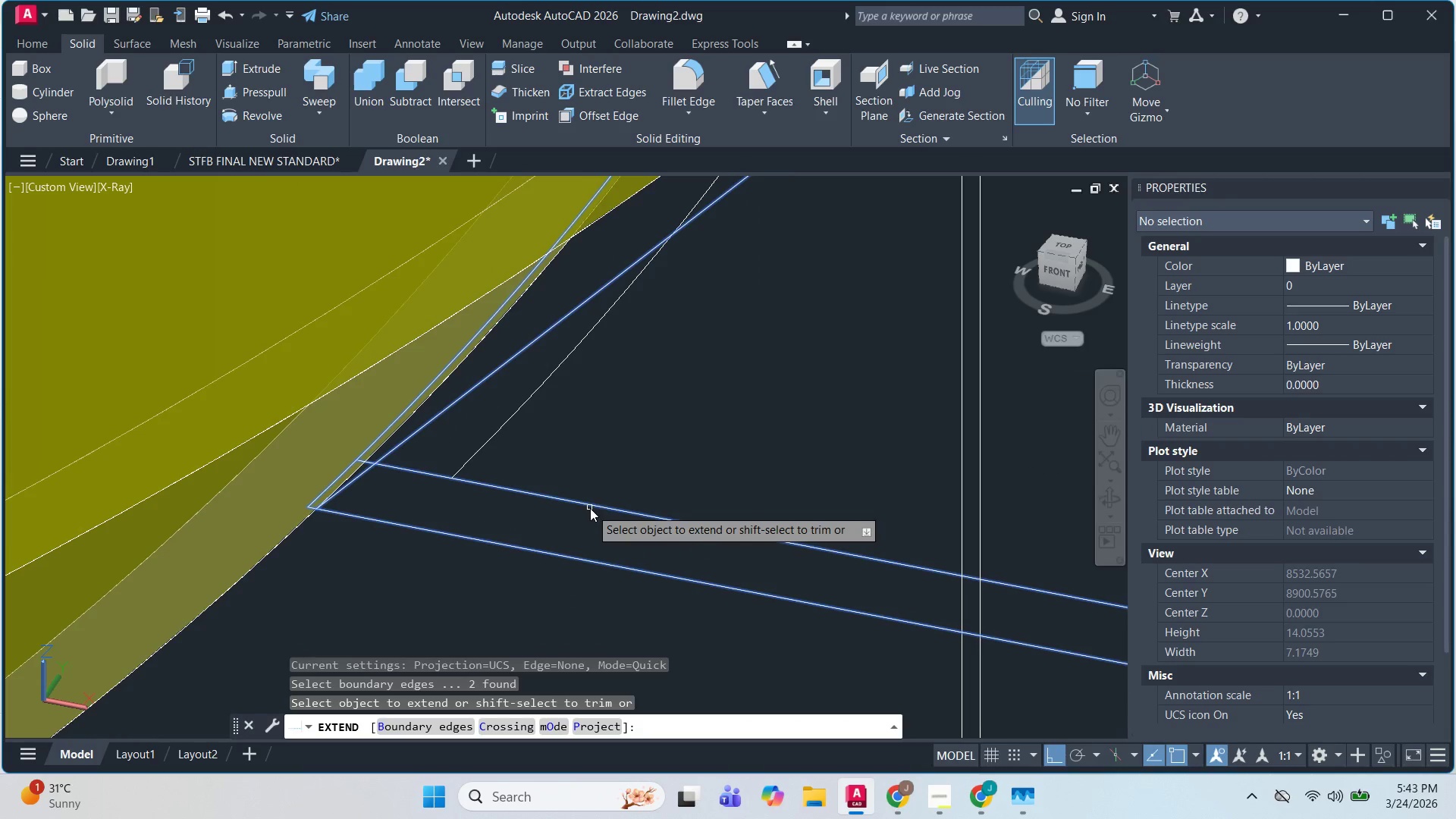 
left_click([590, 508])
 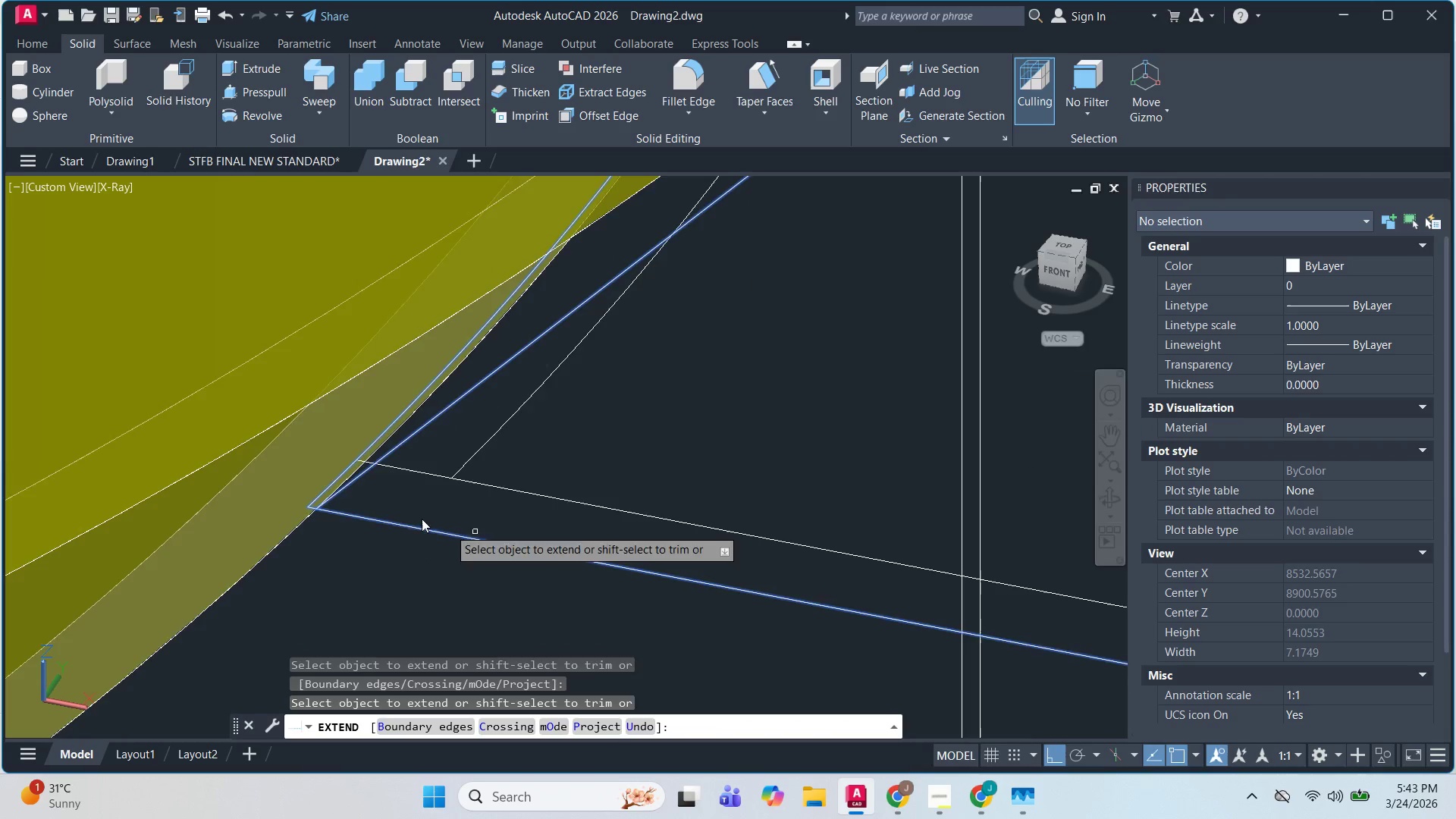 
scroll: coordinate [337, 447], scroll_direction: up, amount: 3.0
 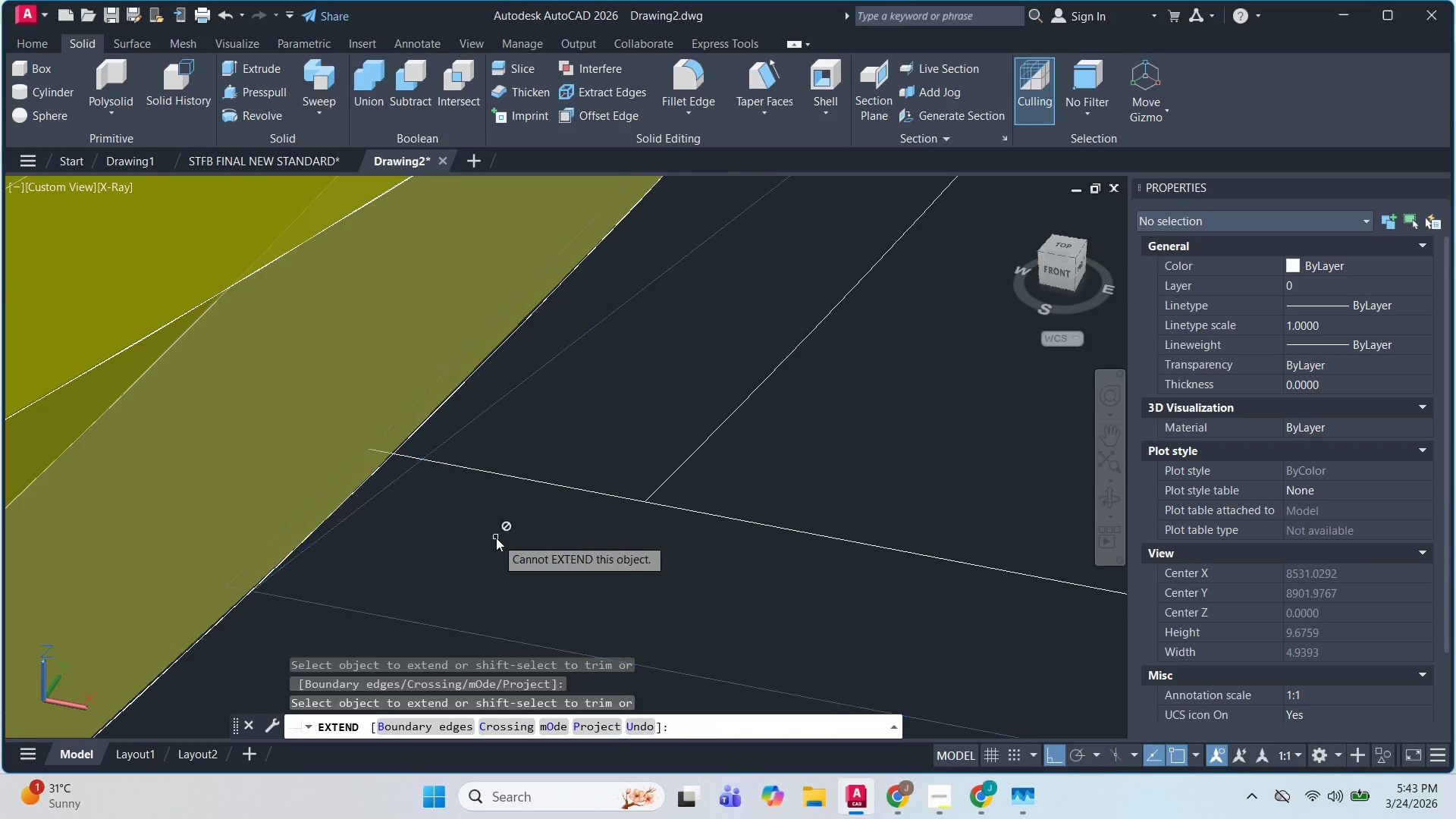 
key(Escape)
 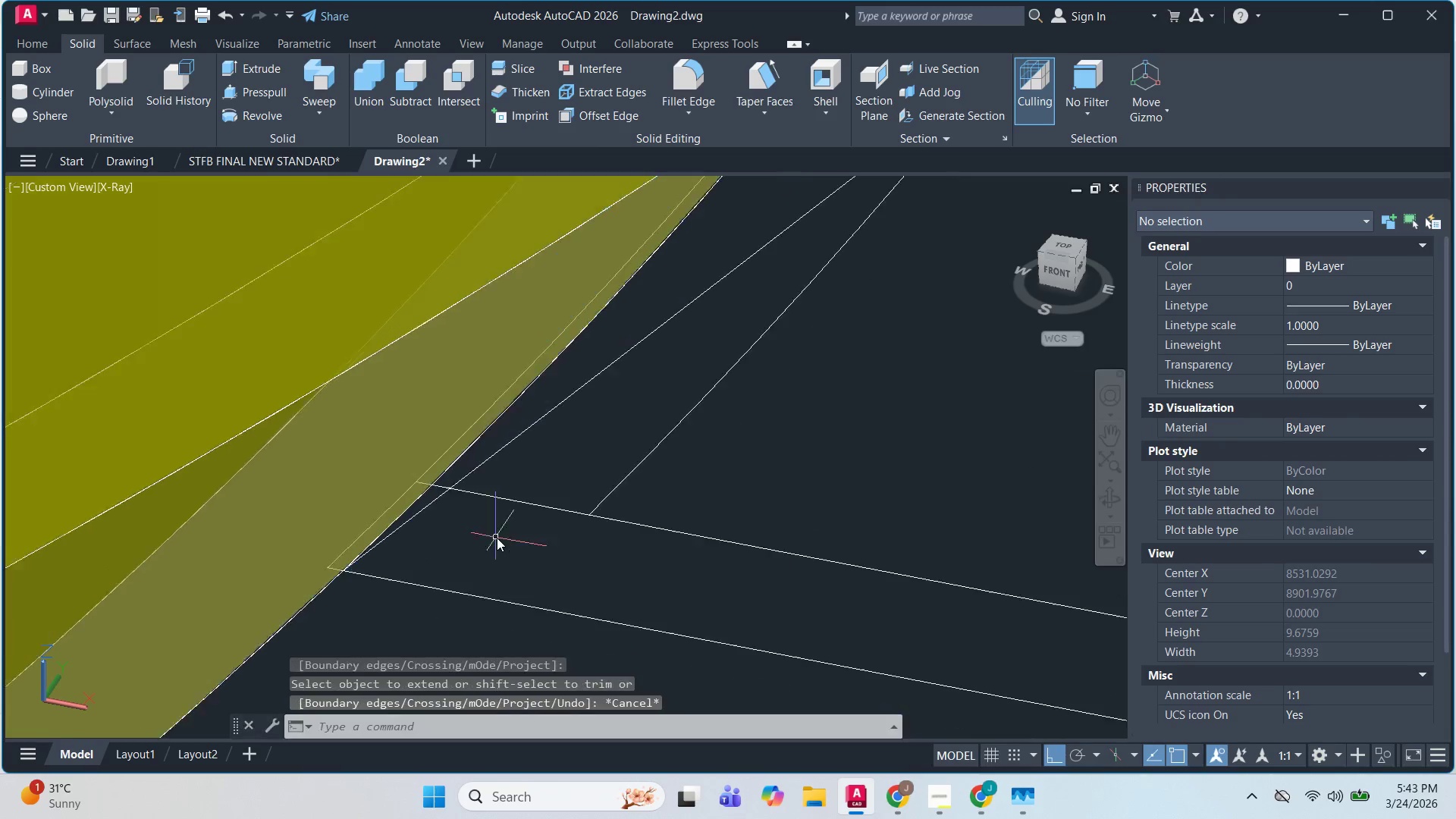 
key(Escape)
 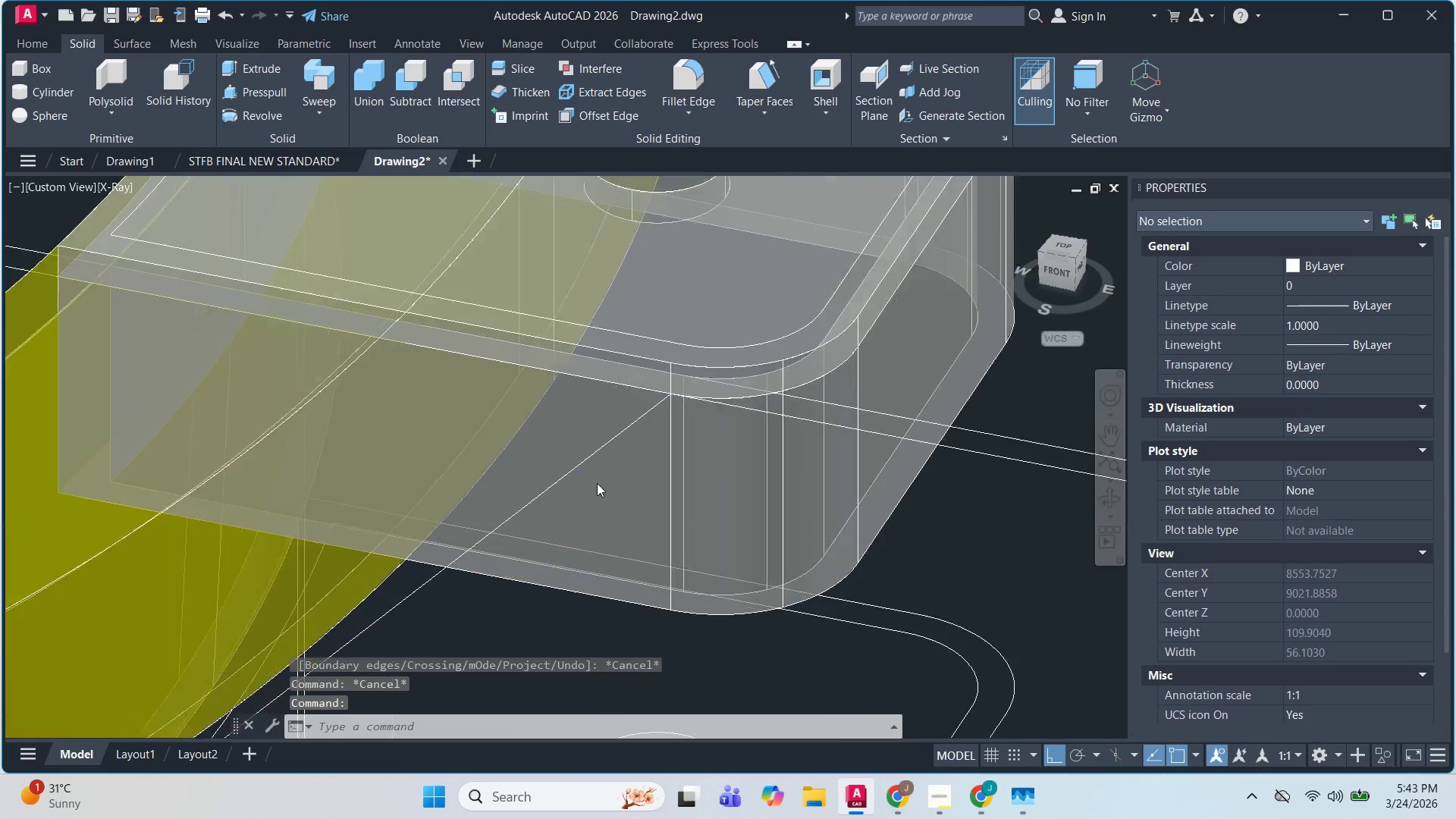 
scroll: coordinate [597, 483], scroll_direction: down, amount: 1.0
 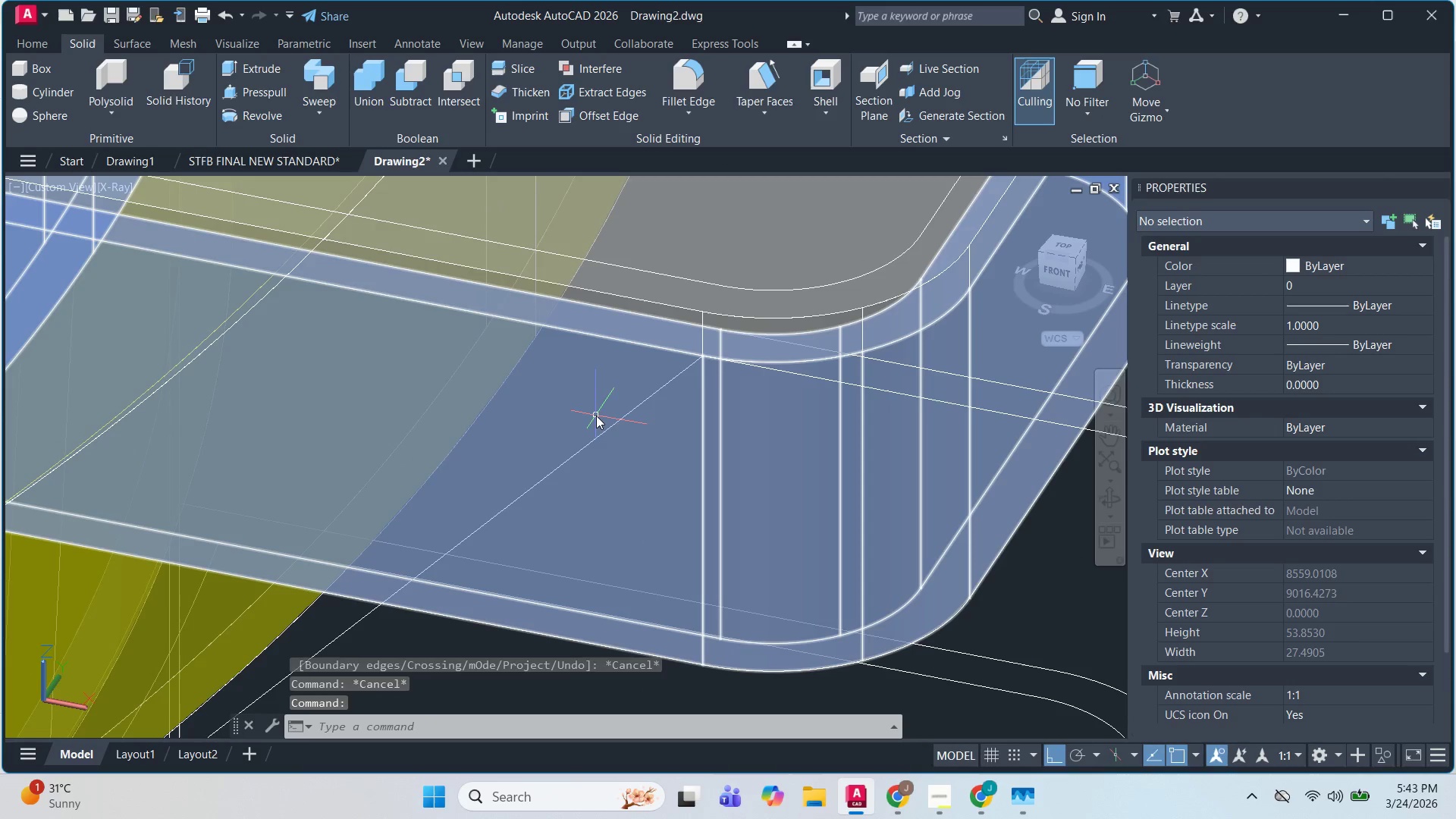 
key(Escape)
 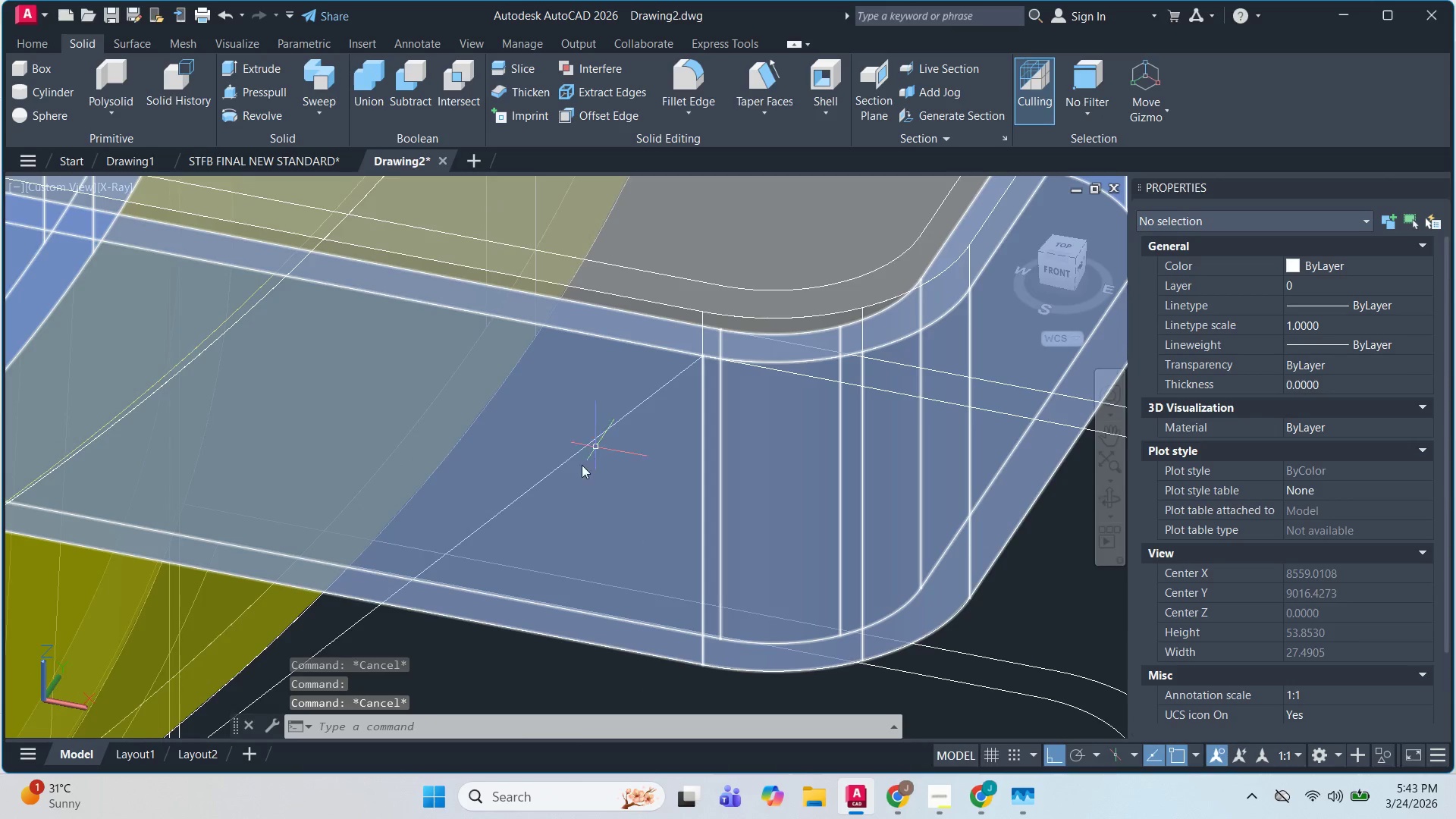 
key(Escape)
 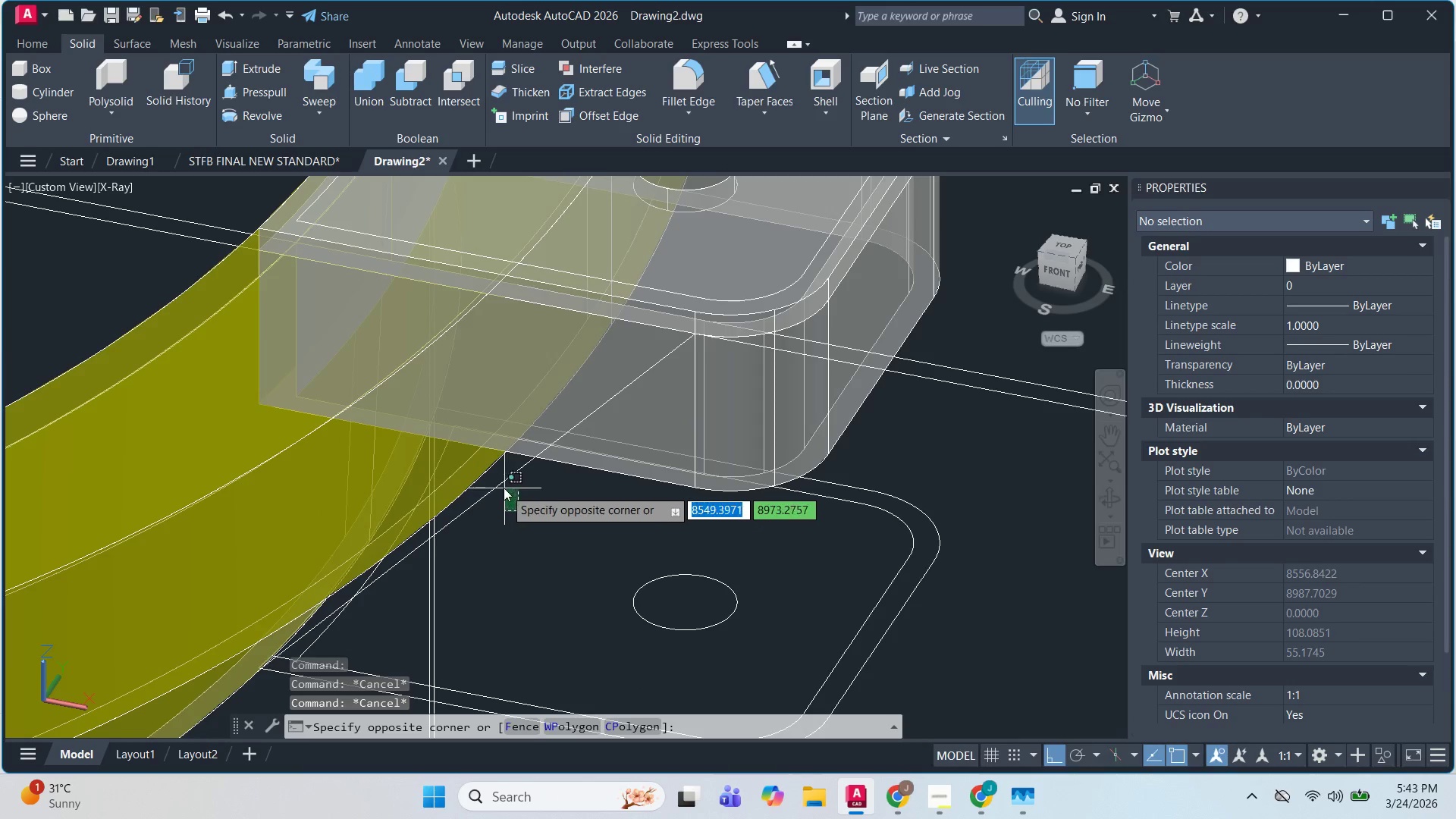 
scroll: coordinate [513, 548], scroll_direction: down, amount: 1.0
 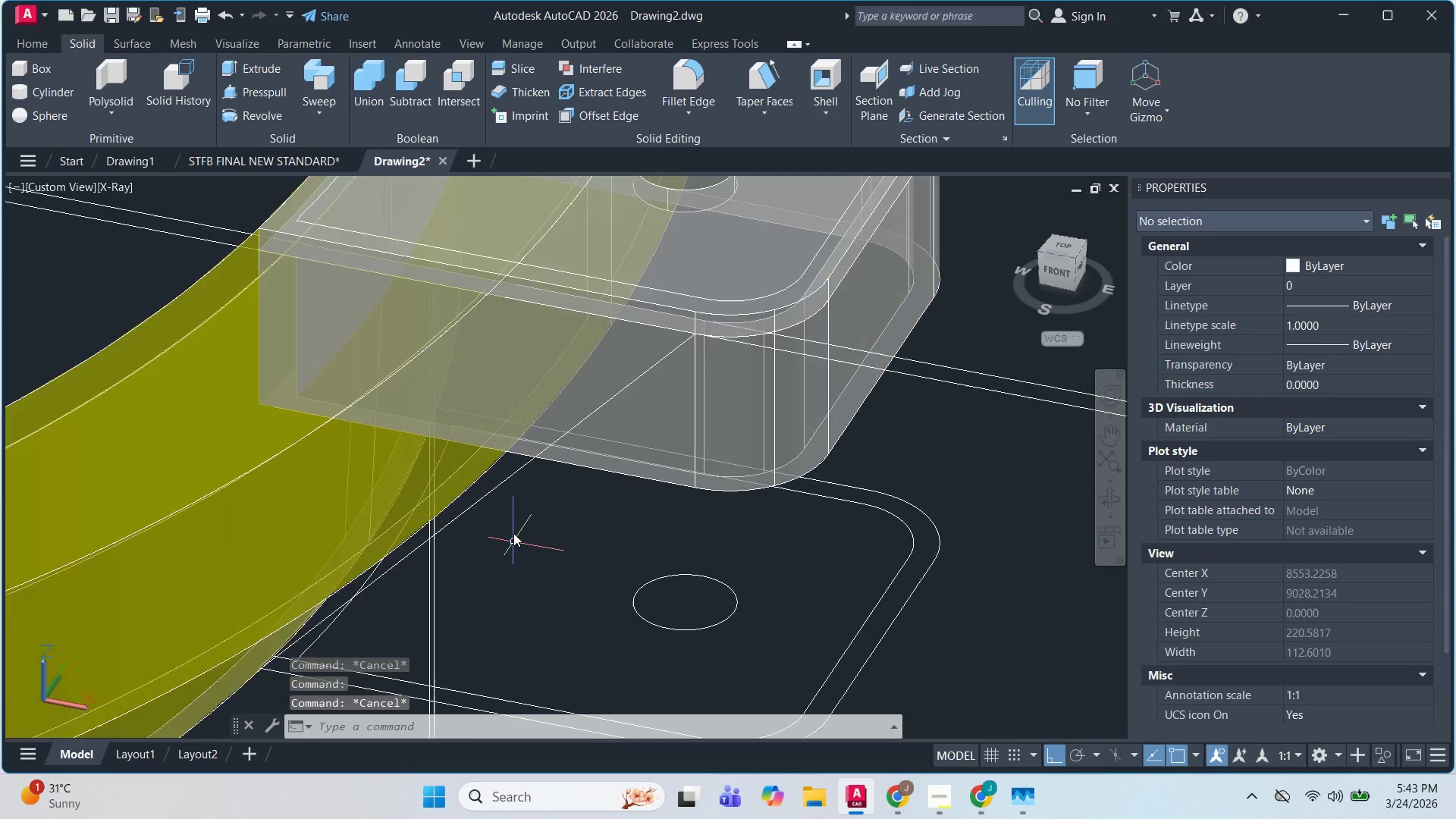 
left_click([500, 482])
 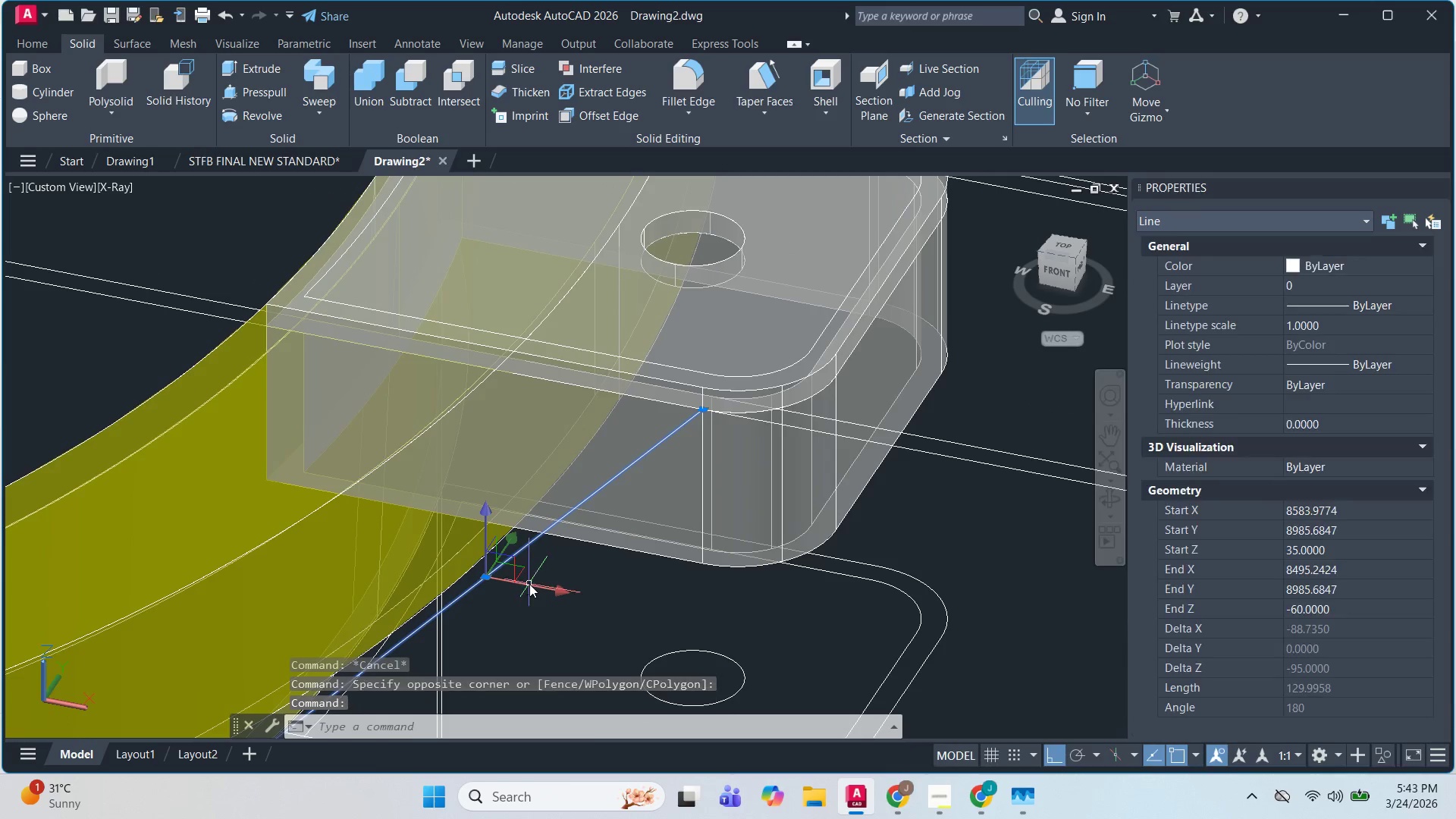 
type(CO )
 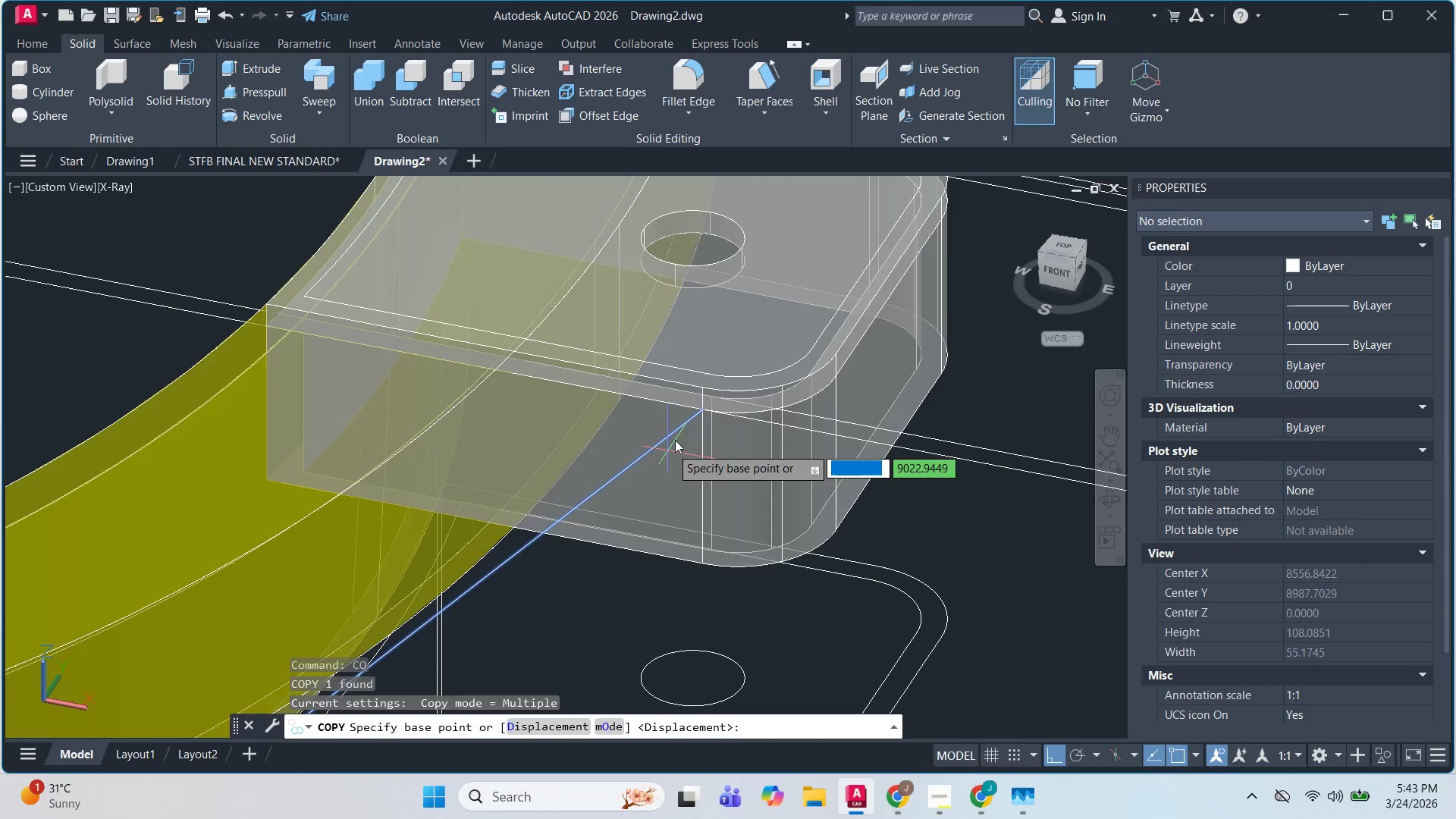 
scroll: coordinate [714, 414], scroll_direction: up, amount: 5.0
 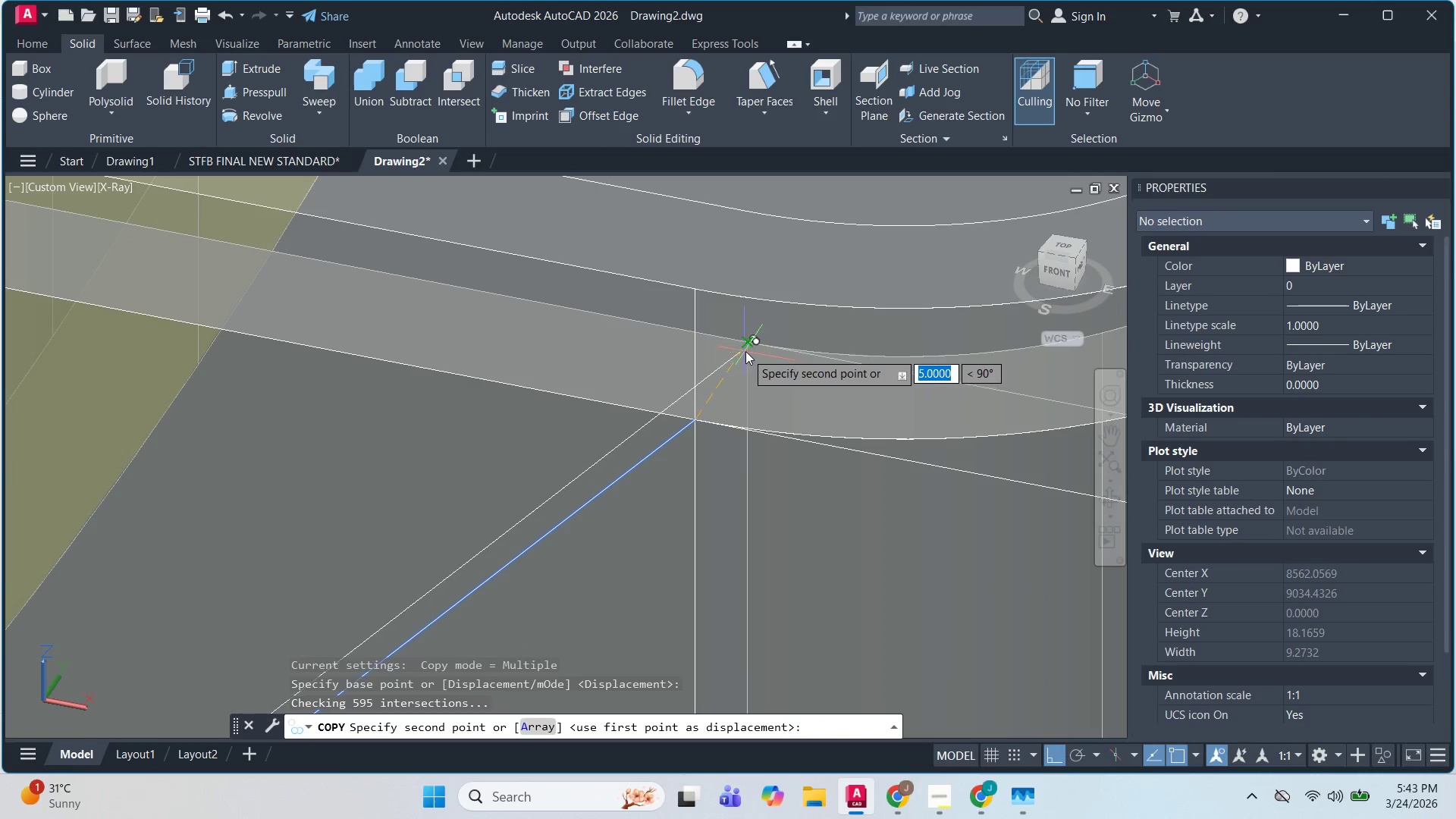 
left_click([747, 348])
 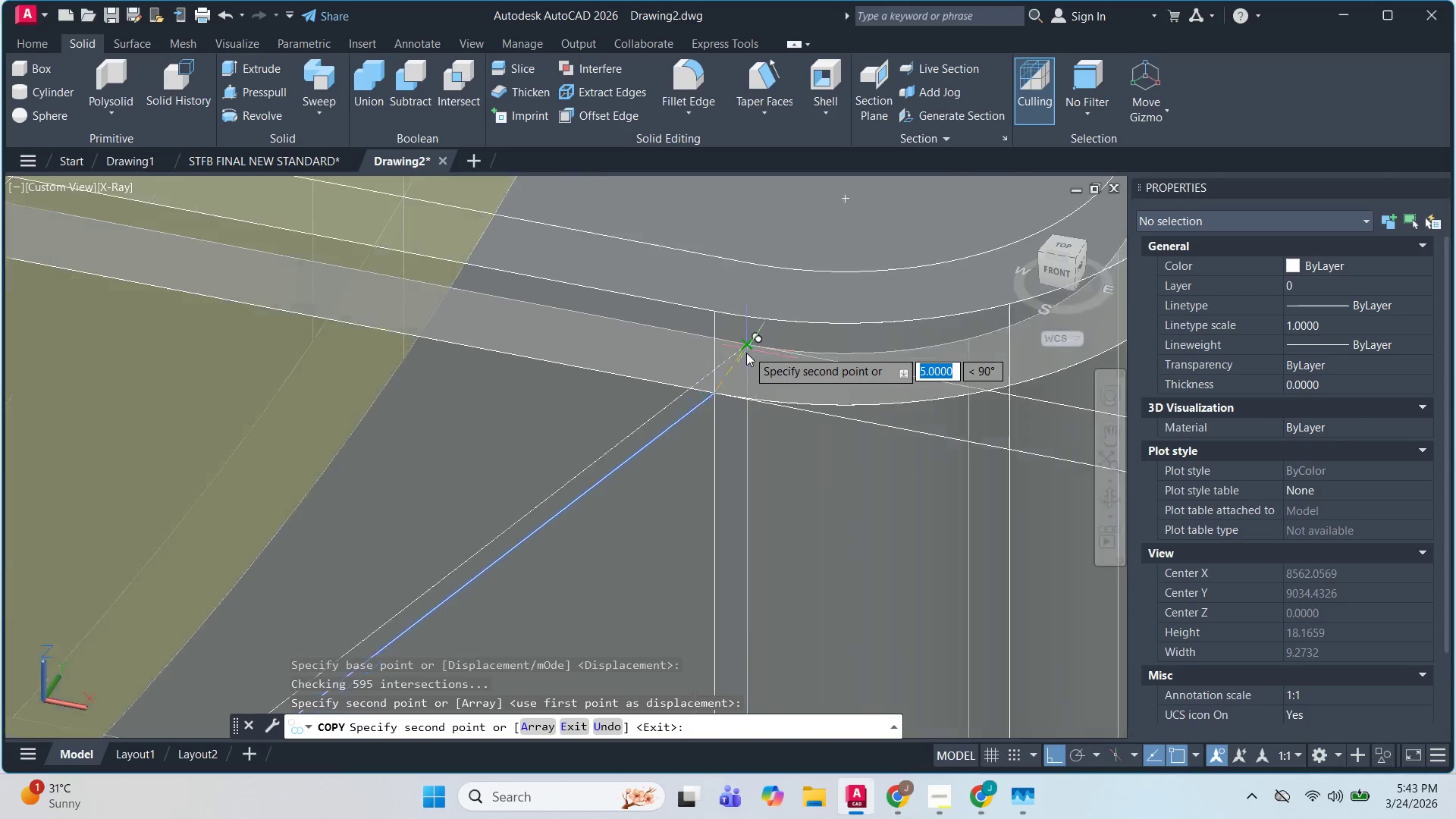 
key(Escape)
 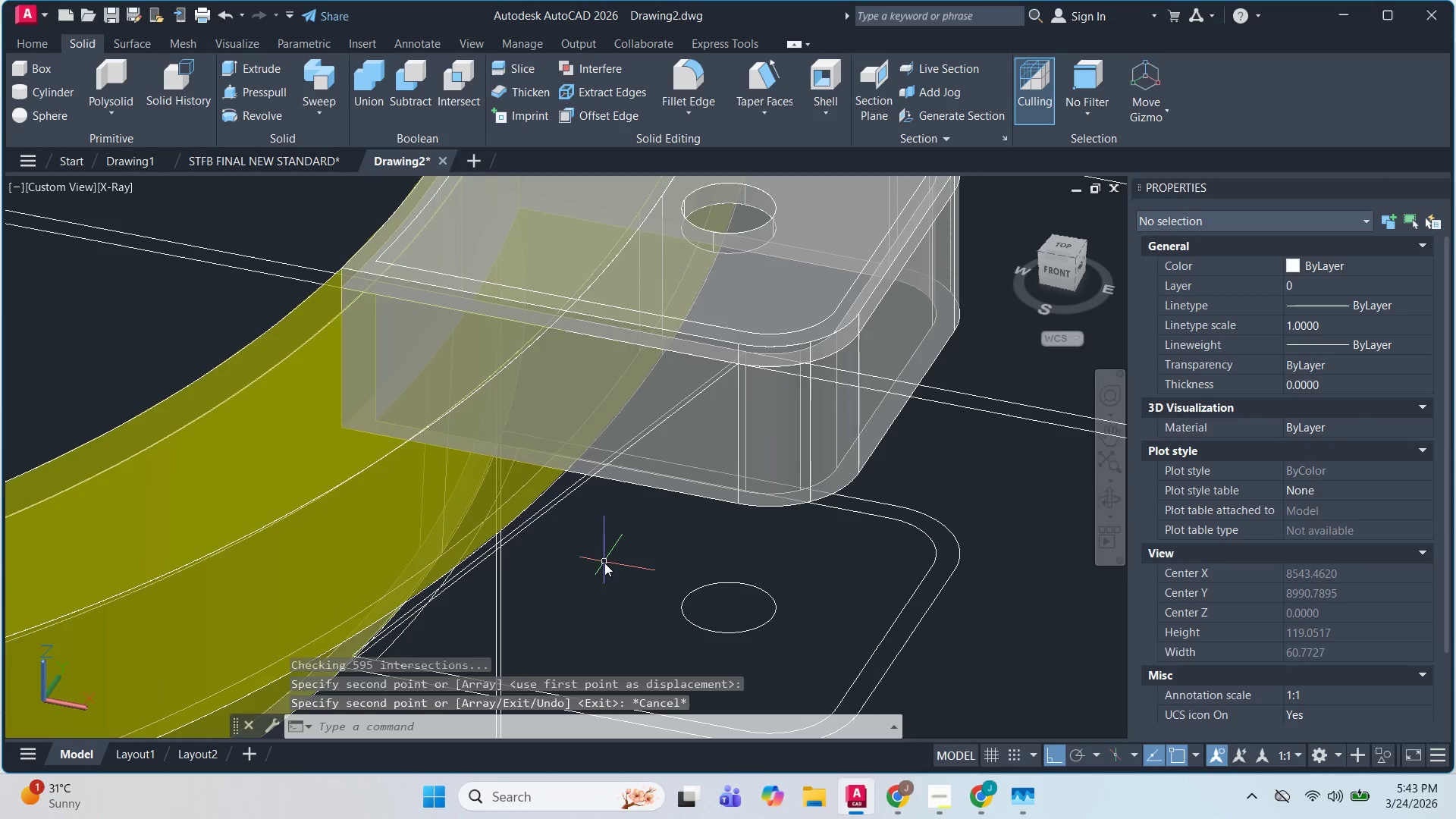 
key(Escape)
 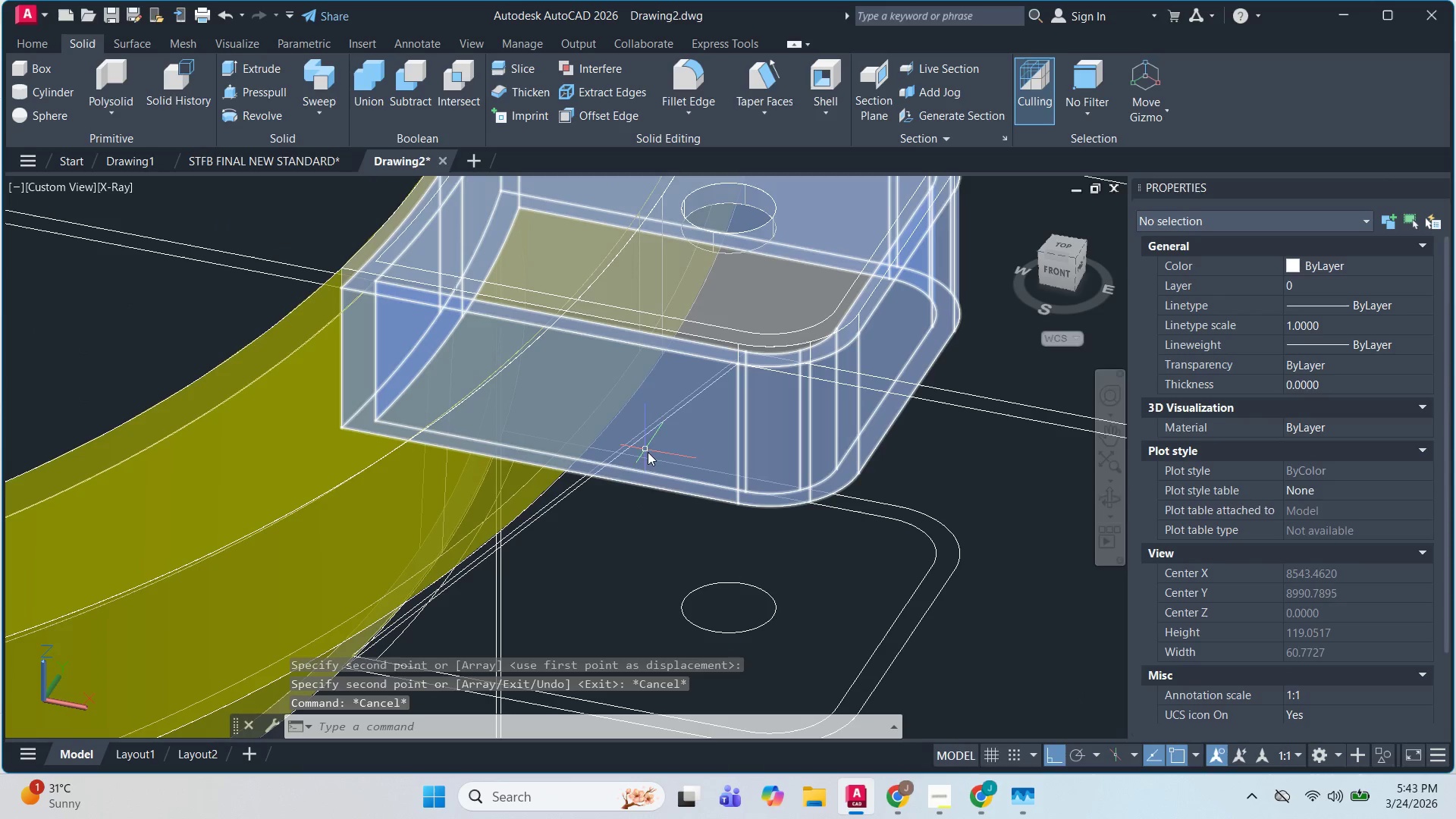 
scroll: coordinate [743, 365], scroll_direction: down, amount: 4.0
 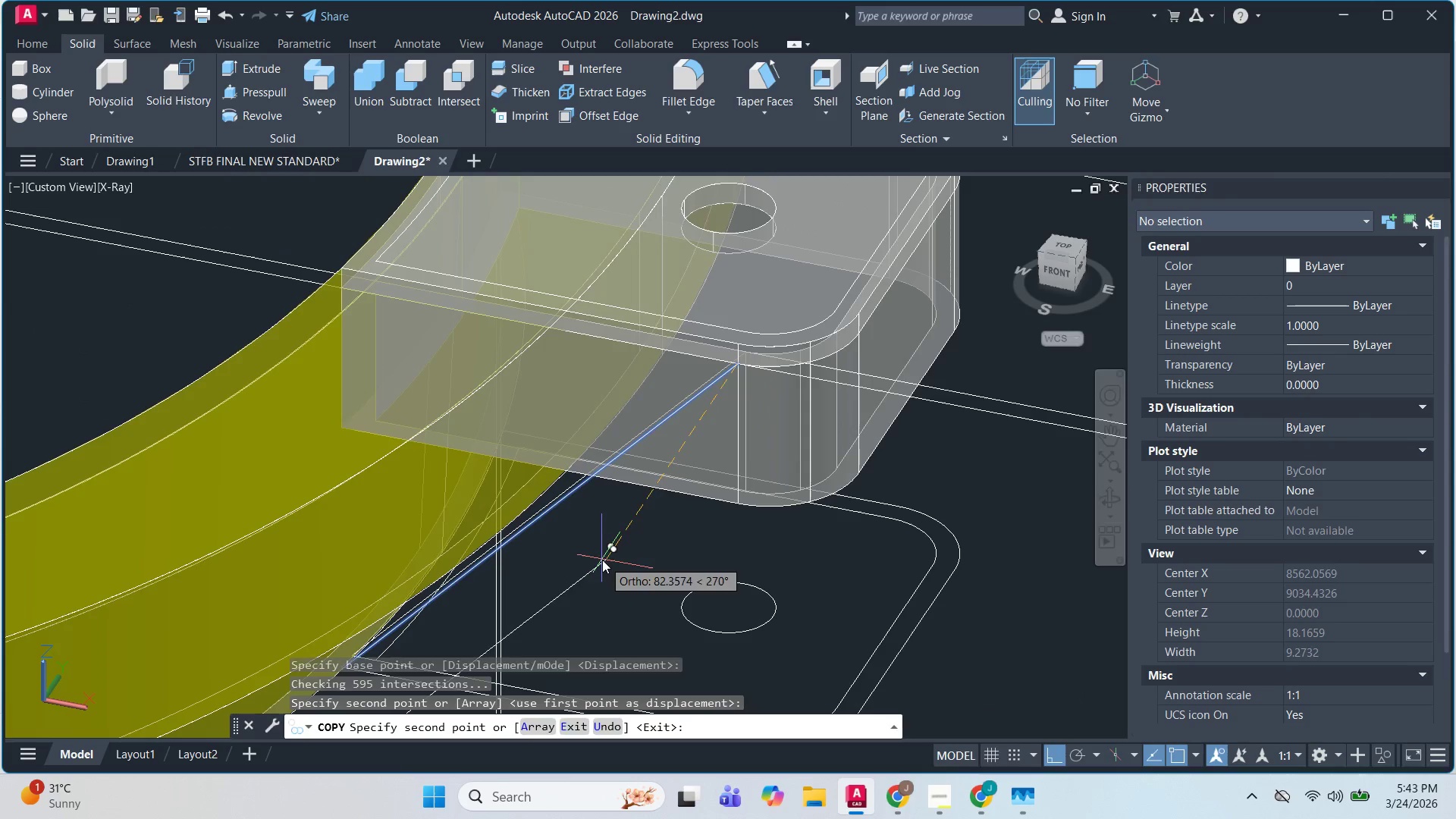 
middle_click([653, 535])
 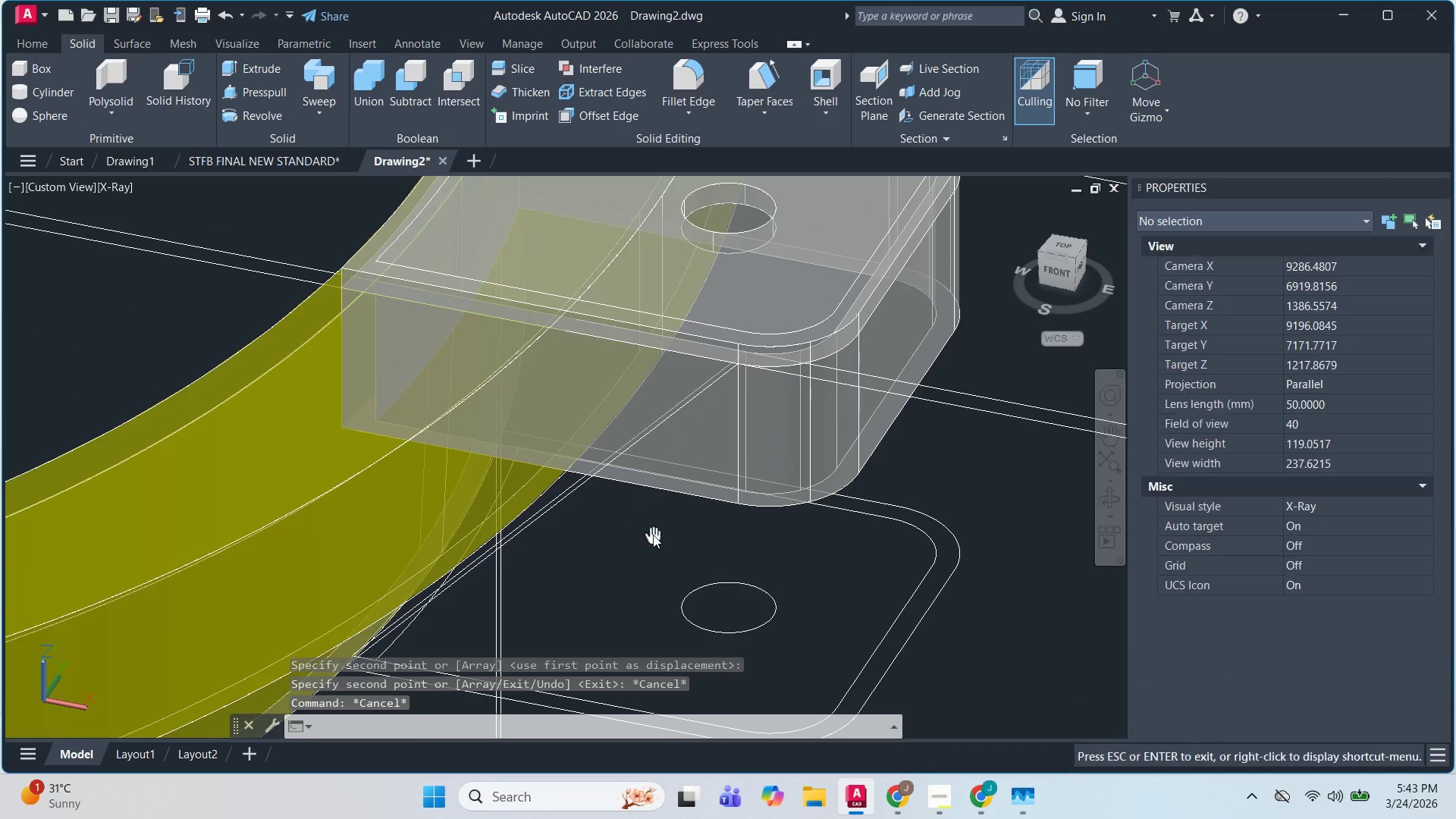 
hold_key(key=ShiftLeft, duration=1.52)
 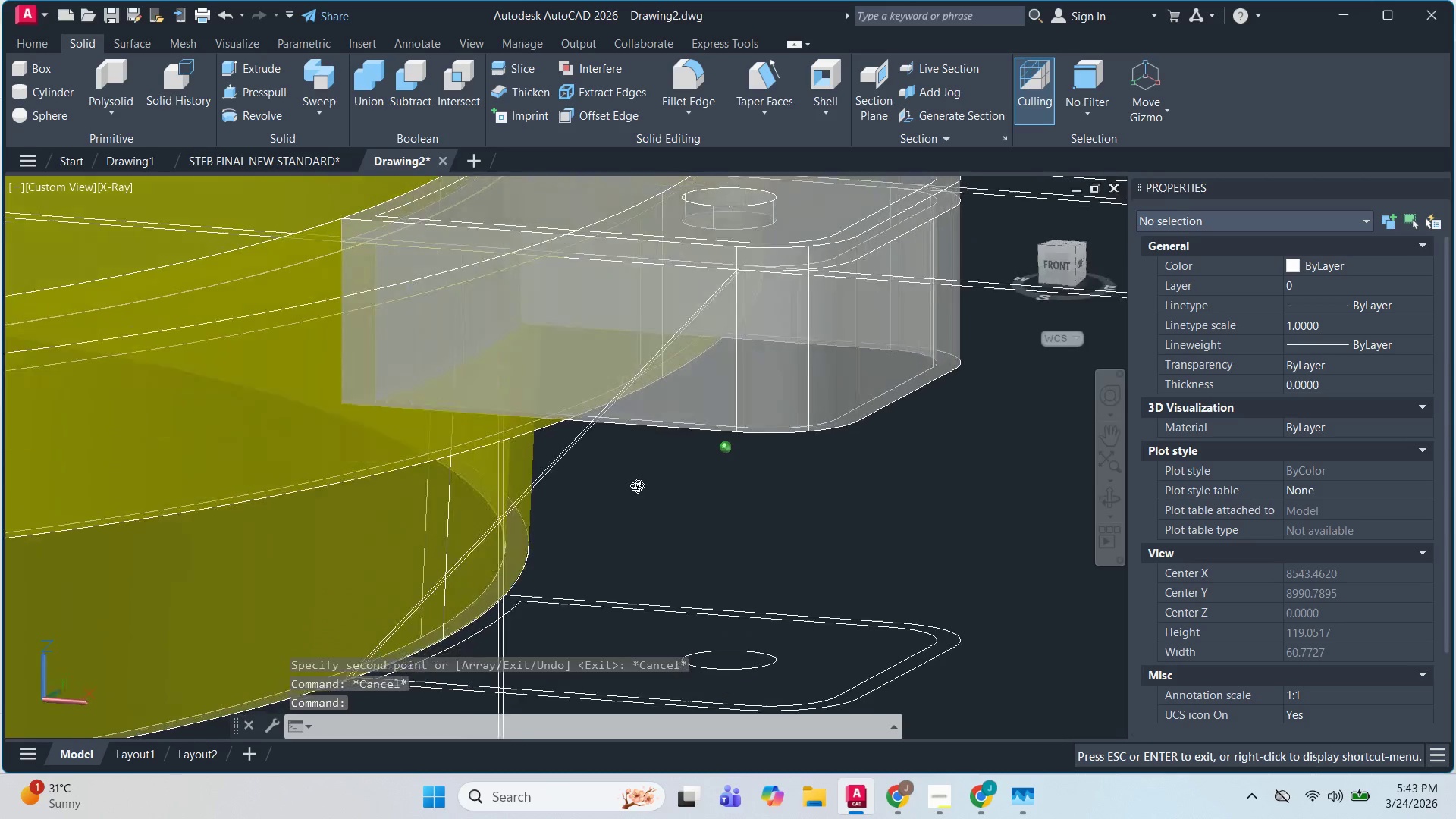 
hold_key(key=ShiftLeft, duration=1.51)
 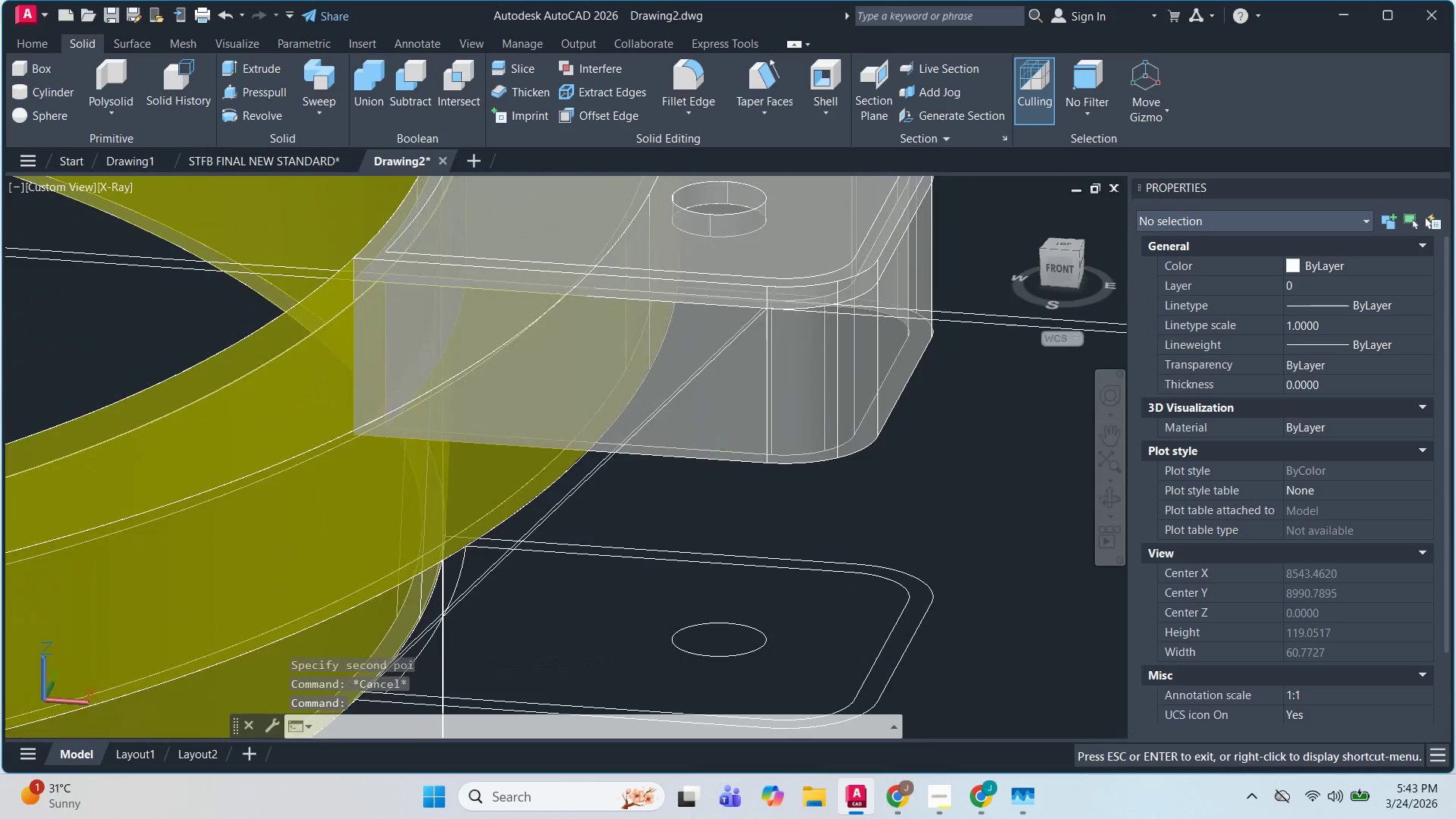 
hold_key(key=ShiftLeft, duration=0.47)
 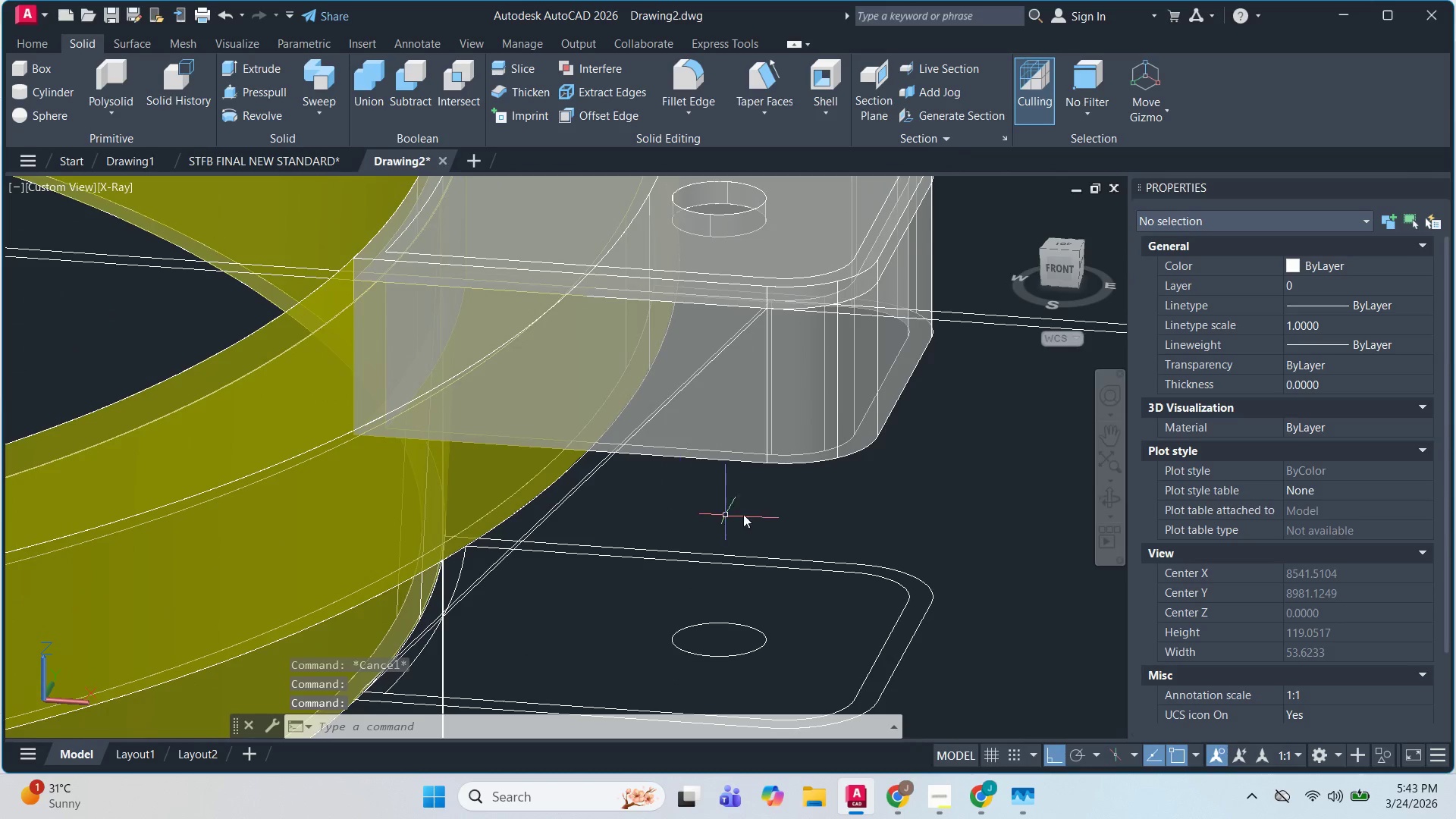 
hold_key(key=ShiftLeft, duration=1.67)
 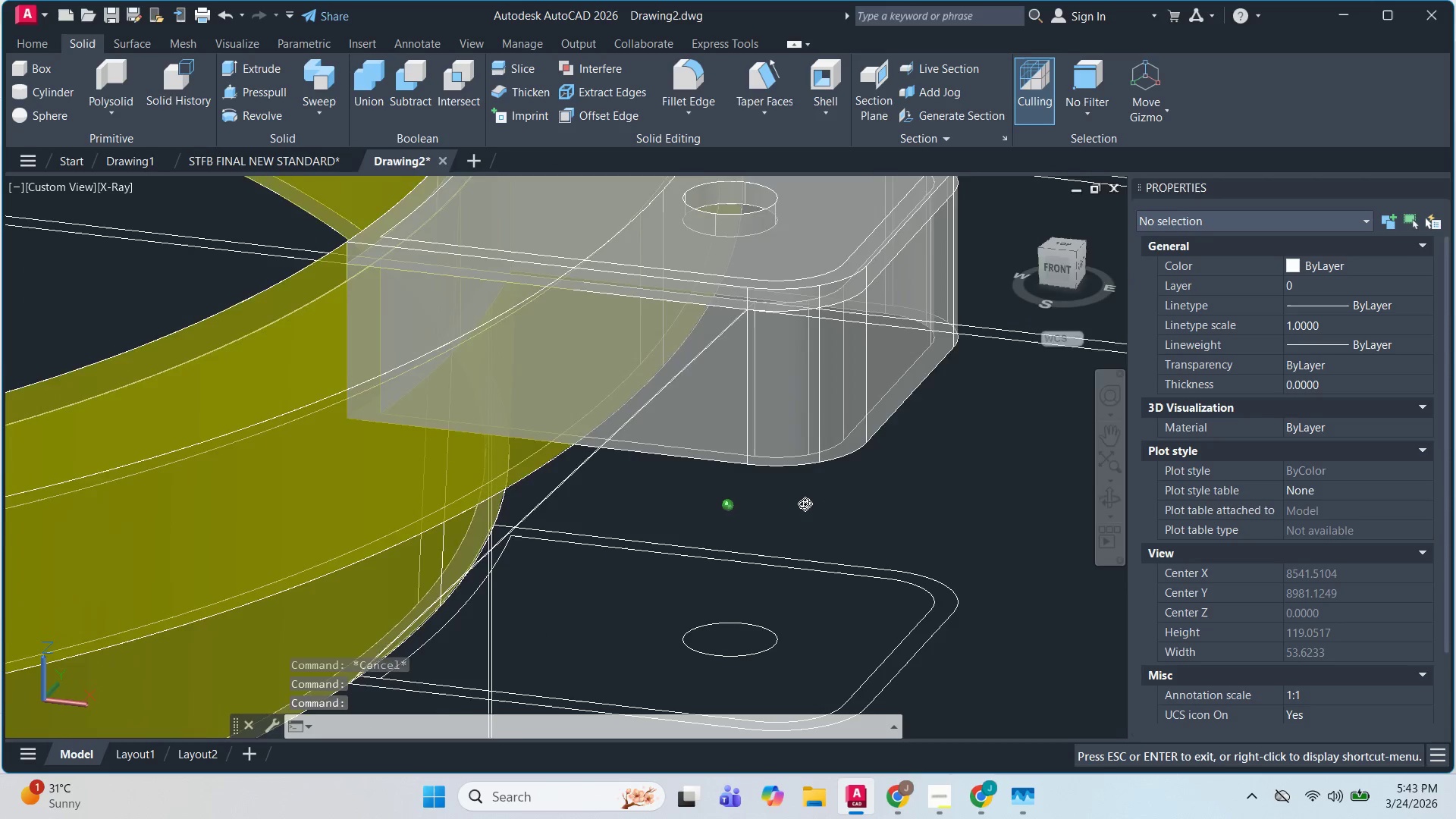 
hold_key(key=ShiftLeft, duration=1.51)
 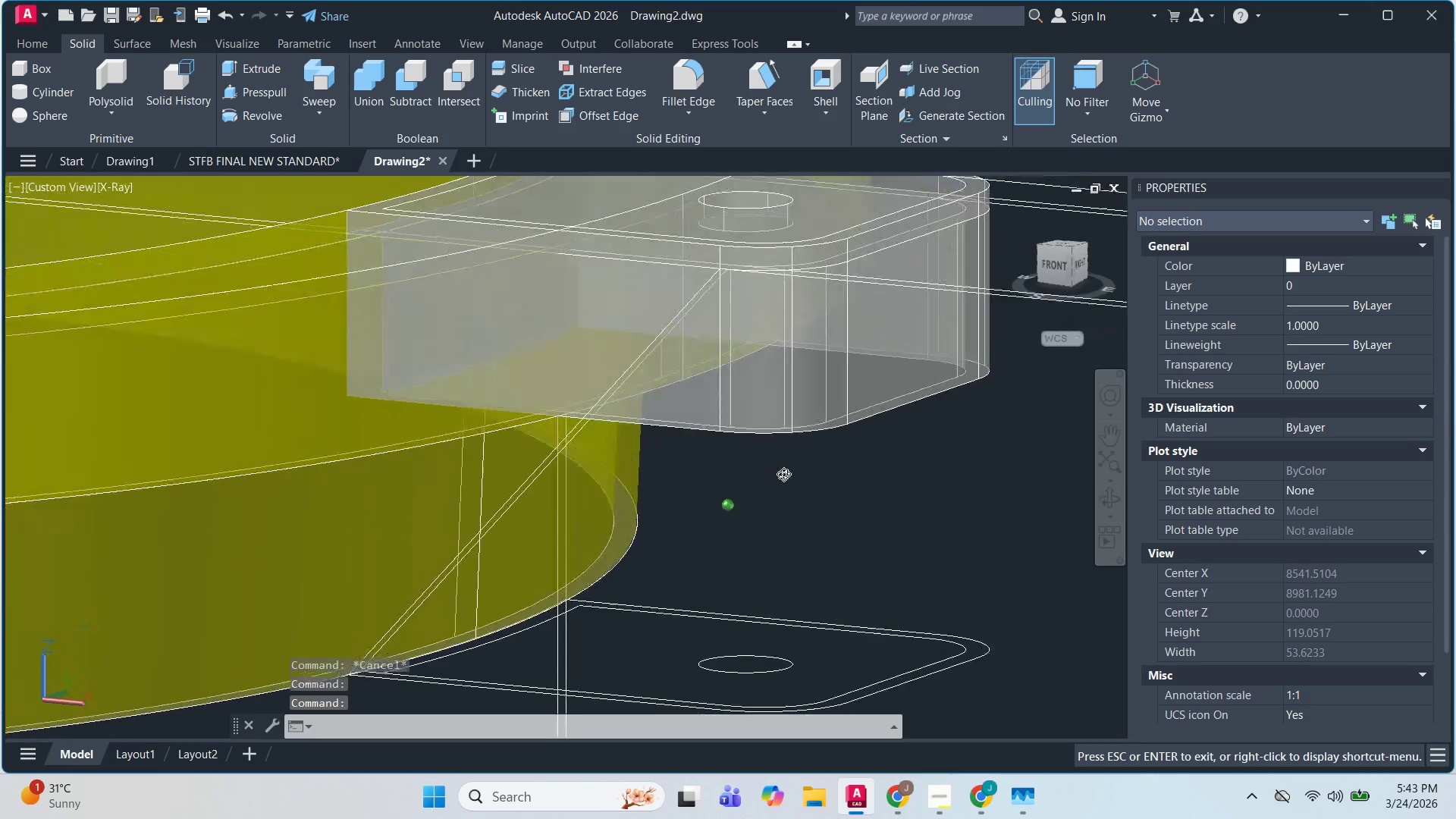 
hold_key(key=ShiftLeft, duration=1.52)
 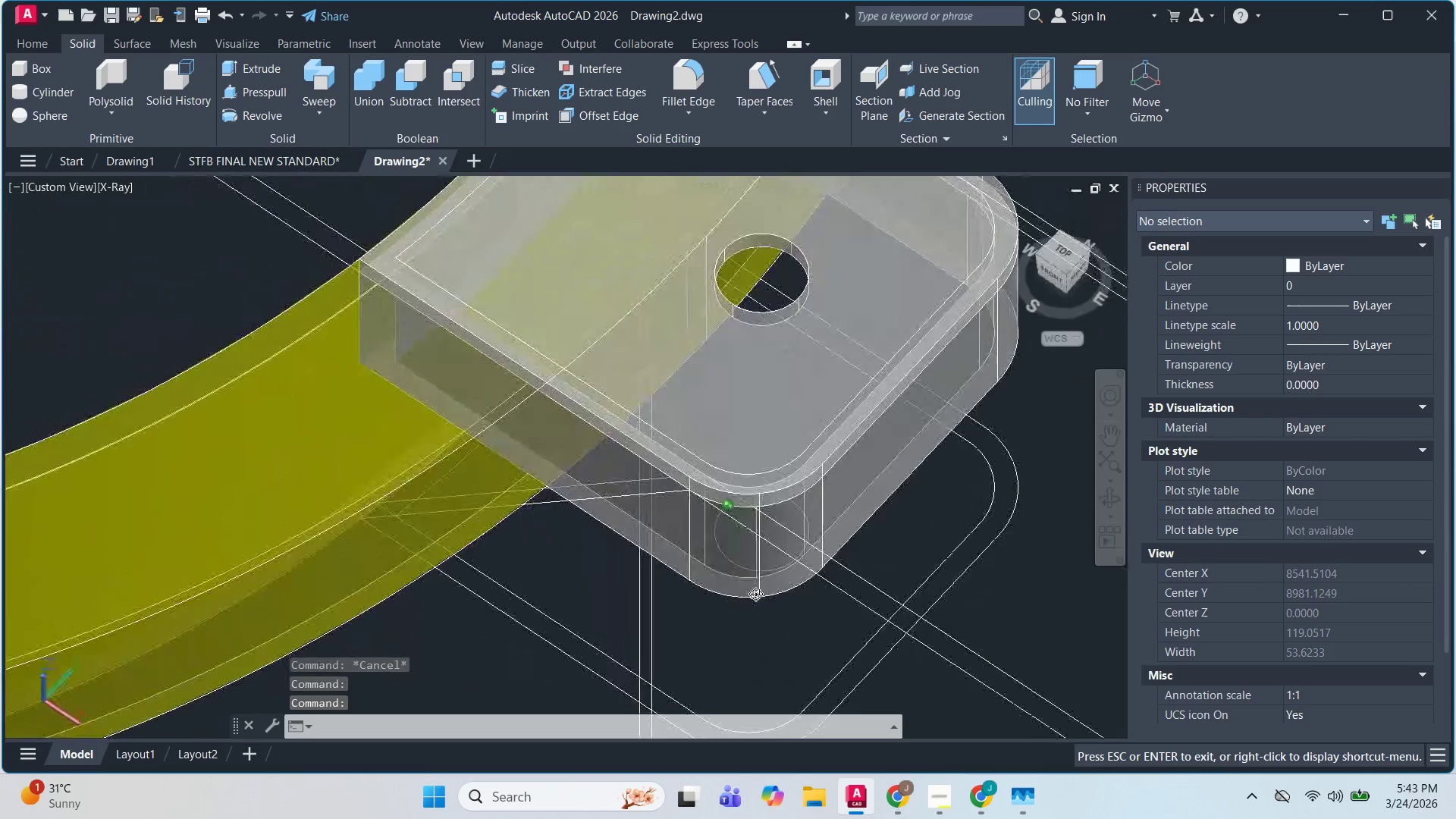 
hold_key(key=ShiftLeft, duration=1.52)
 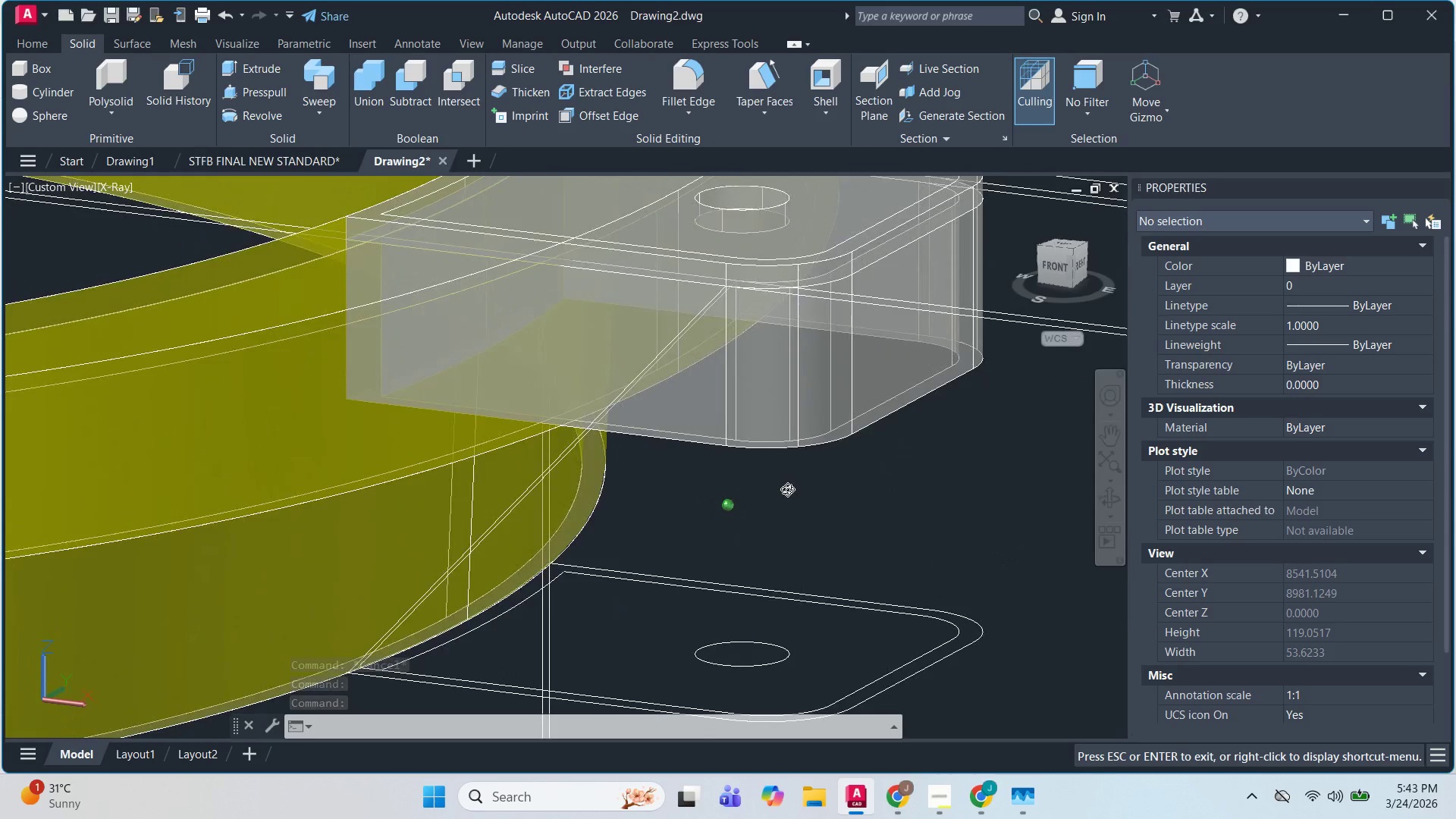 
hold_key(key=ShiftLeft, duration=0.7)
 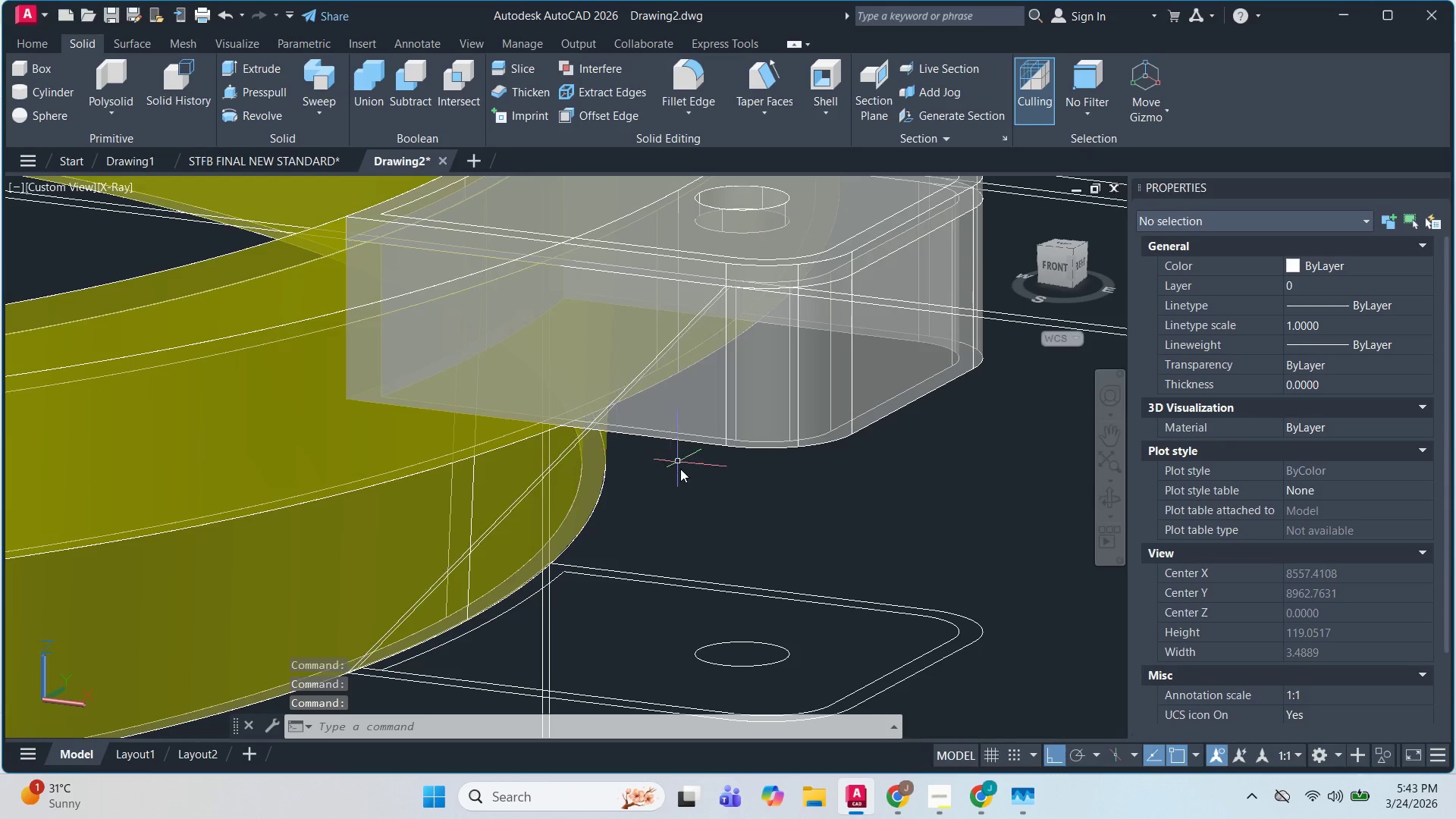 
hold_key(key=ShiftLeft, duration=0.64)
 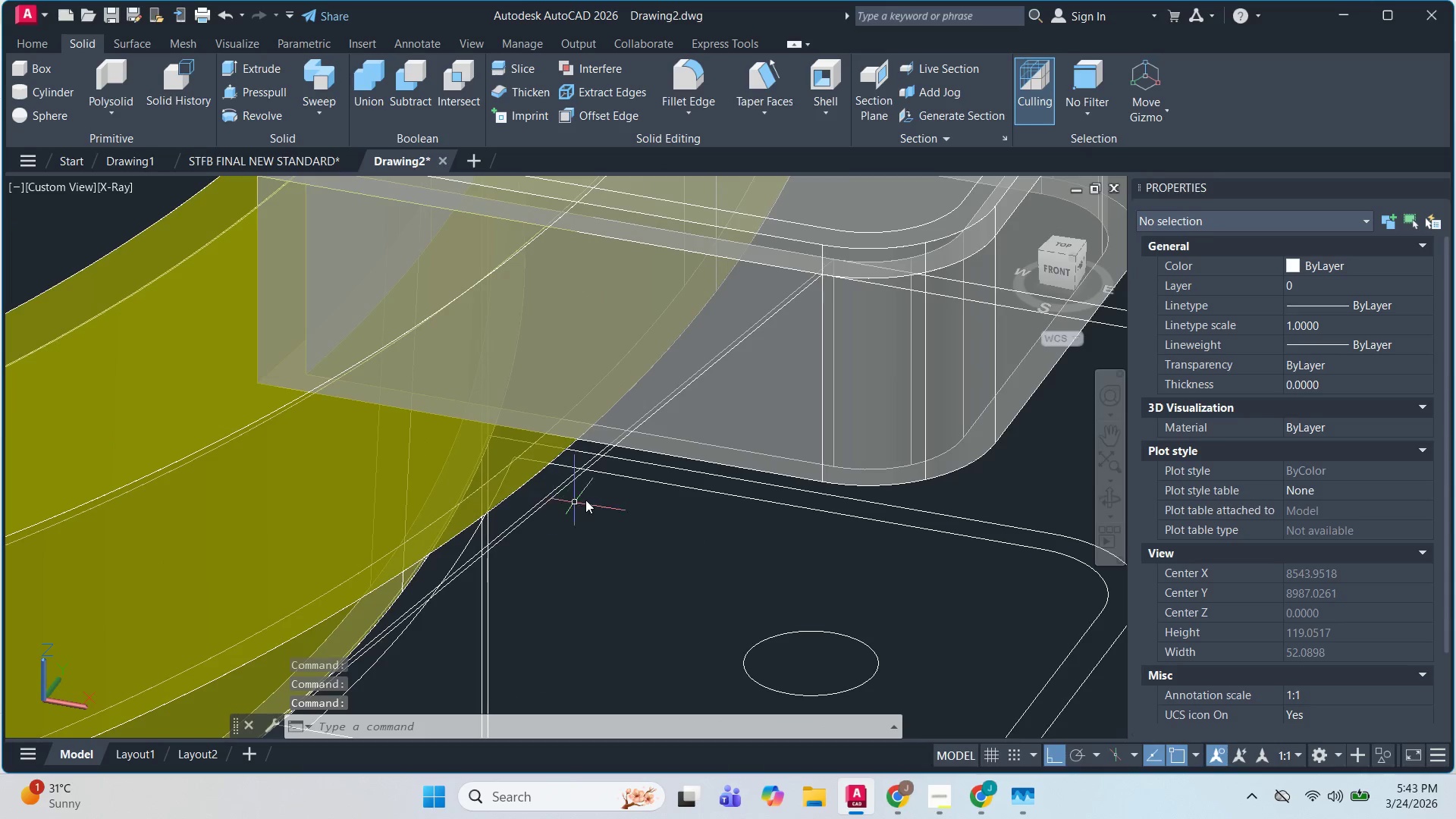 
hold_key(key=ShiftLeft, duration=21.56)
scroll: coordinate [553, 513], scroll_direction: up, amount: 1.0
 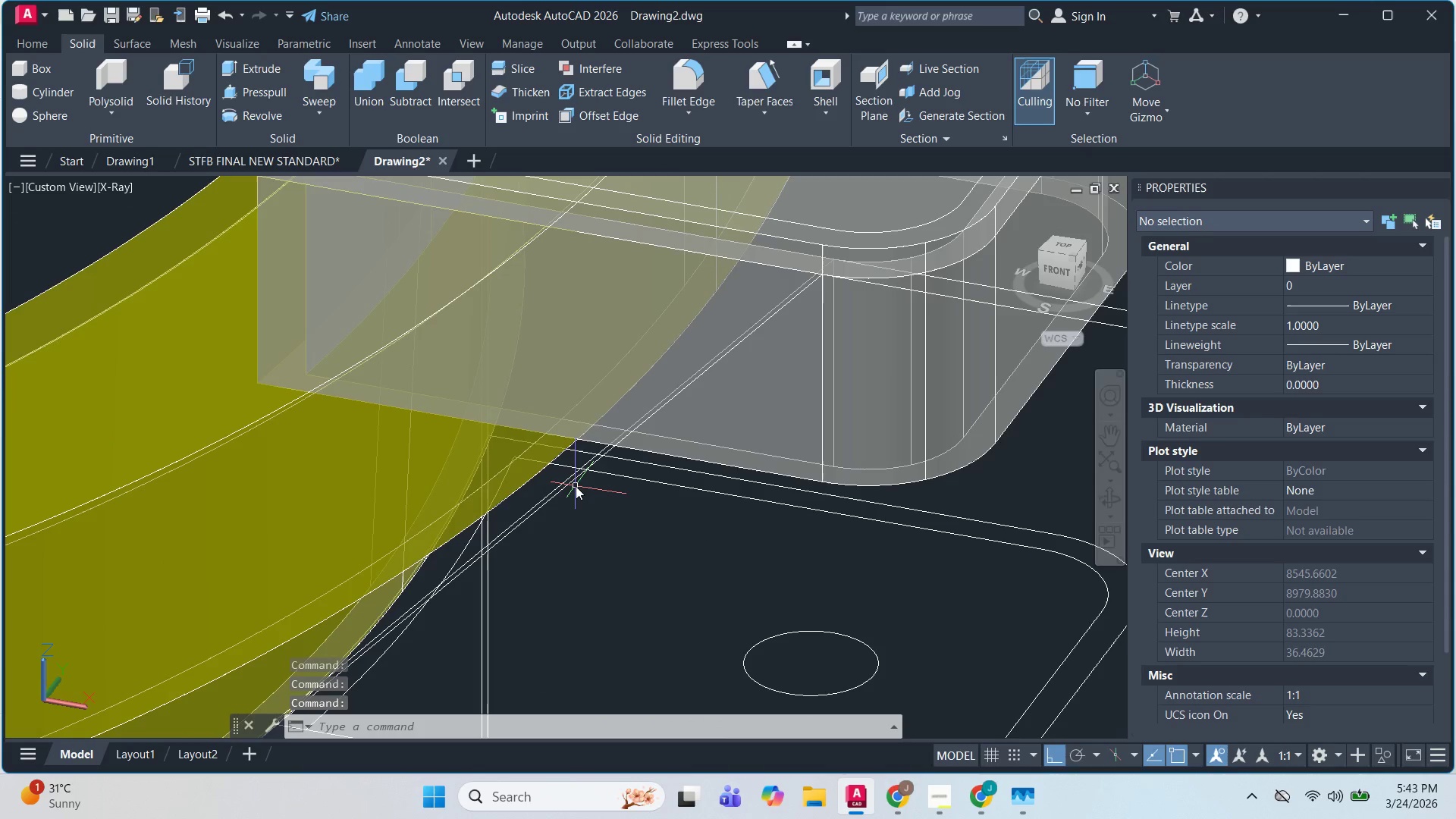 
left_click([575, 485])
 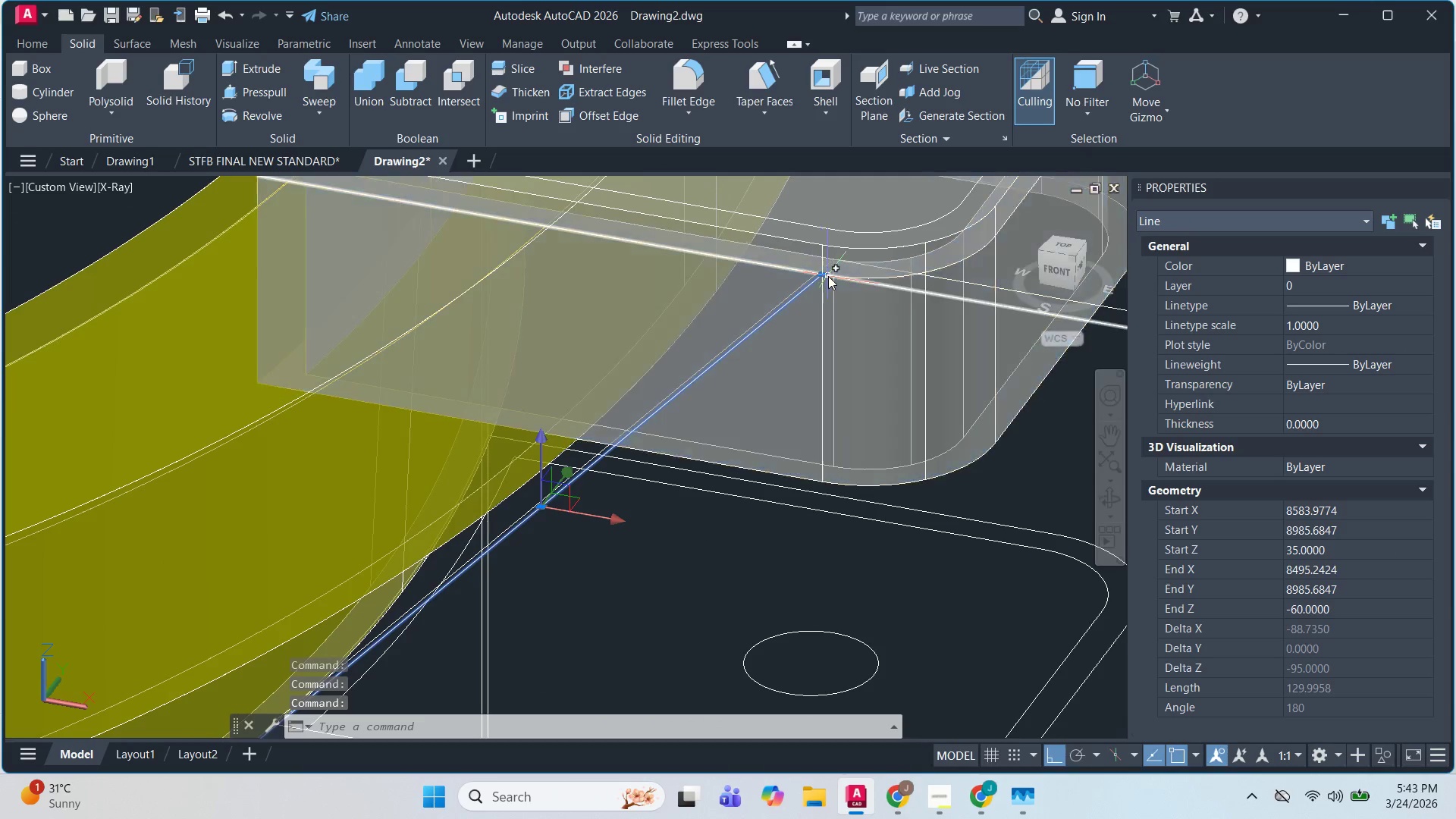 
left_click_drag(start_coordinate=[825, 276], to_coordinate=[825, 280])
 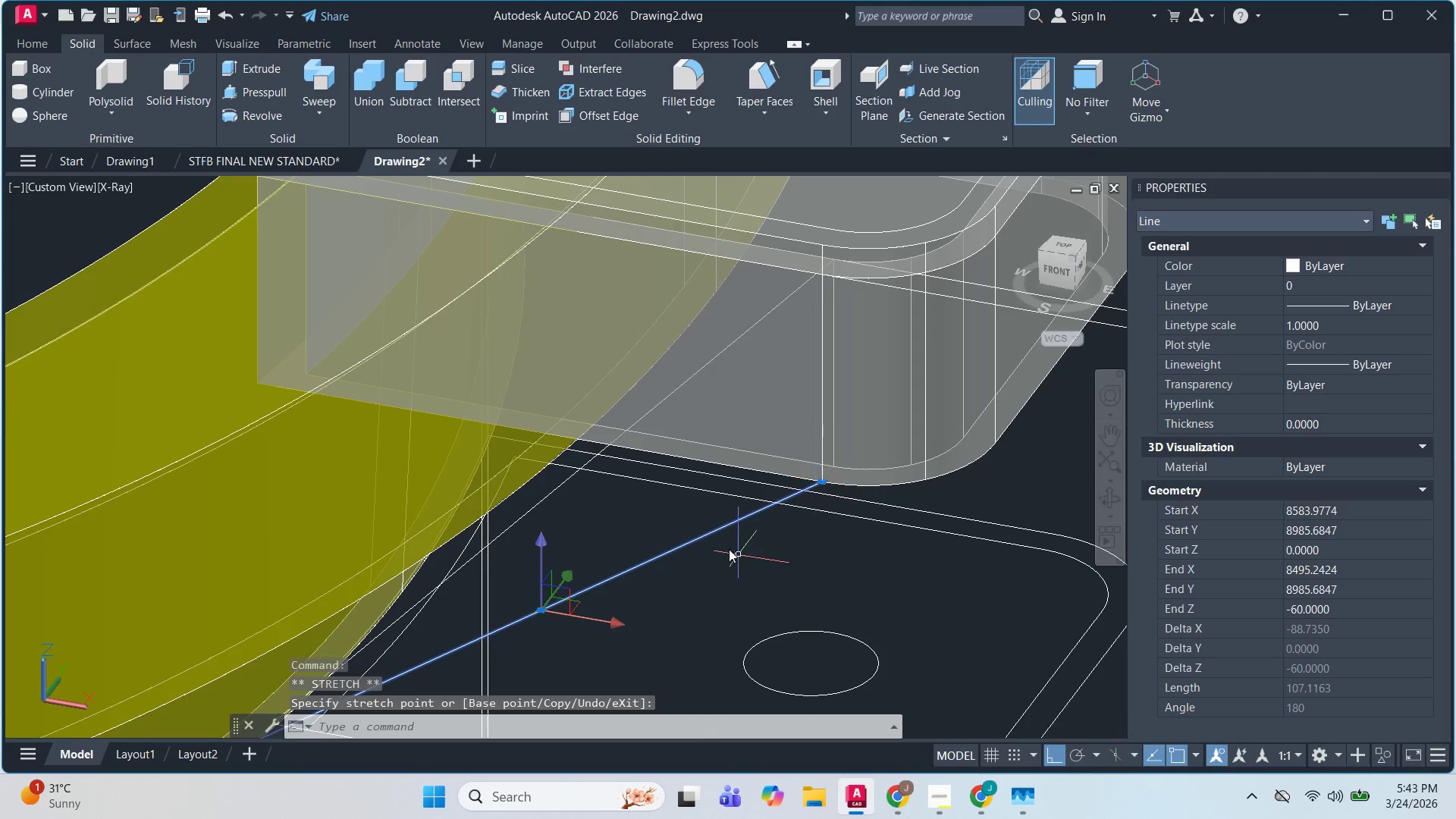 
key(Escape)
 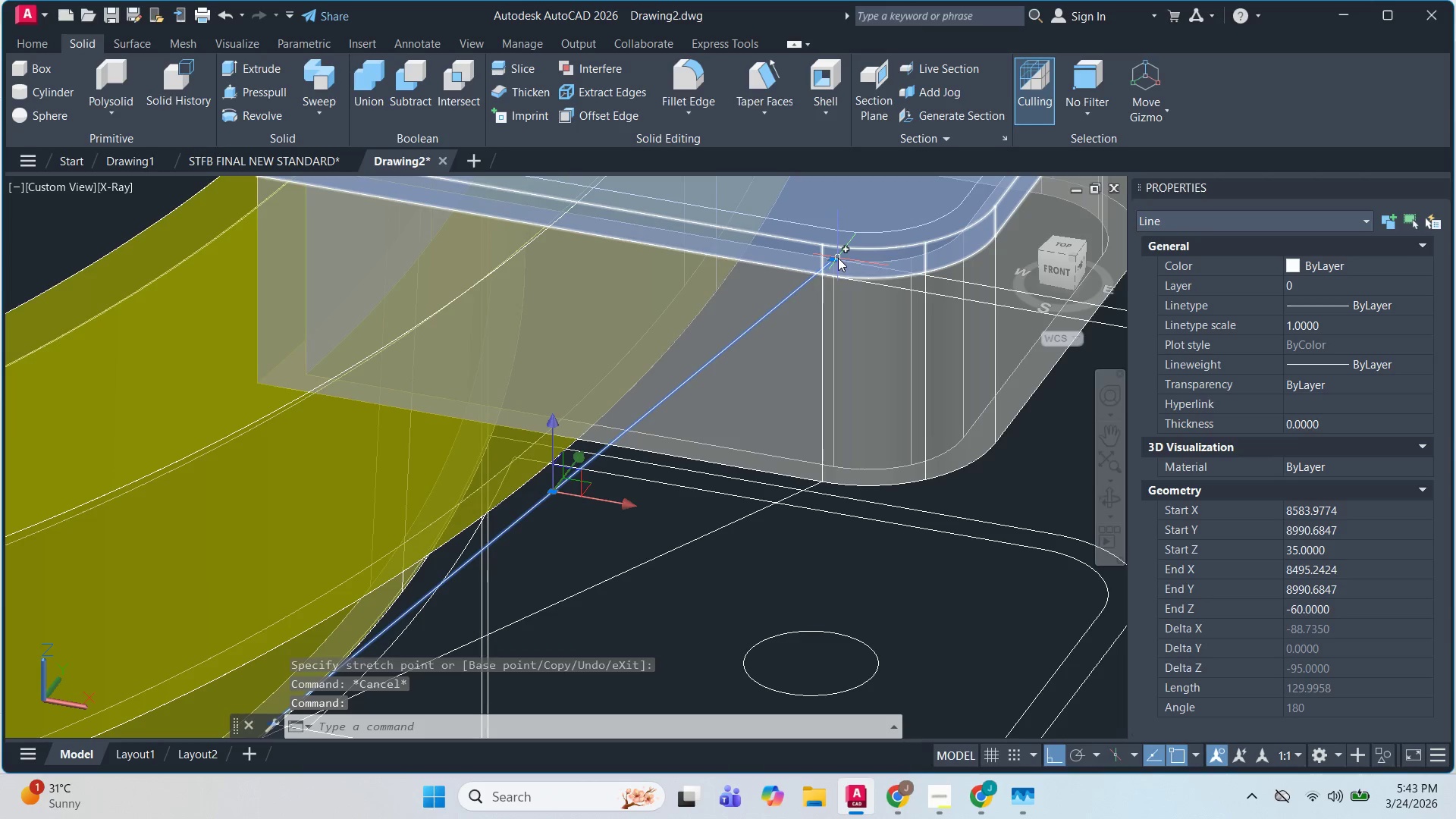 
scroll: coordinate [832, 258], scroll_direction: up, amount: 2.0
 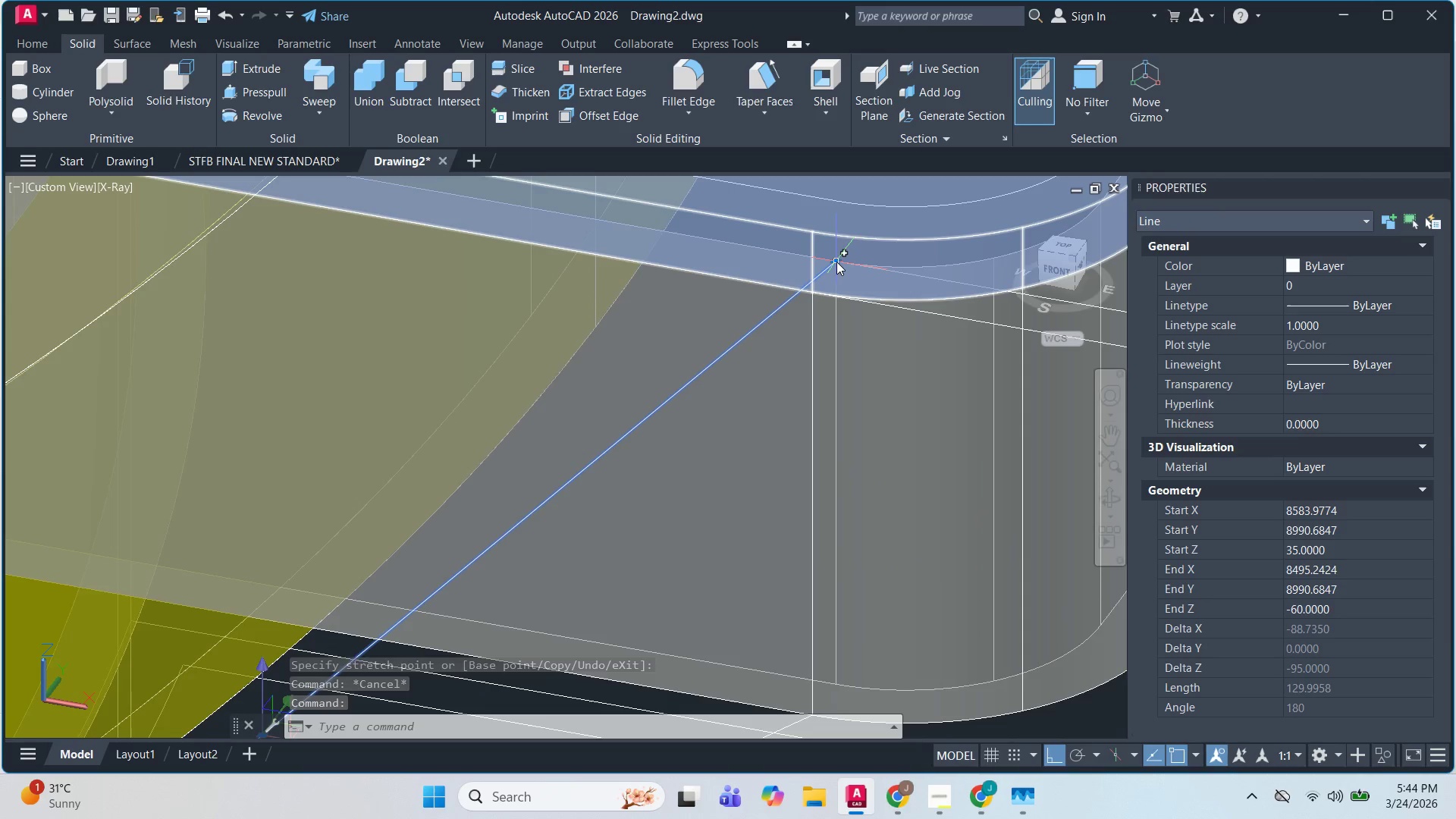 
left_click([836, 262])
 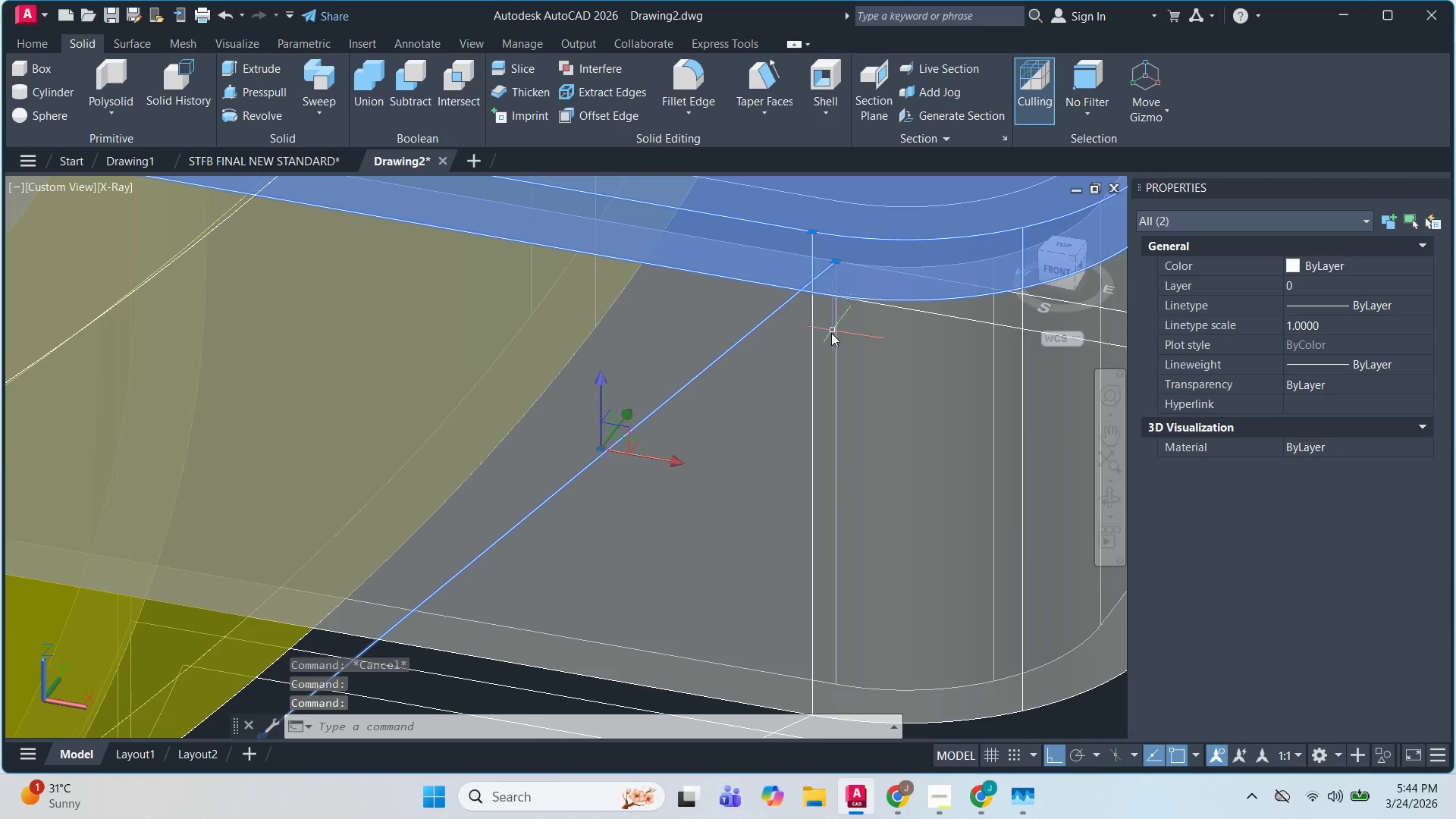 
key(Escape)
 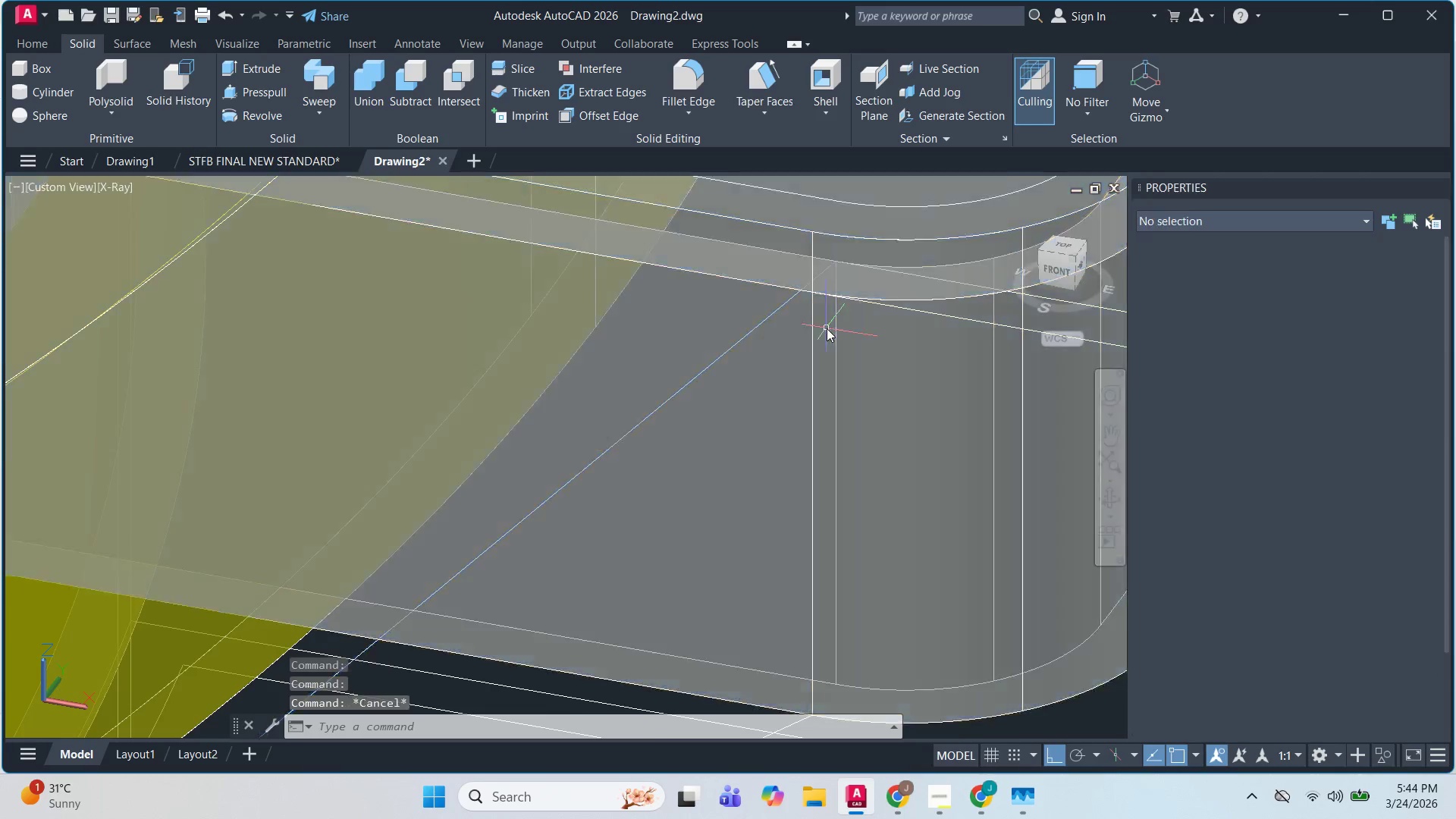 
key(Escape)
 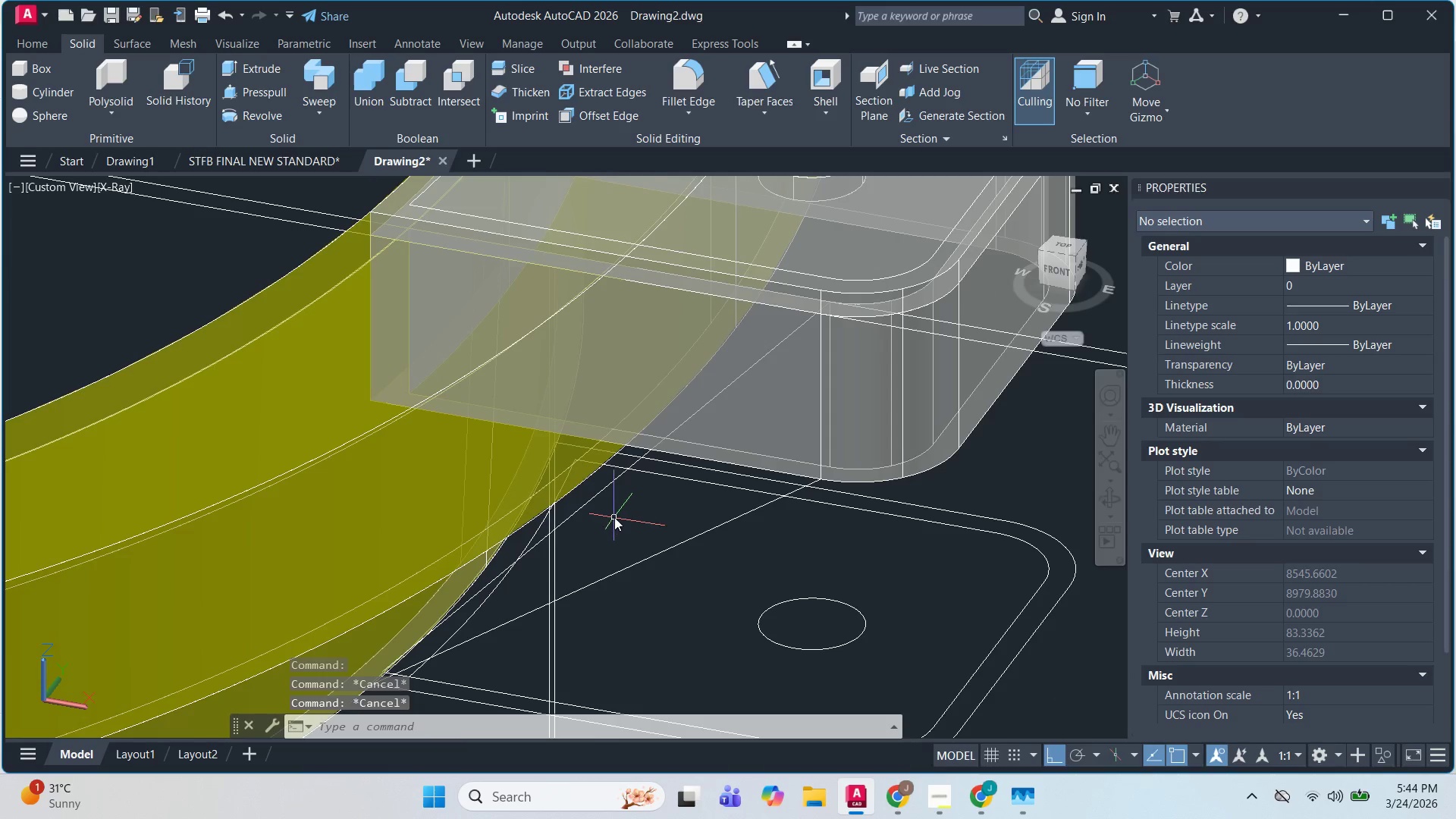 
scroll: coordinate [827, 328], scroll_direction: down, amount: 3.0
 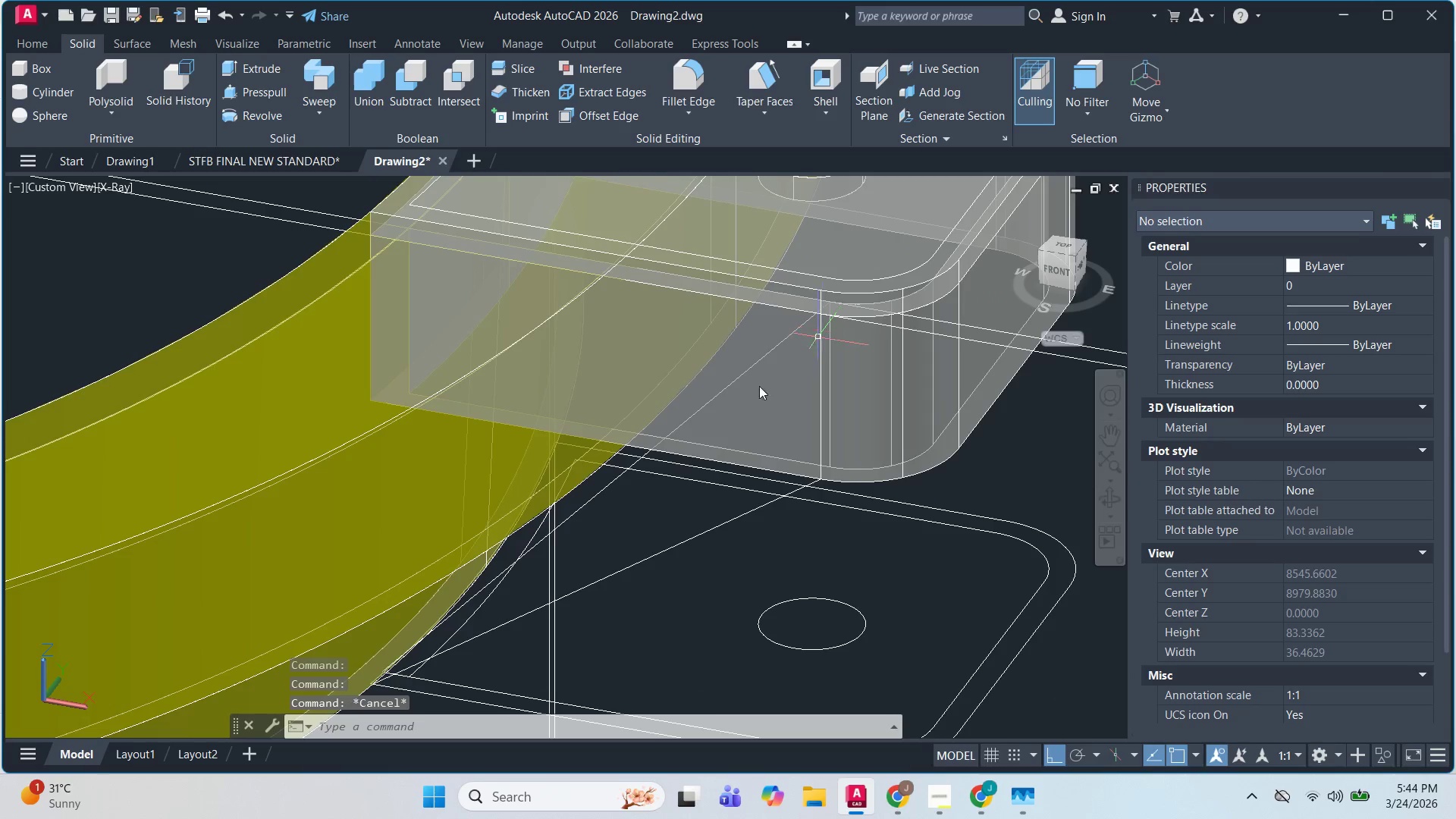 
left_click_drag(start_coordinate=[614, 510], to_coordinate=[614, 504])
 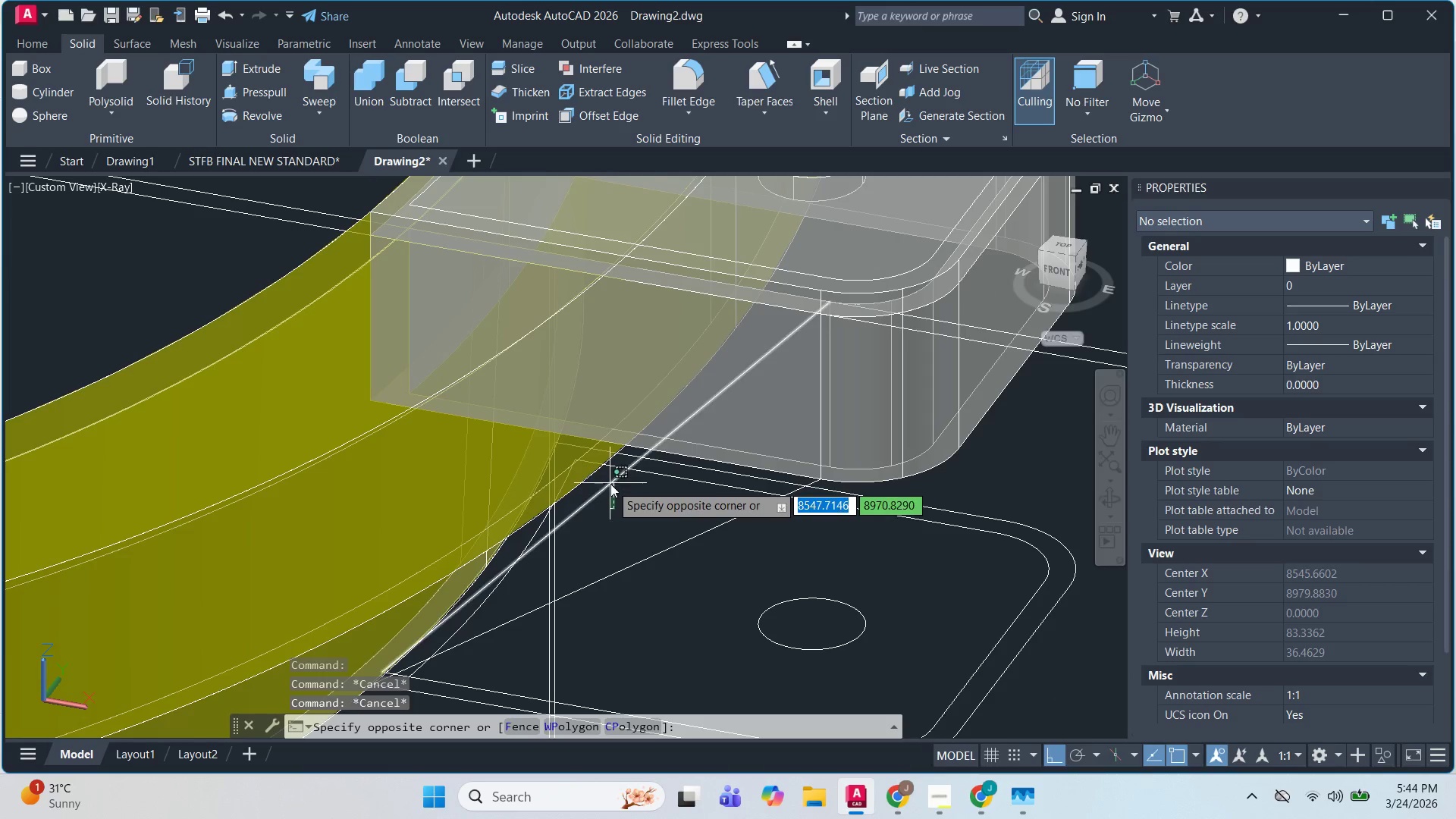 
left_click([609, 482])
 